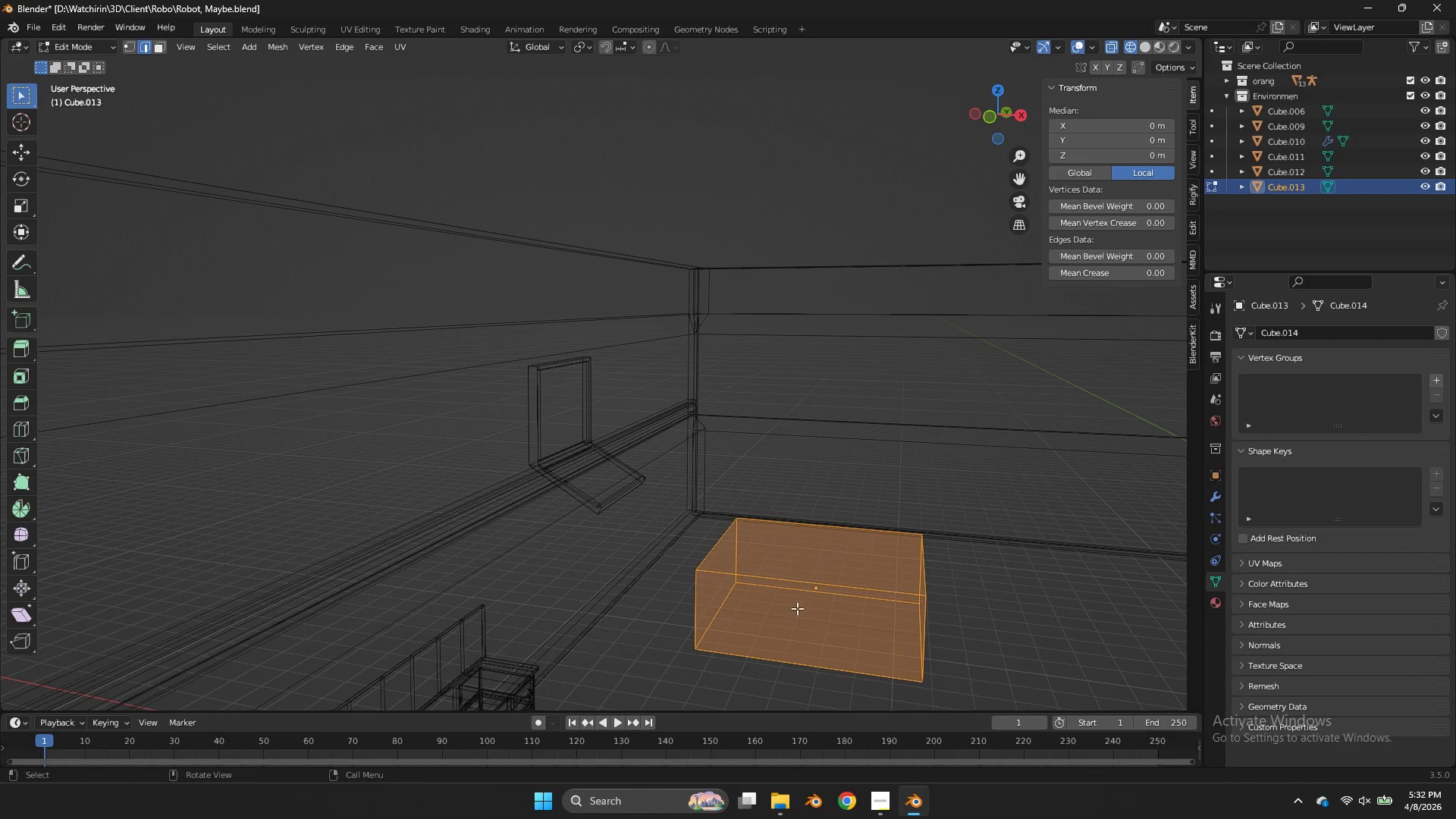 
key(Control+ControlLeft)
 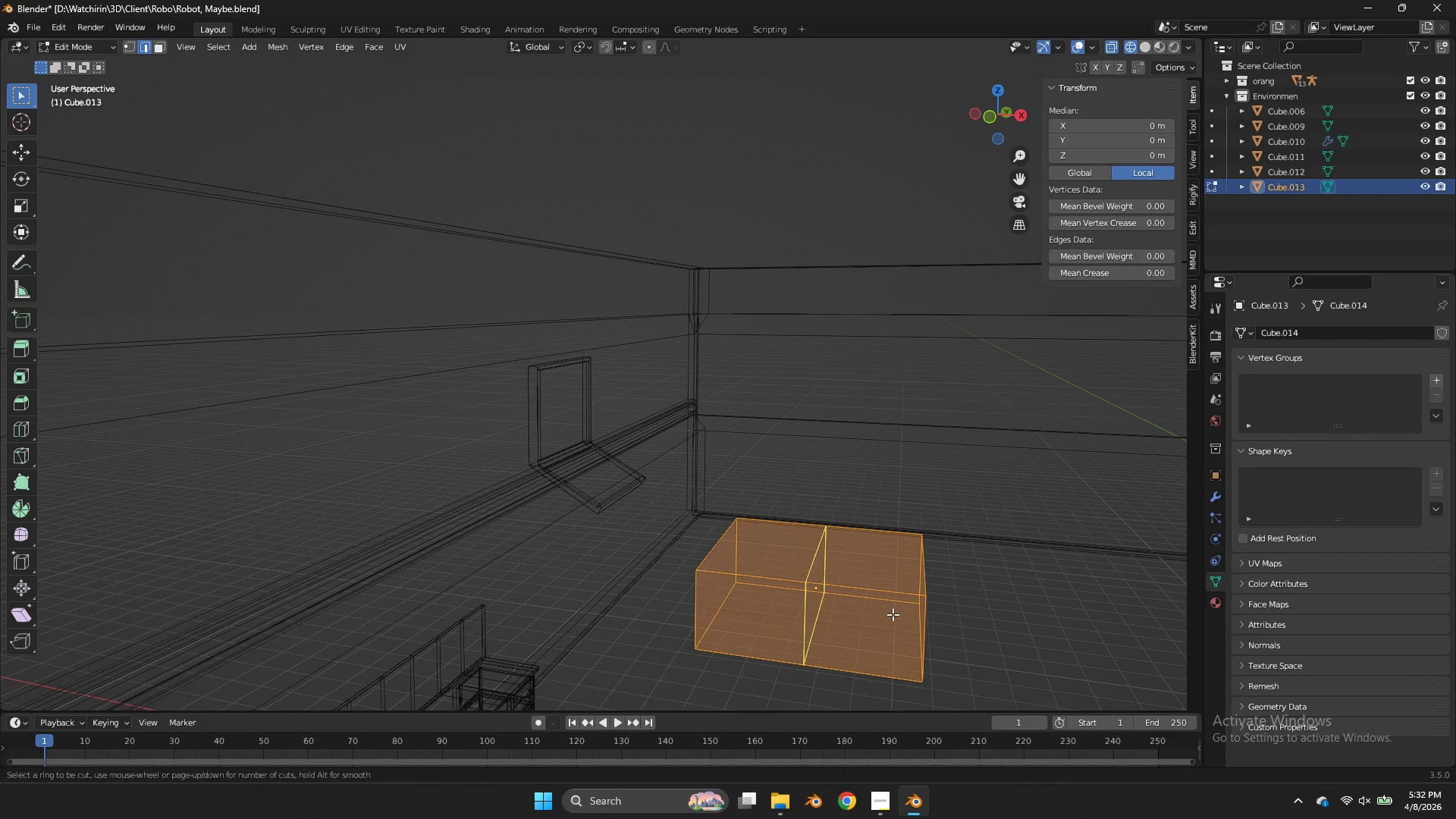 
key(Control+R)
 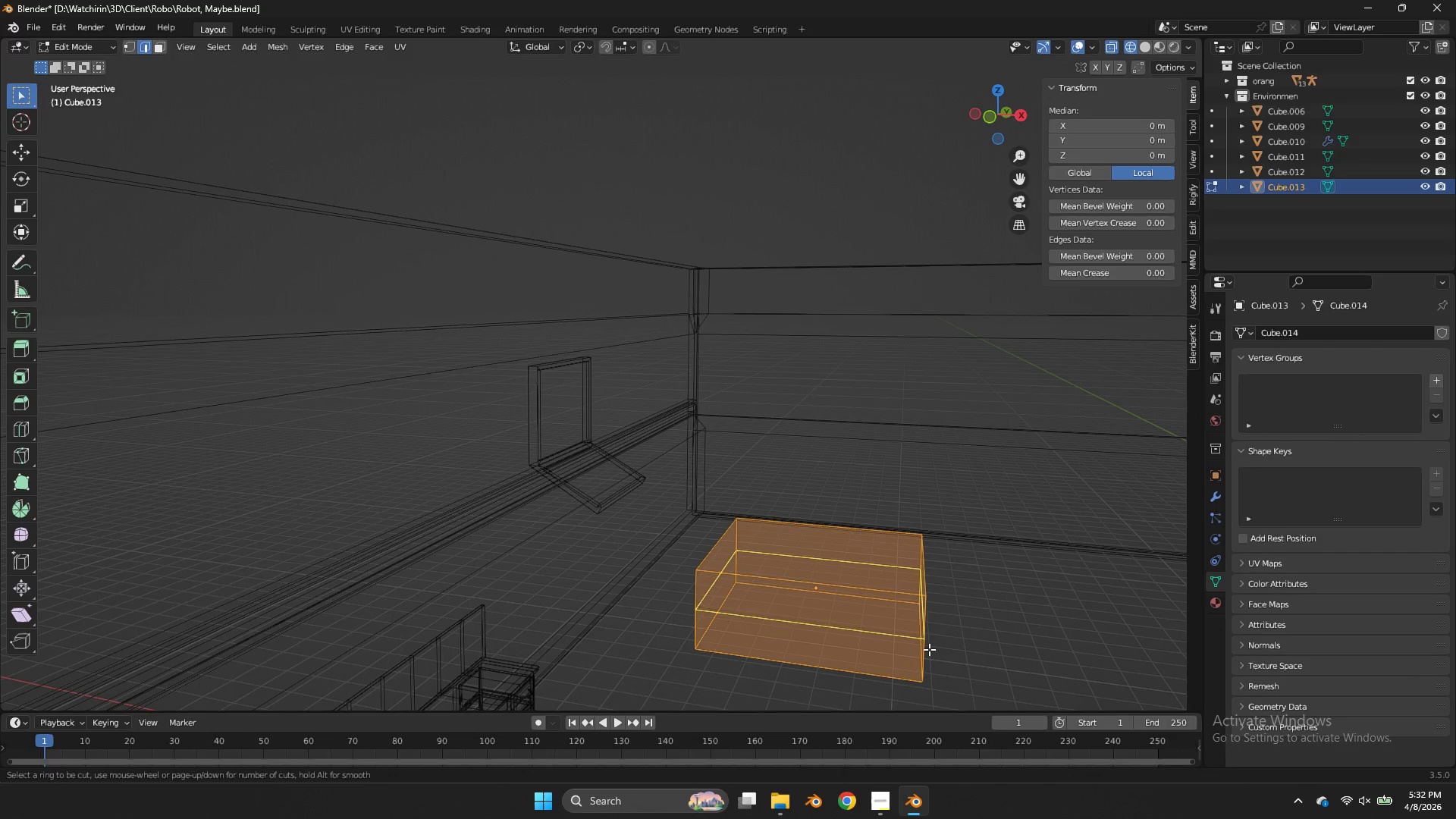 
left_click([930, 649])
 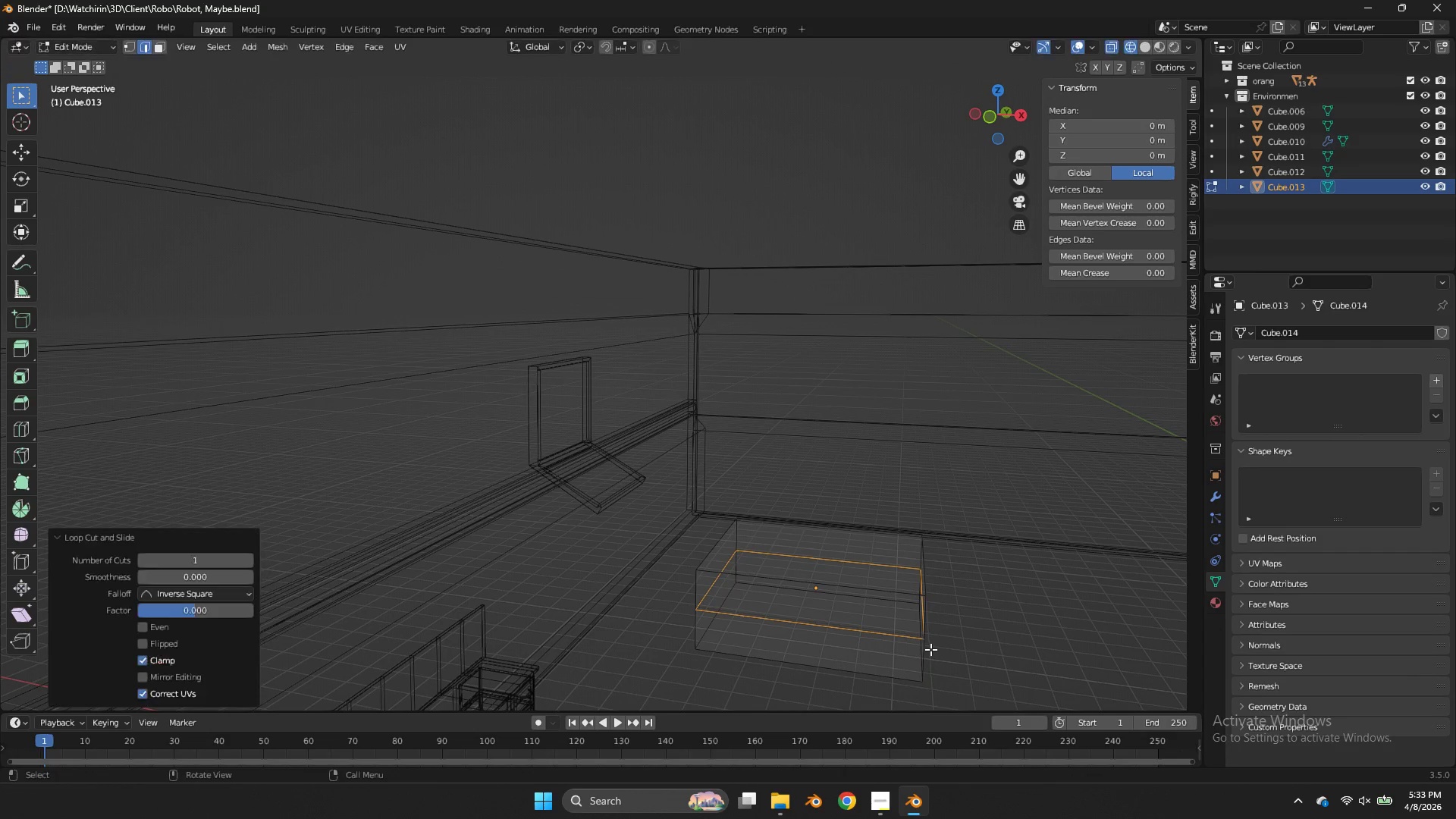 
right_click([930, 649])
 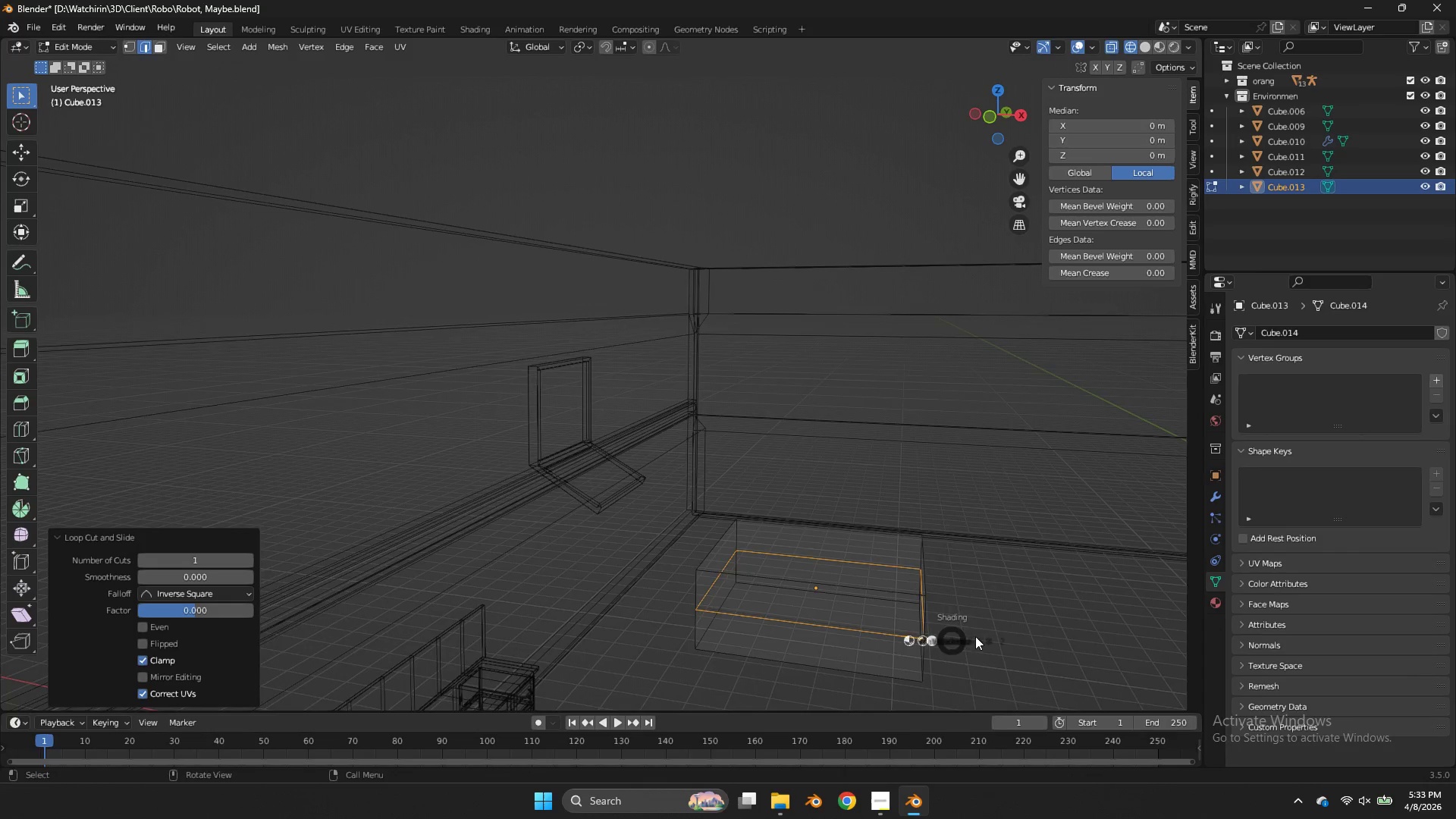 
type(zz)
key(Tab)
type(sz)
 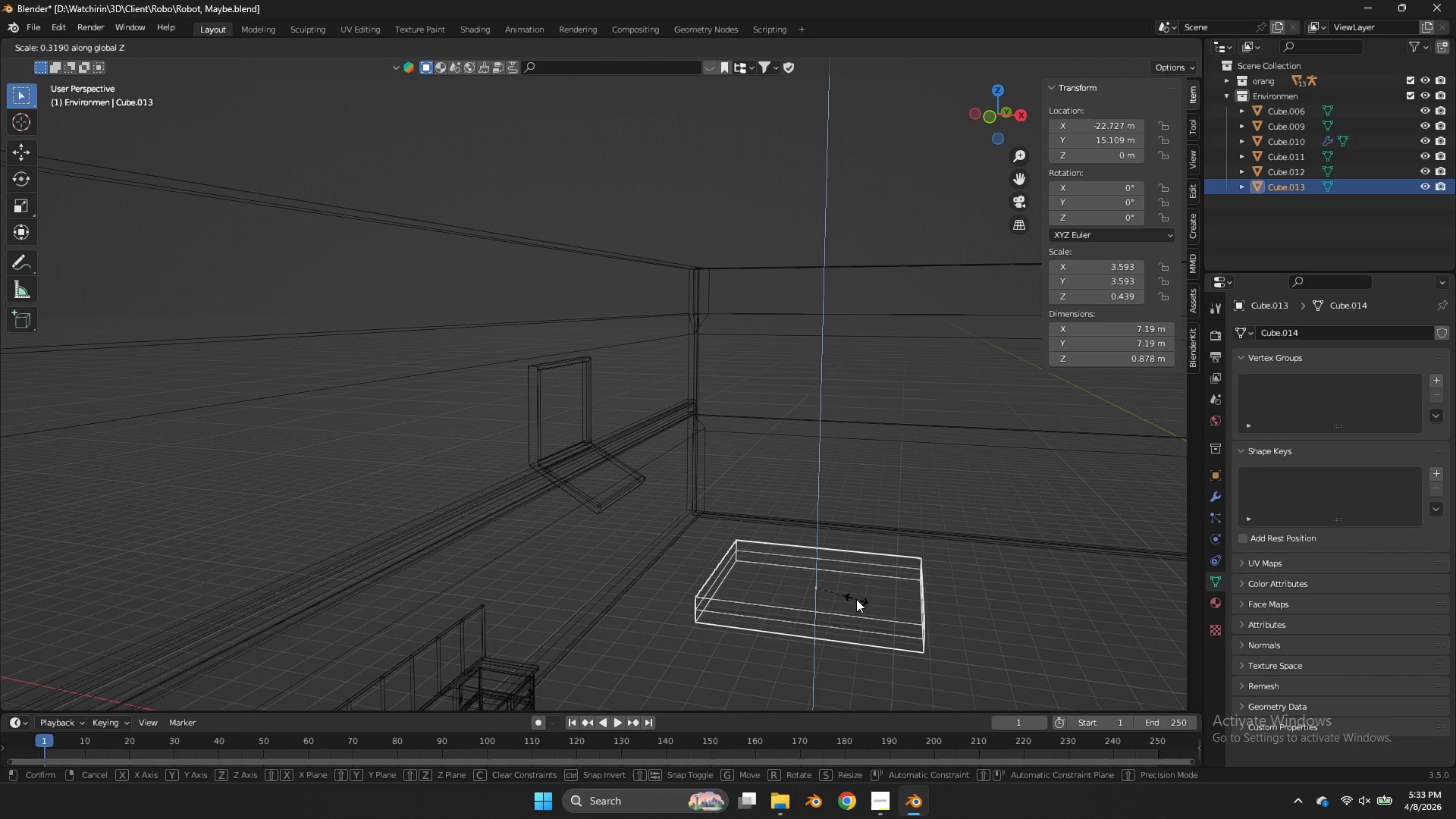 
left_click([856, 599])
 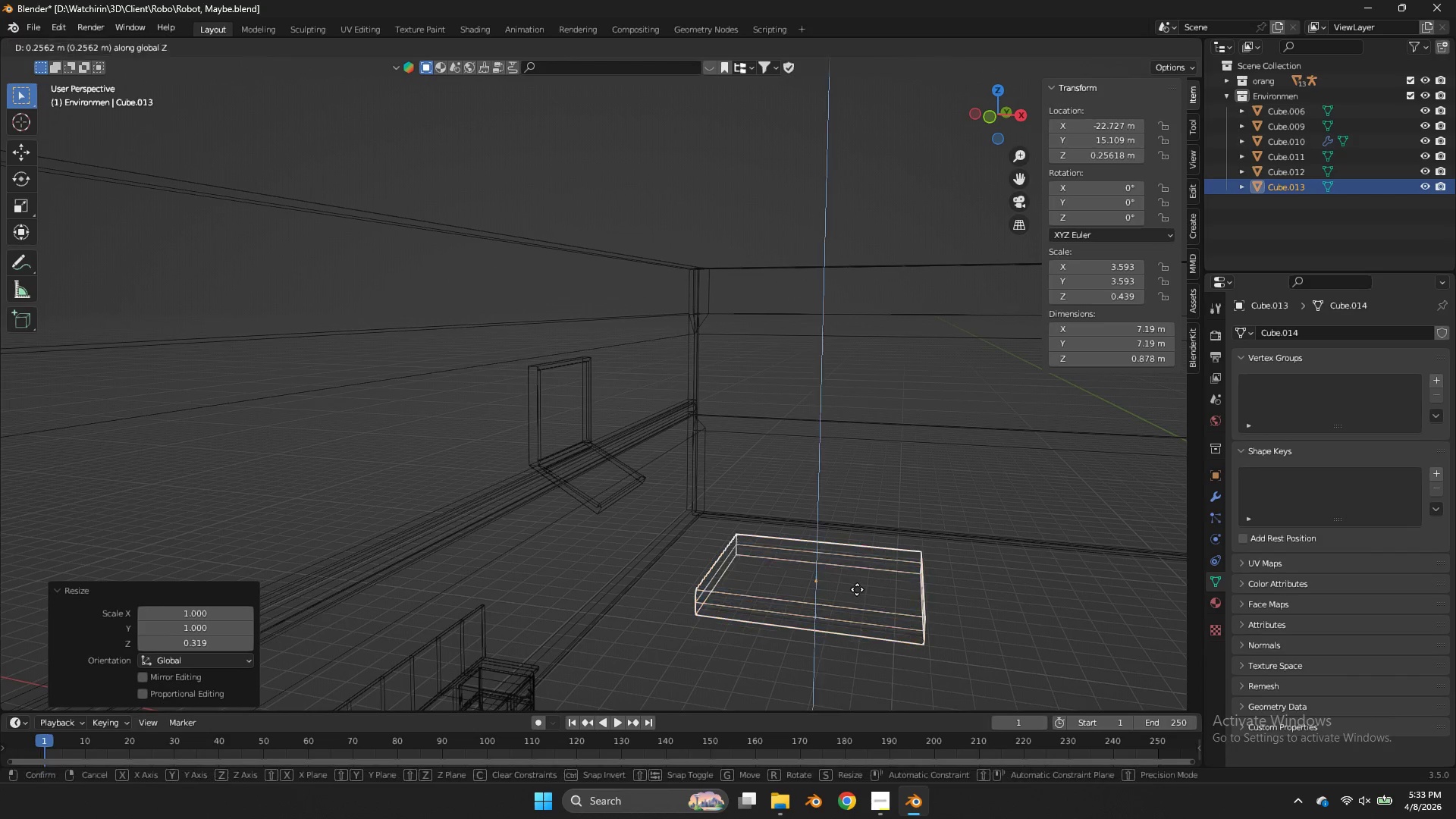 
type(gz)
 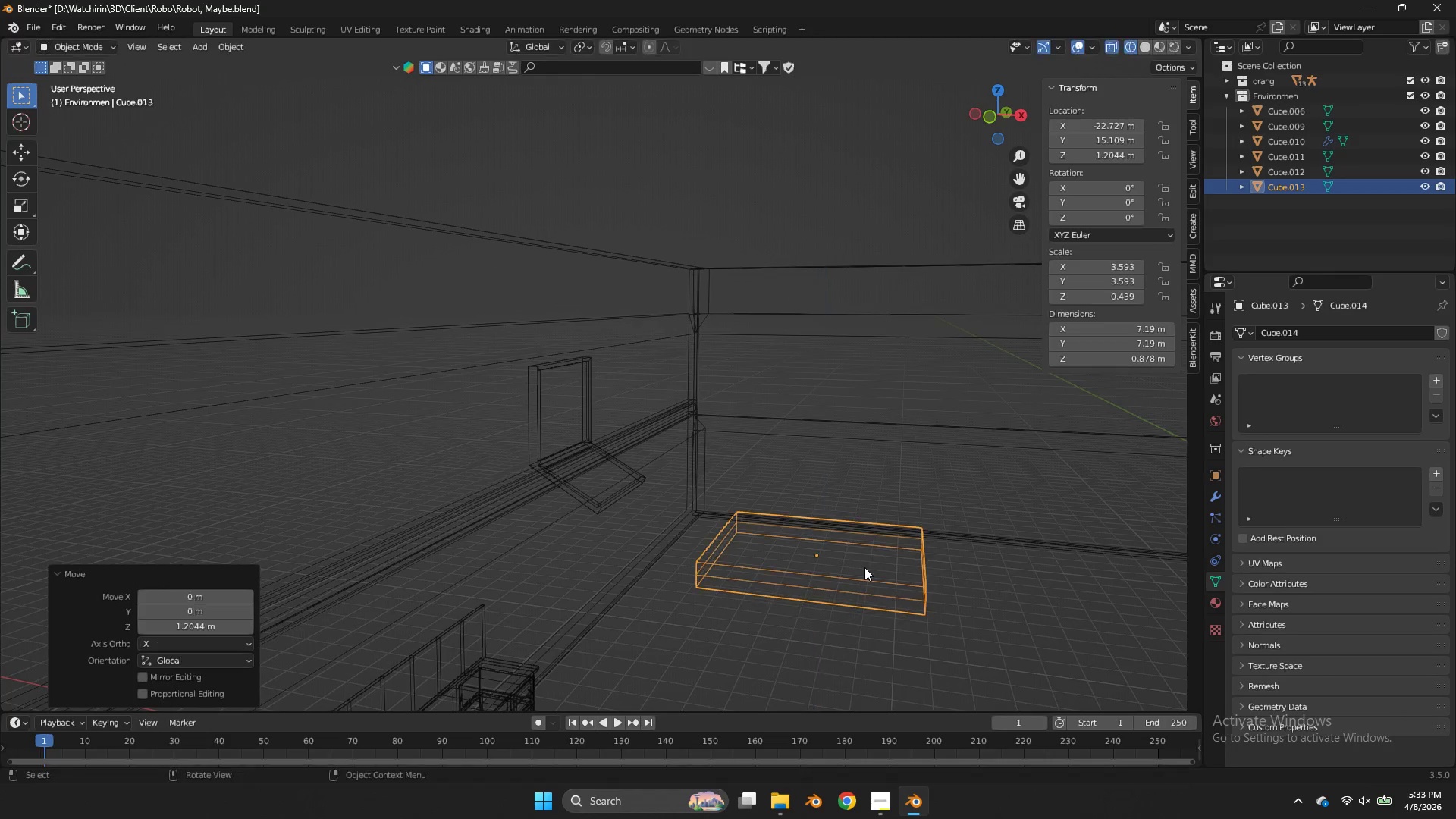 
left_click([864, 567])
 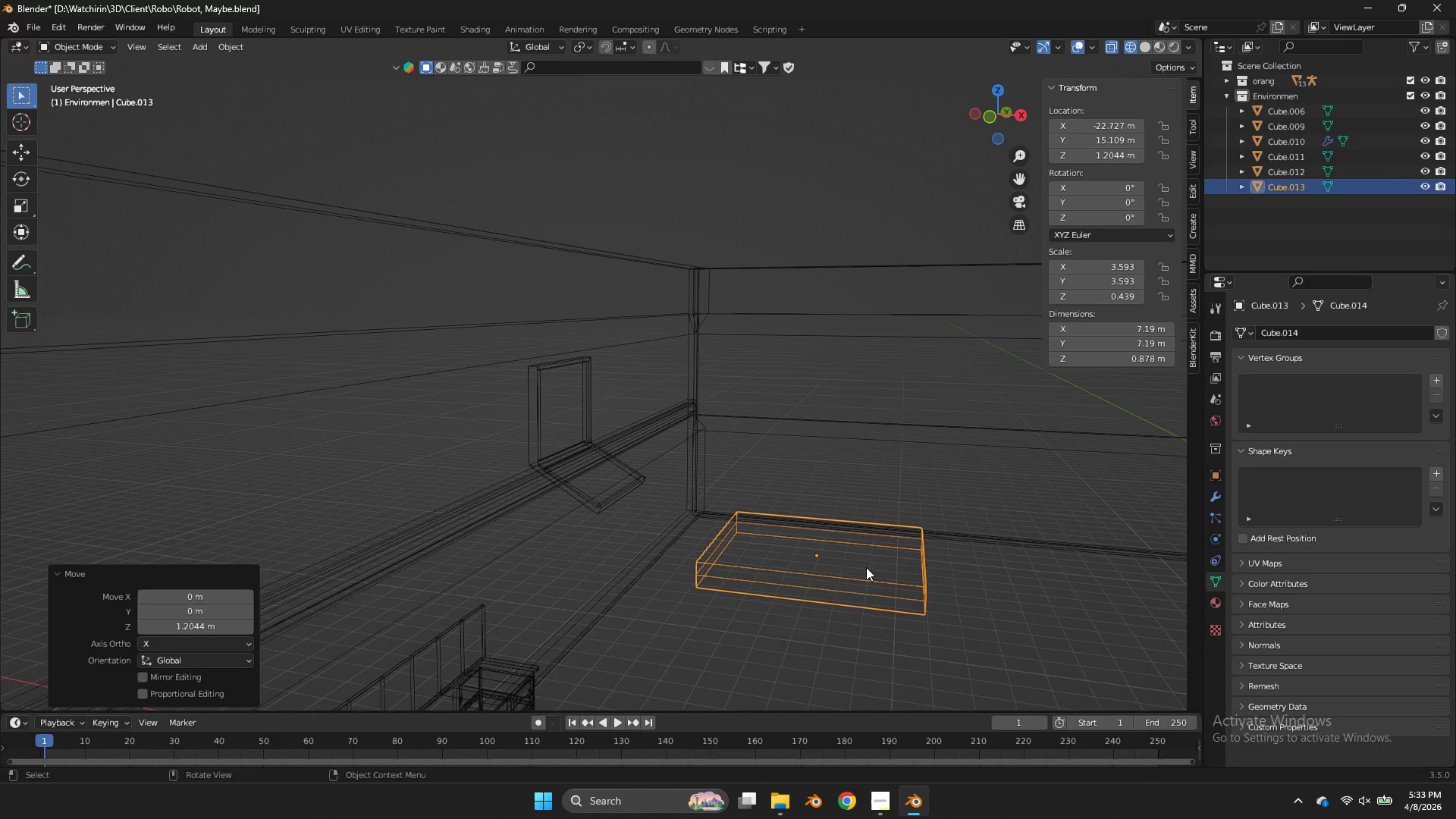 
key(Z)
 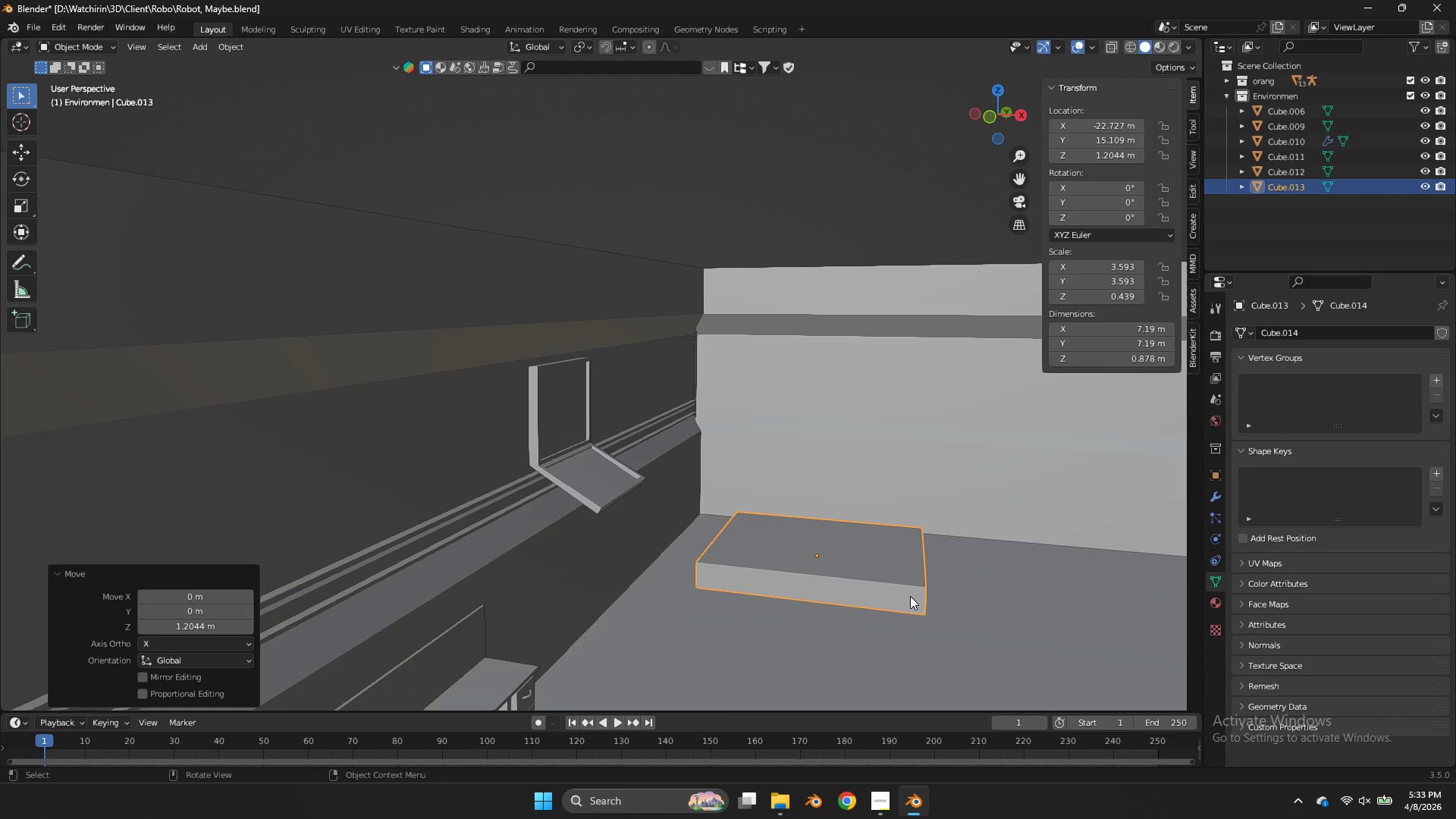 
key(Tab)
 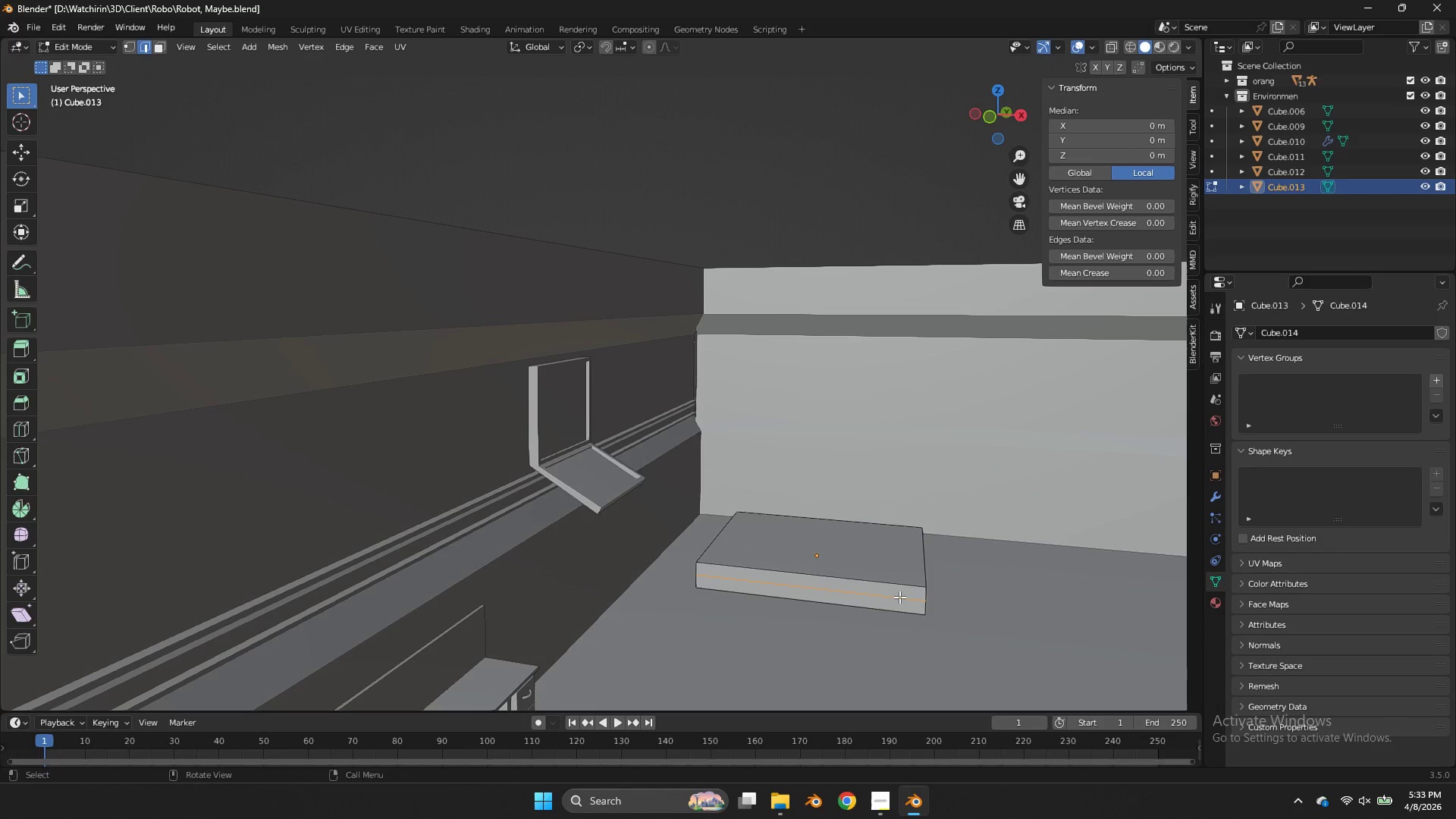 
key(Control+ControlLeft)
 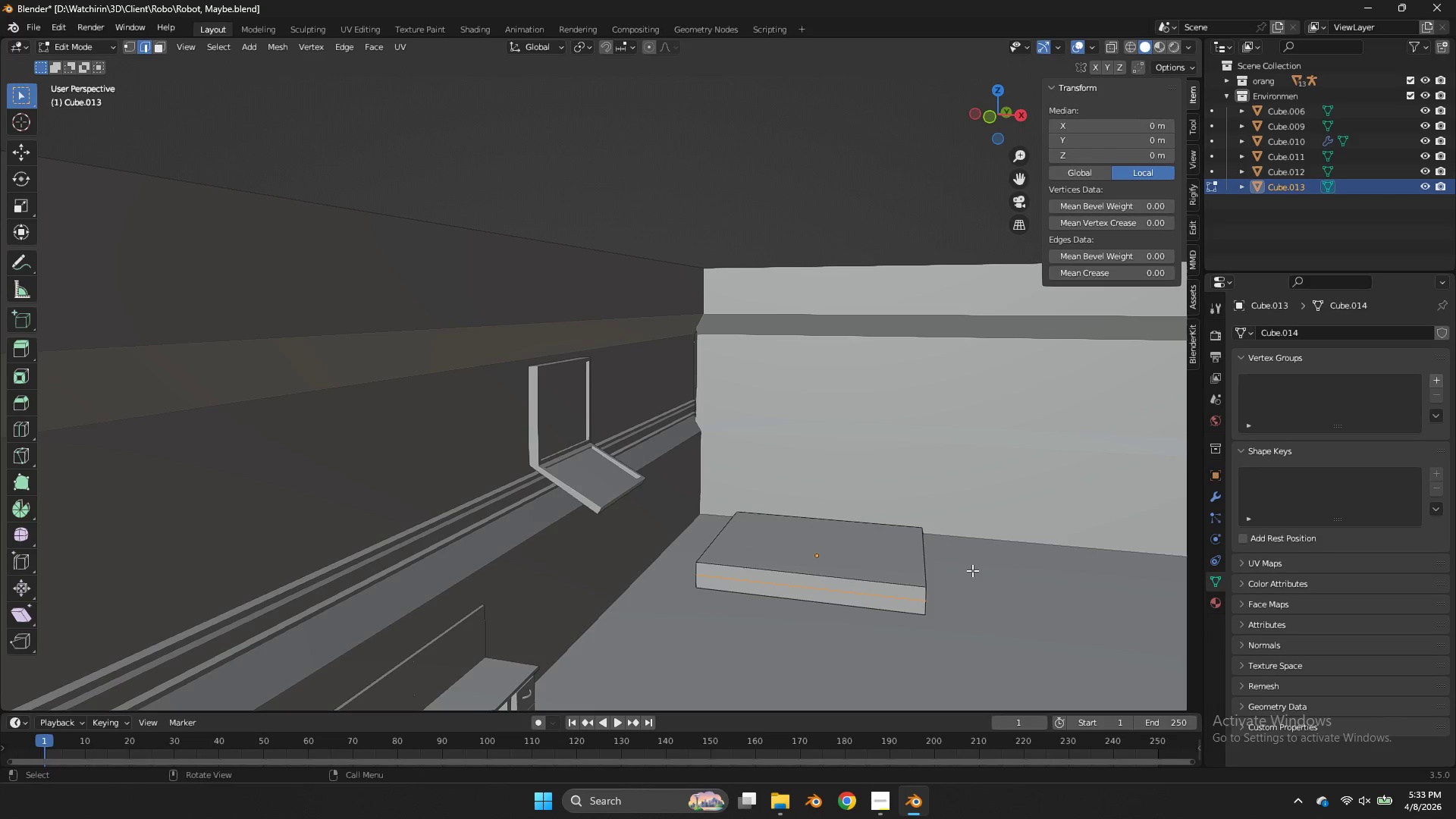 
key(Control+ControlLeft)
 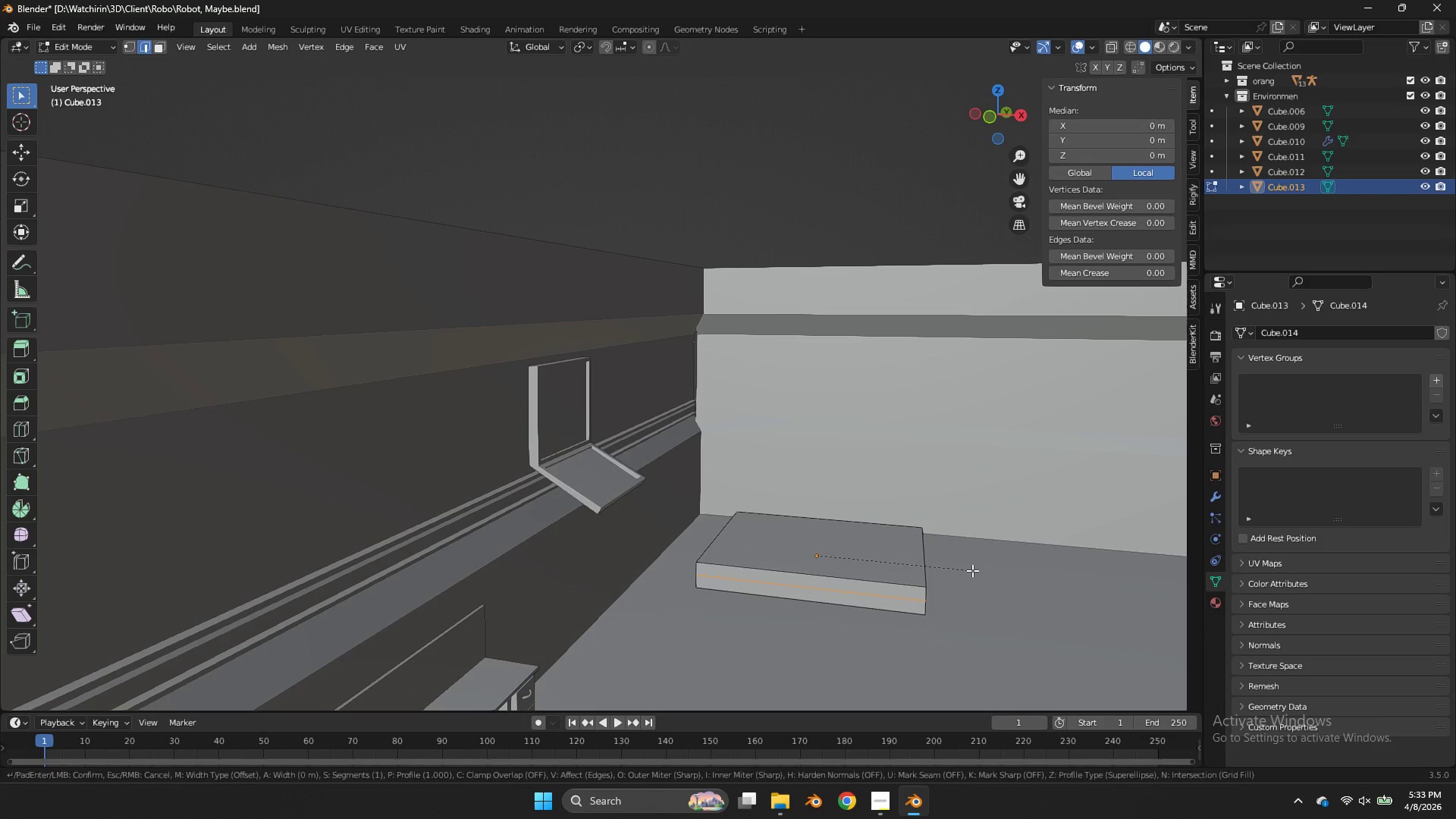 
key(Control+B)
 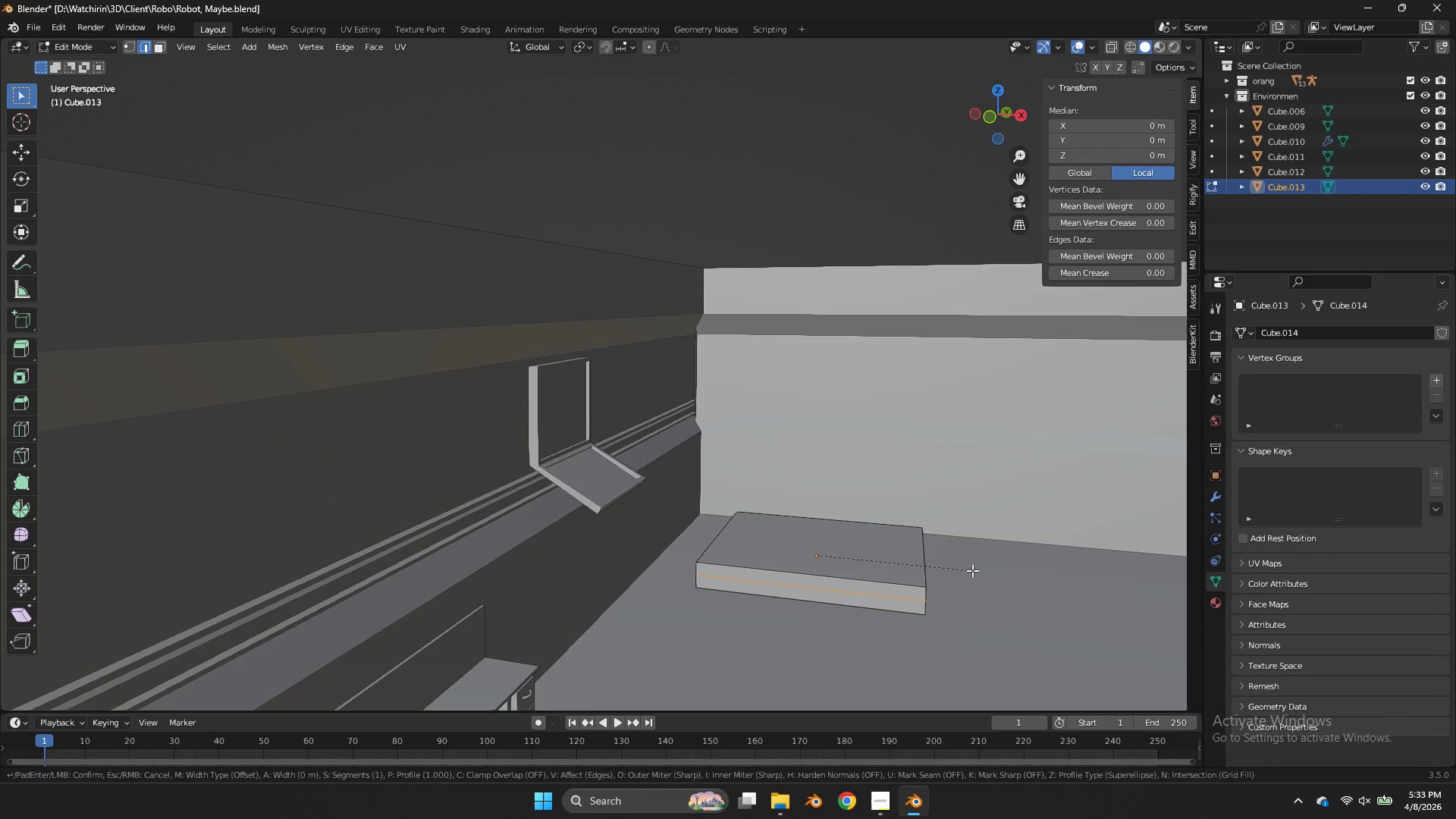 
hold_key(key=ShiftLeft, duration=2.08)
left_click([134, 317])
 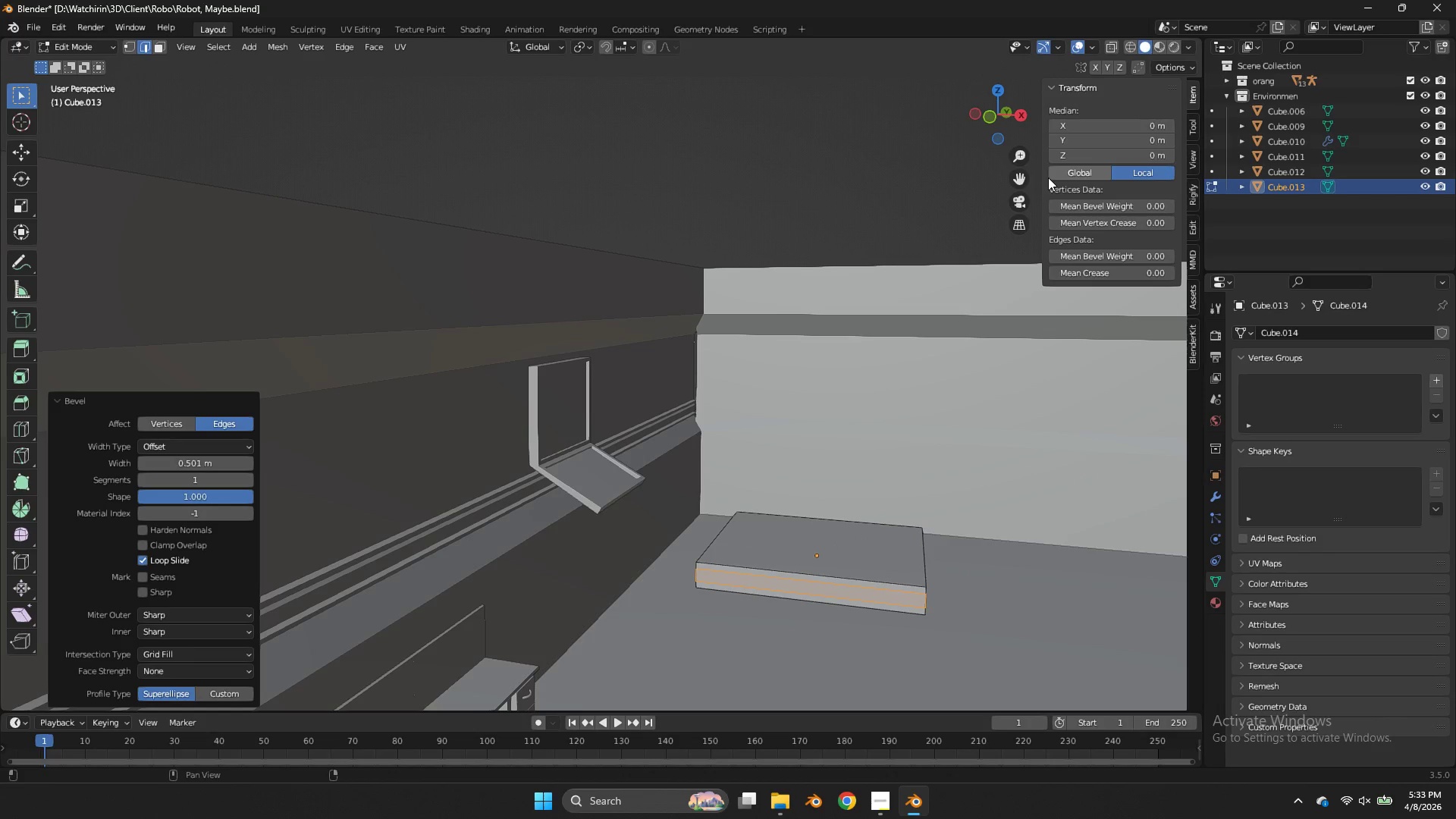 
left_click_drag(start_coordinate=[1021, 177], to_coordinate=[934, 122])
 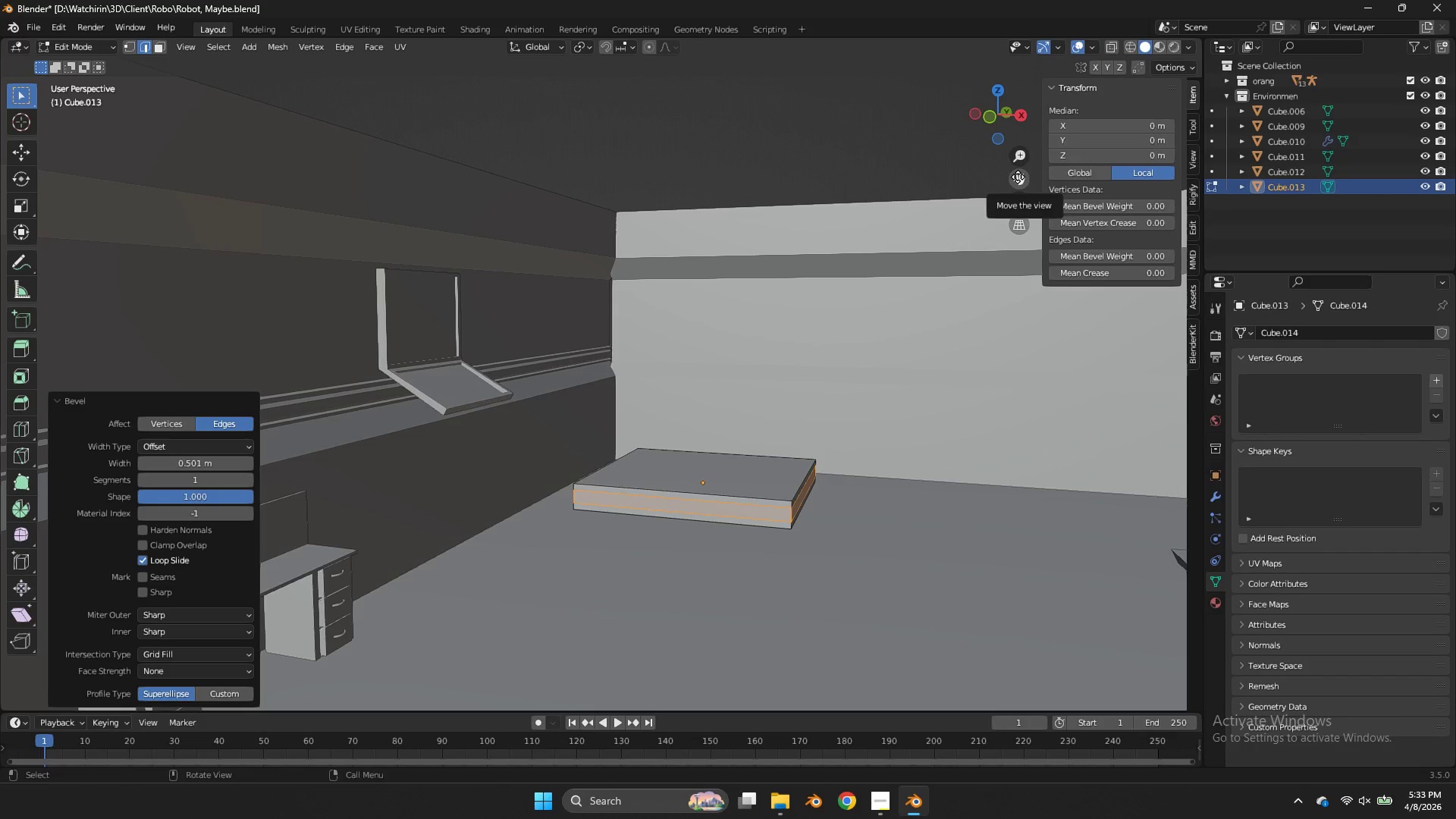 
wait(13.42)
 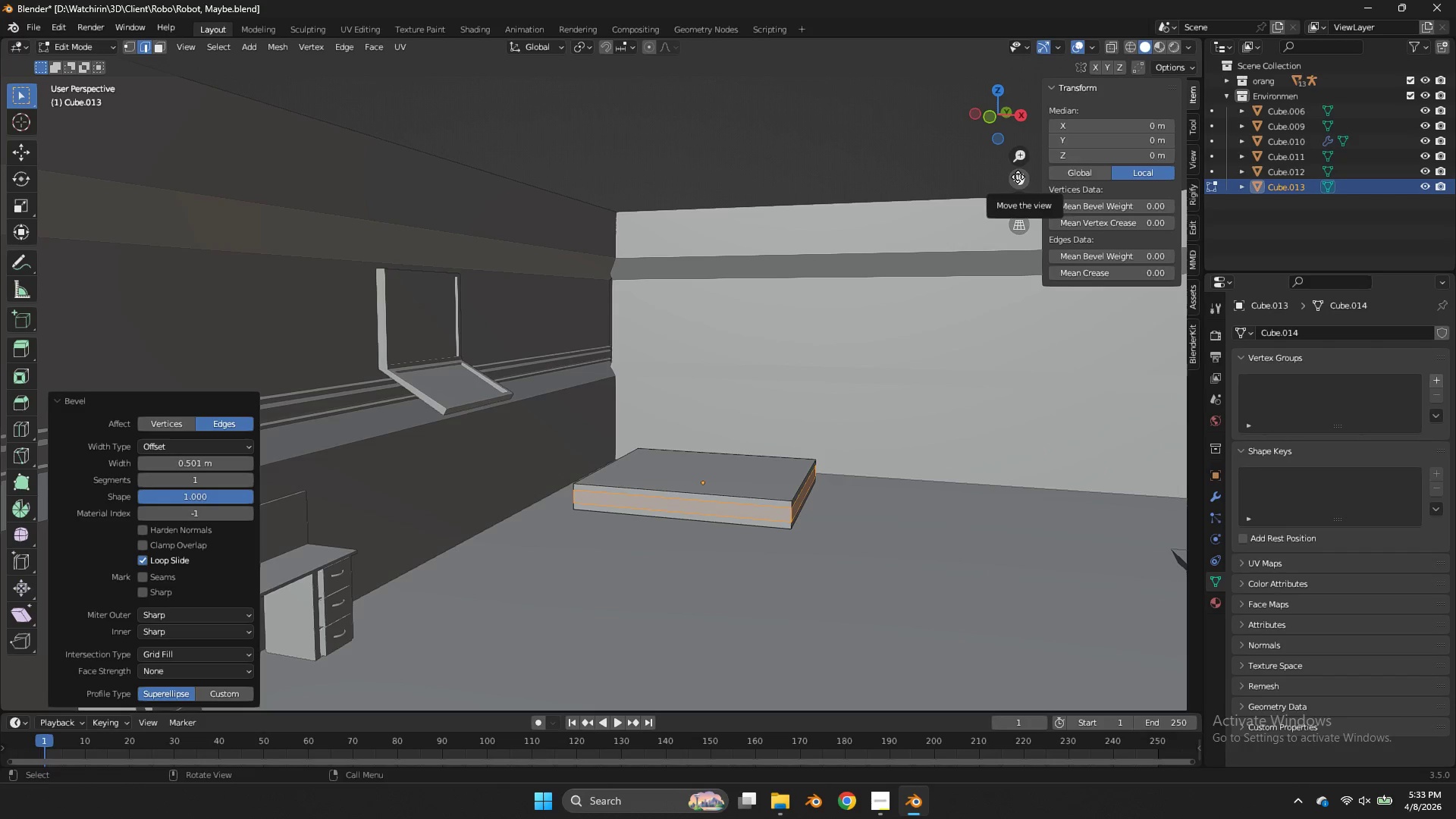 
key(Control+ControlLeft)
 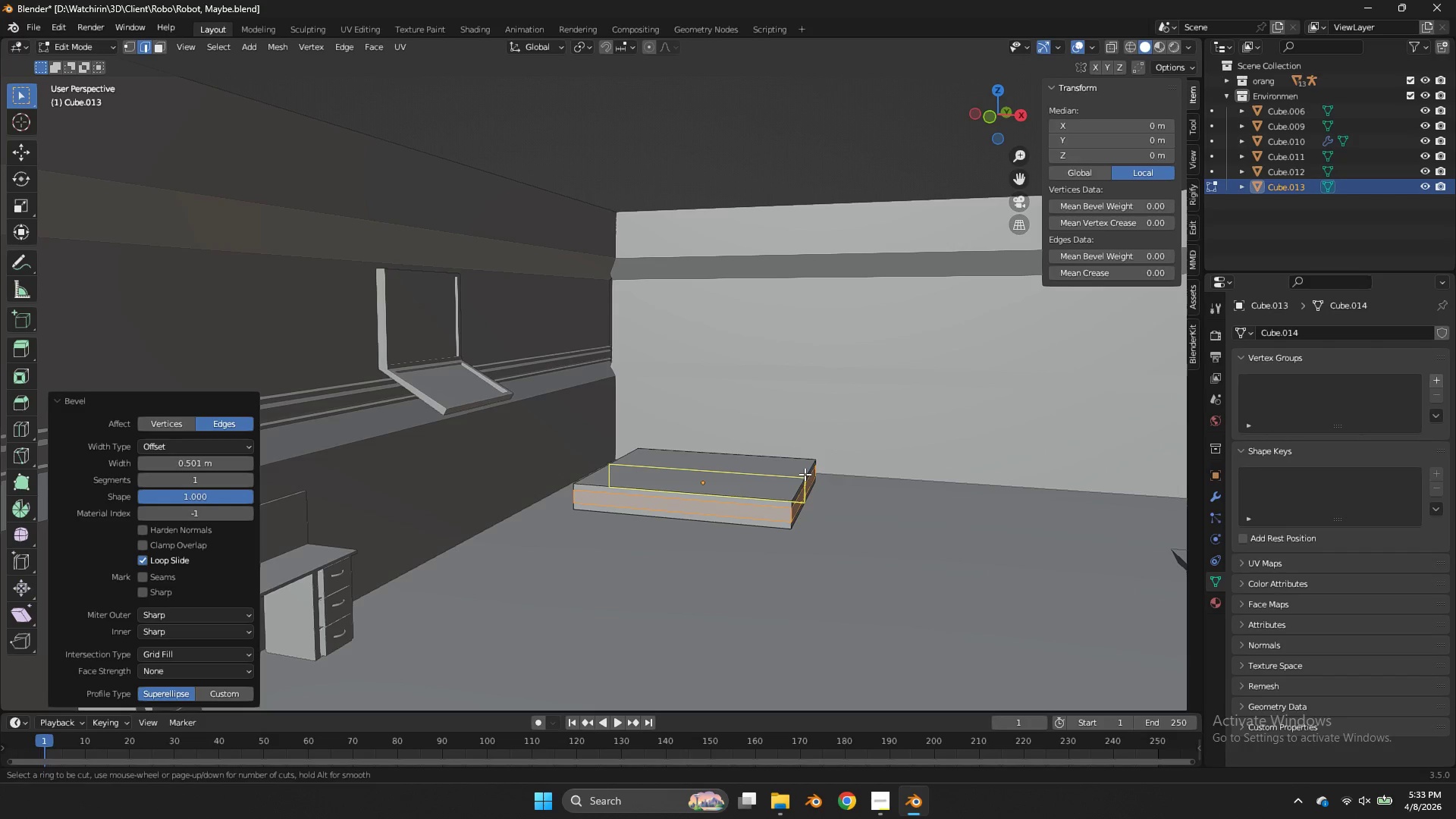 
key(Control+R)
 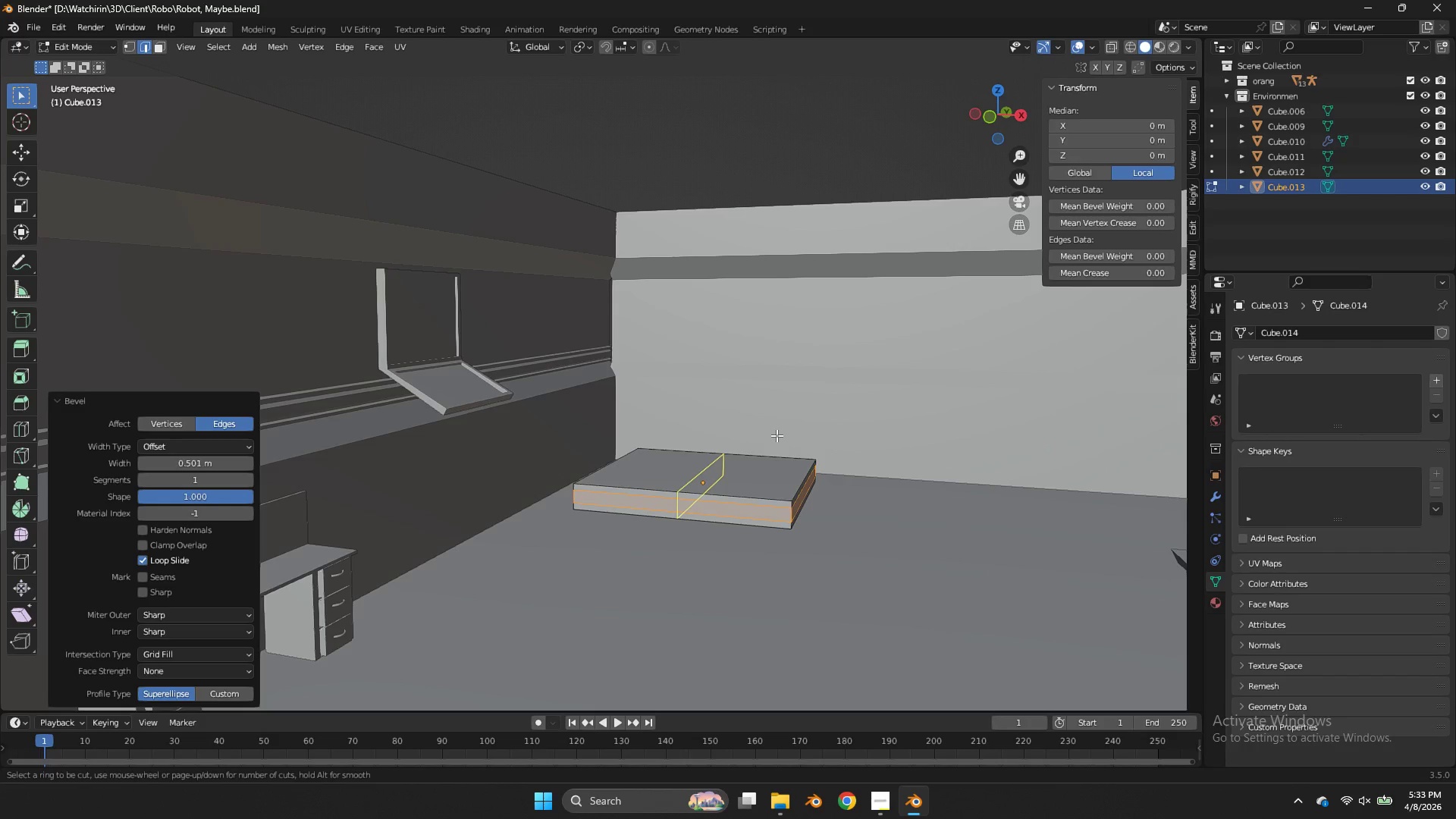 
left_click([777, 435])
 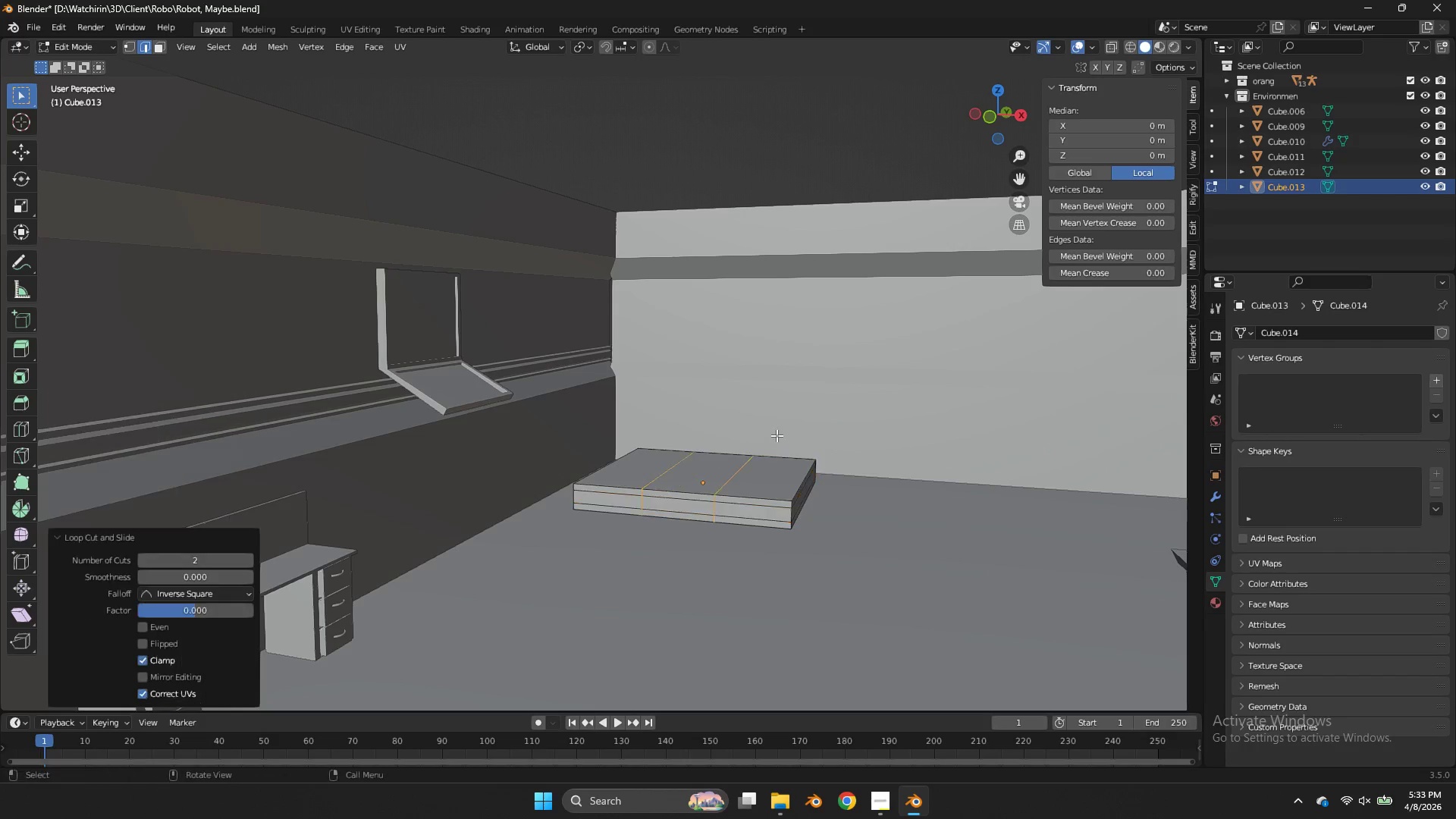 
scroll: coordinate [777, 435], scroll_direction: up, amount: 1.0
 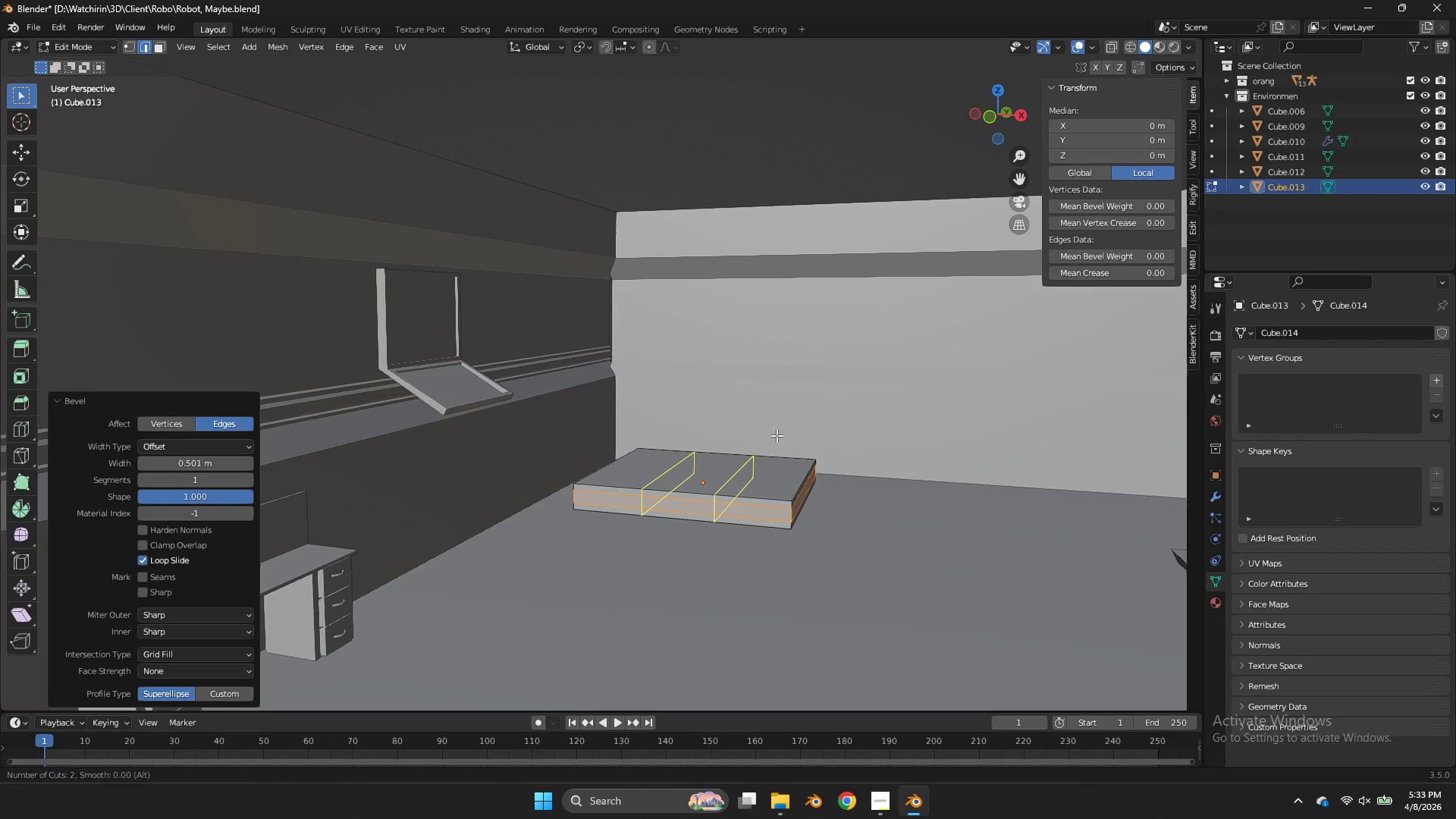 
right_click([777, 435])
 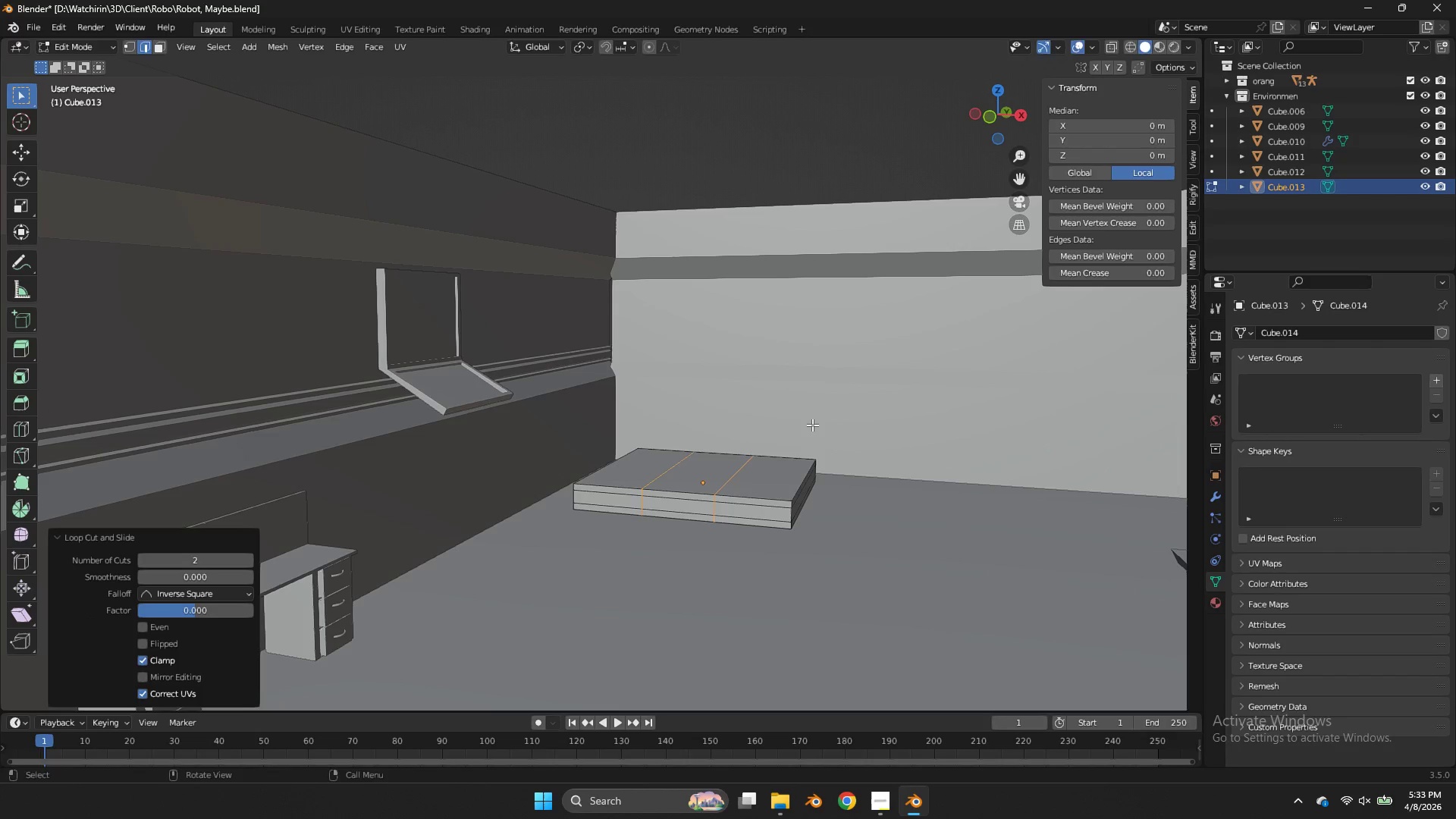 
type(sx)
 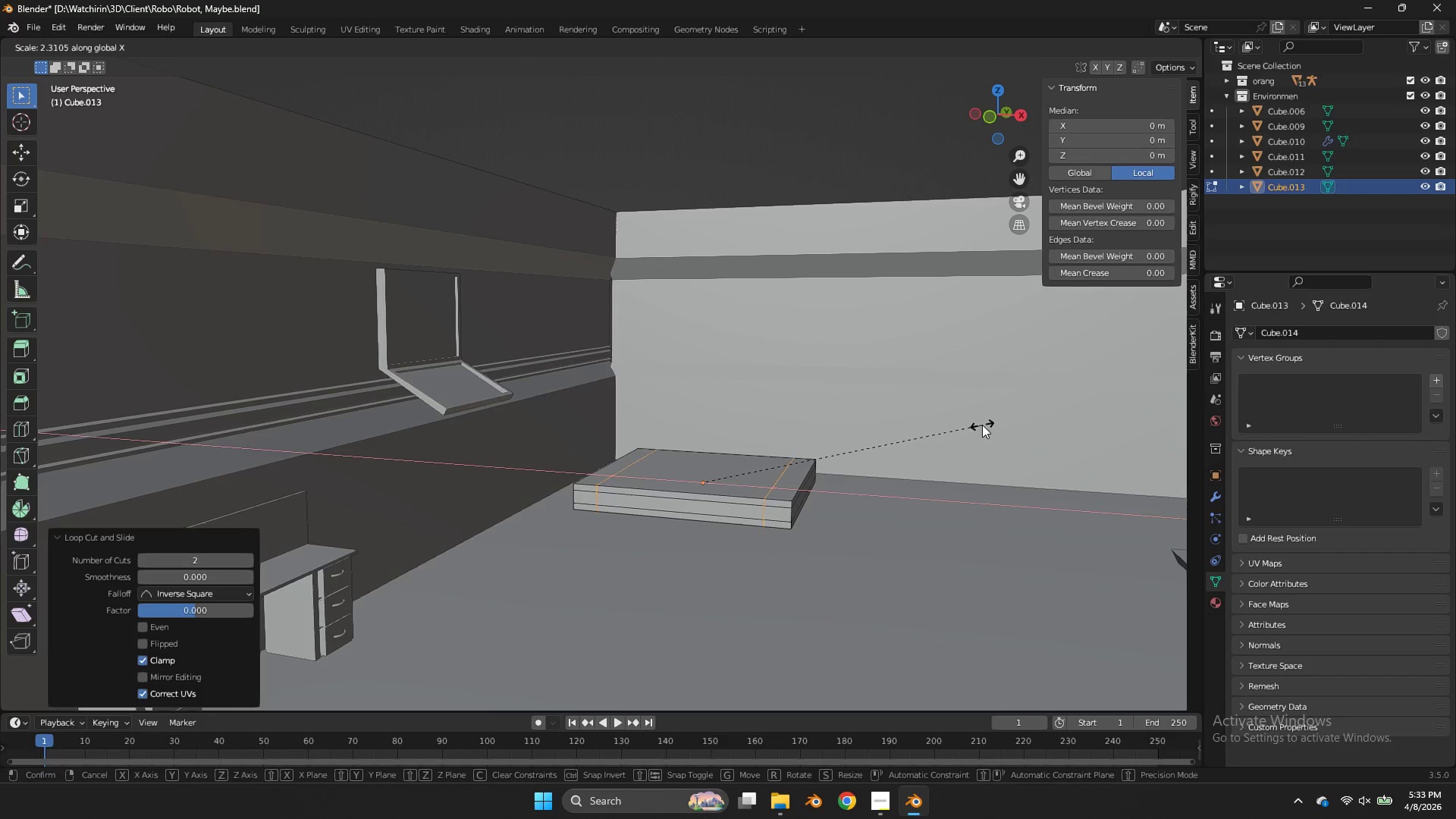 
left_click([984, 424])
 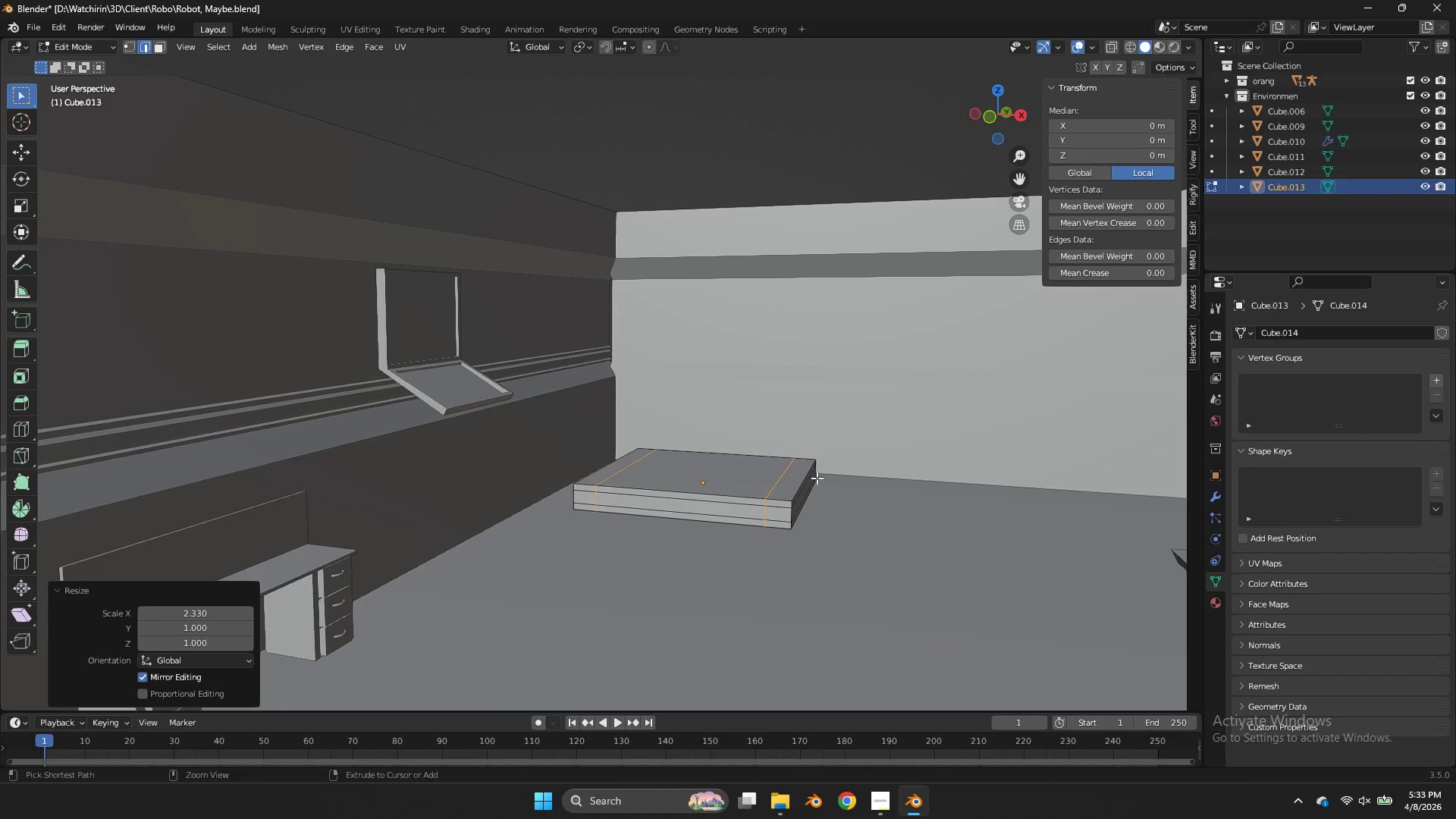 
key(Control+R)
 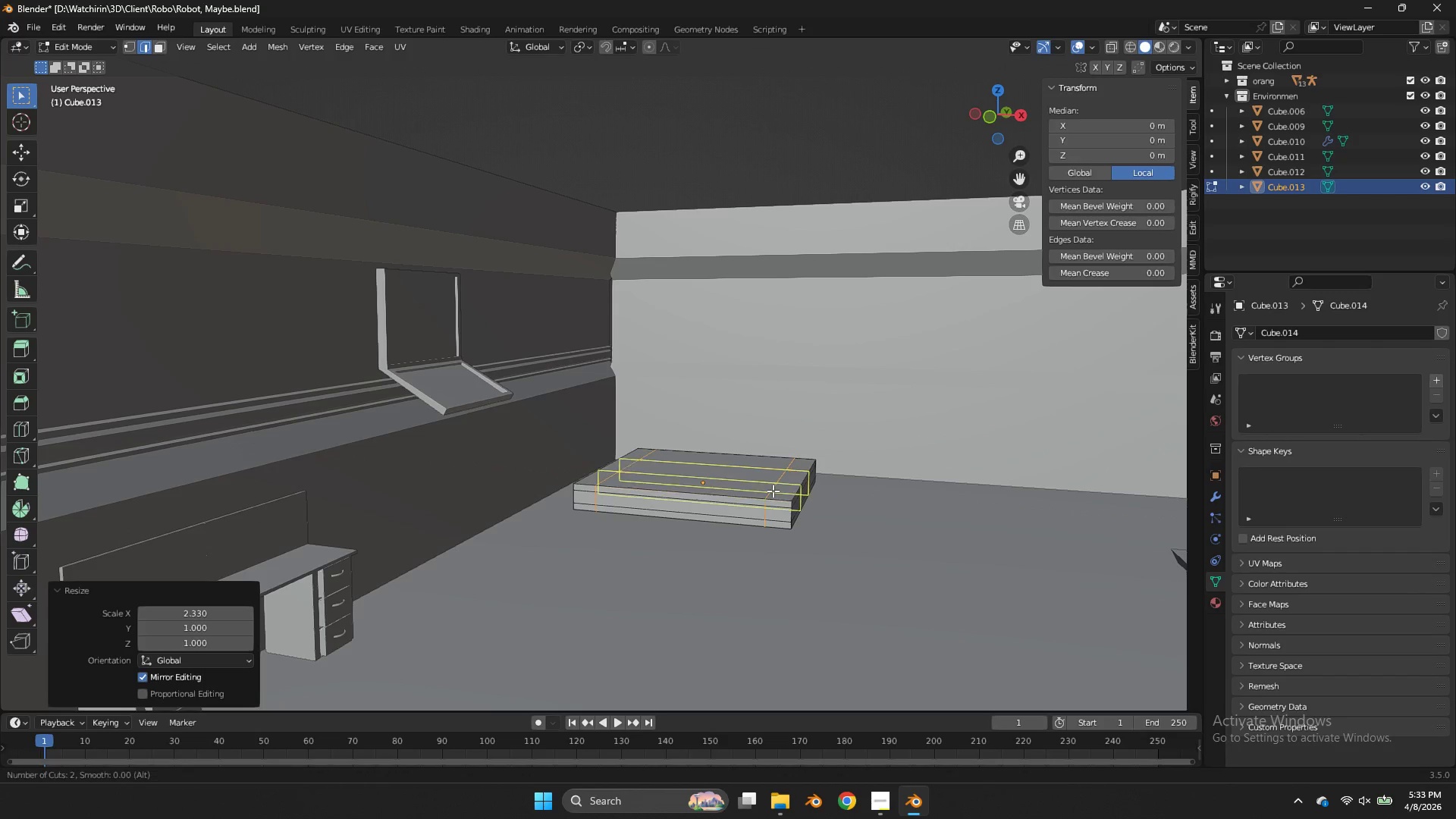 
scroll: coordinate [773, 491], scroll_direction: up, amount: 1.0
 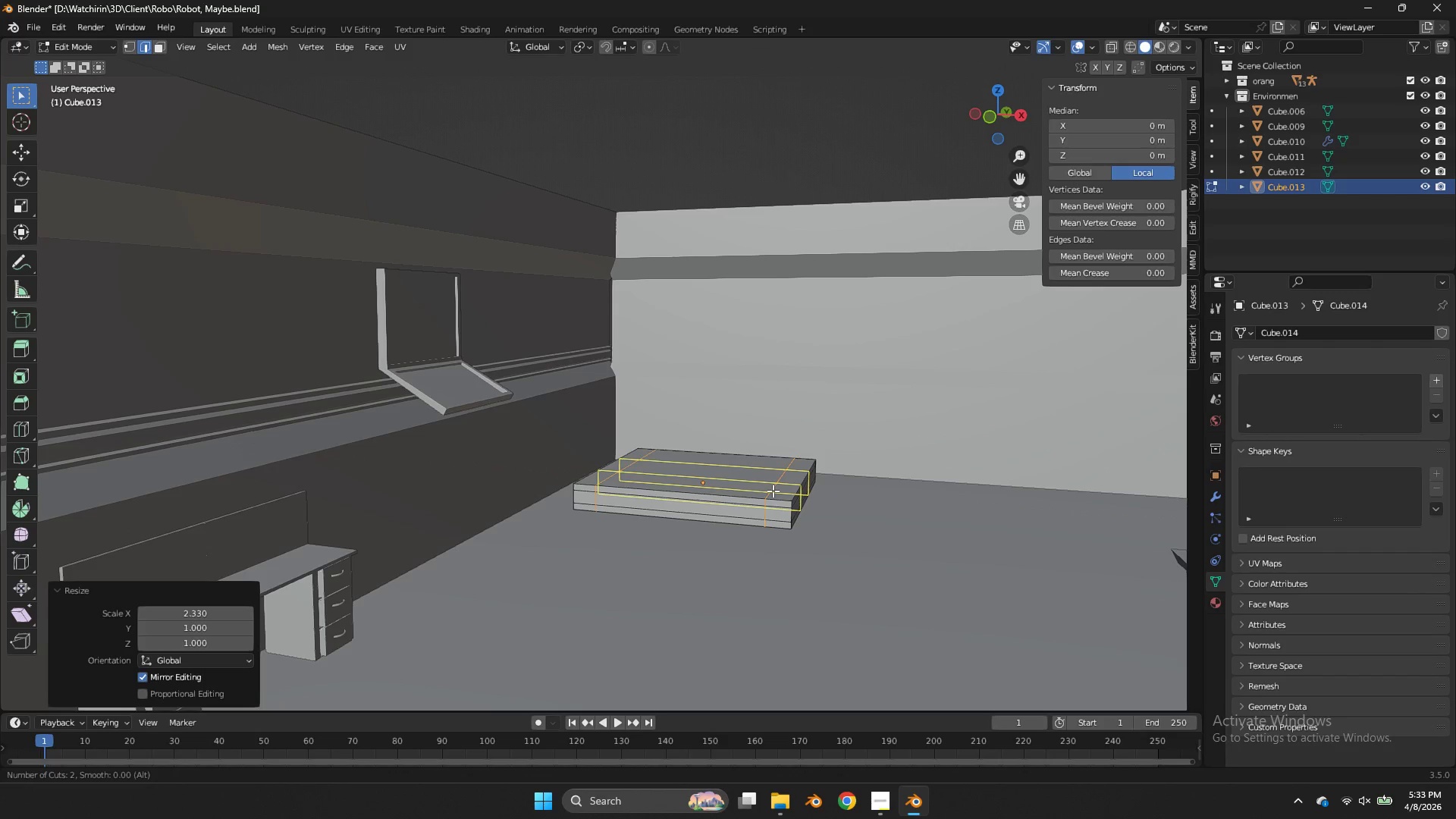 
left_click([773, 491])
 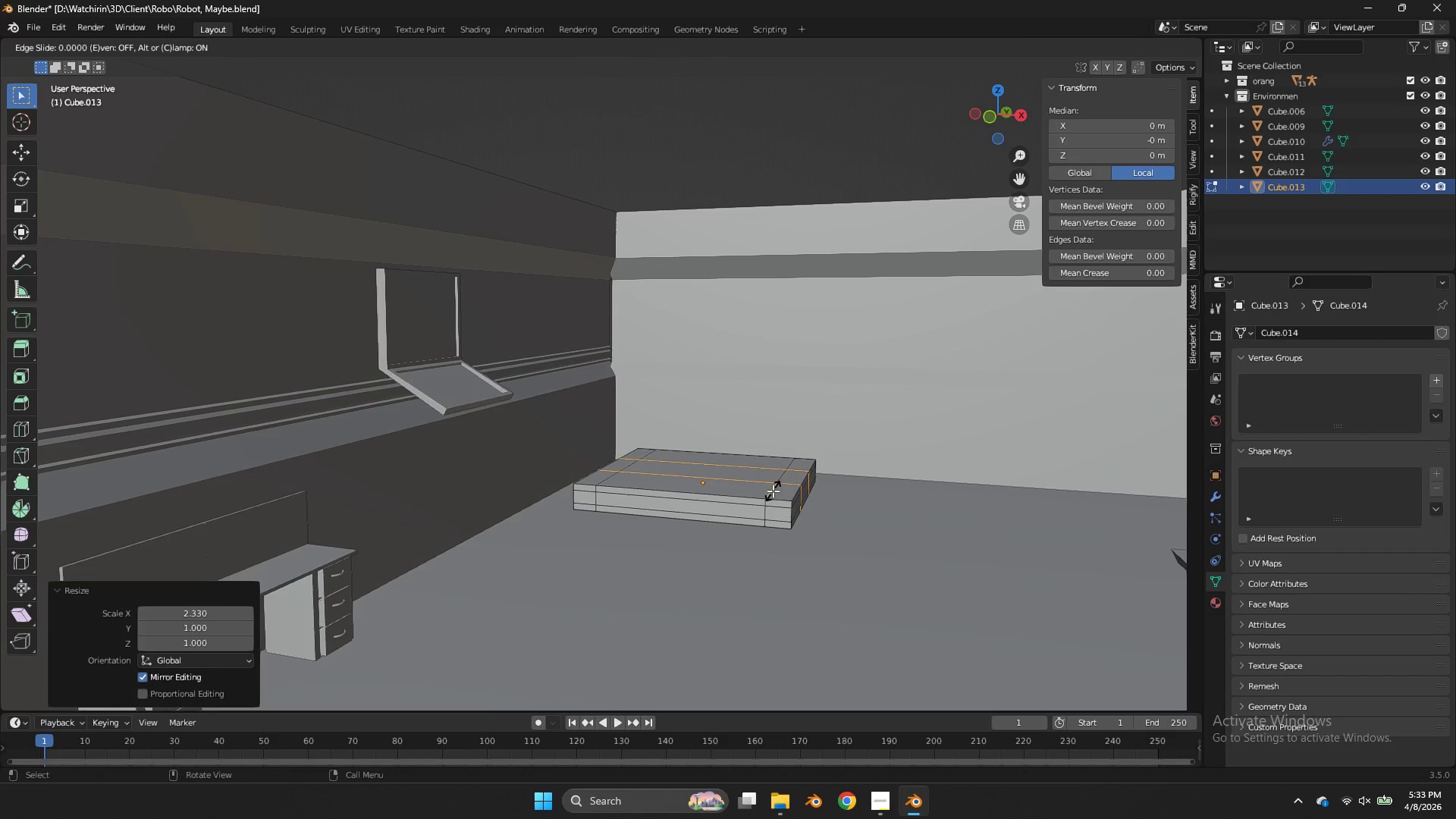 
right_click([773, 491])
 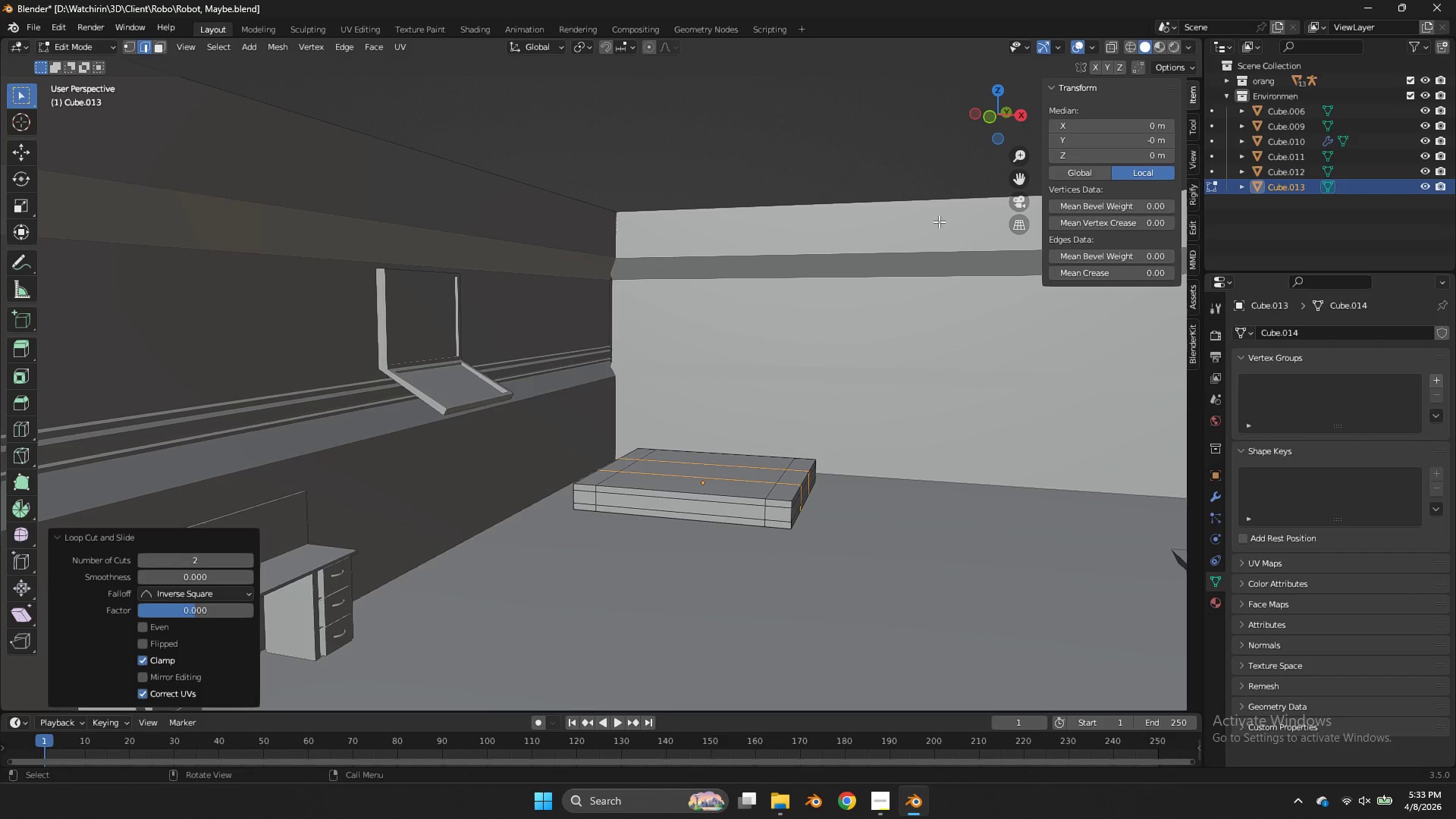 
type(sy)
 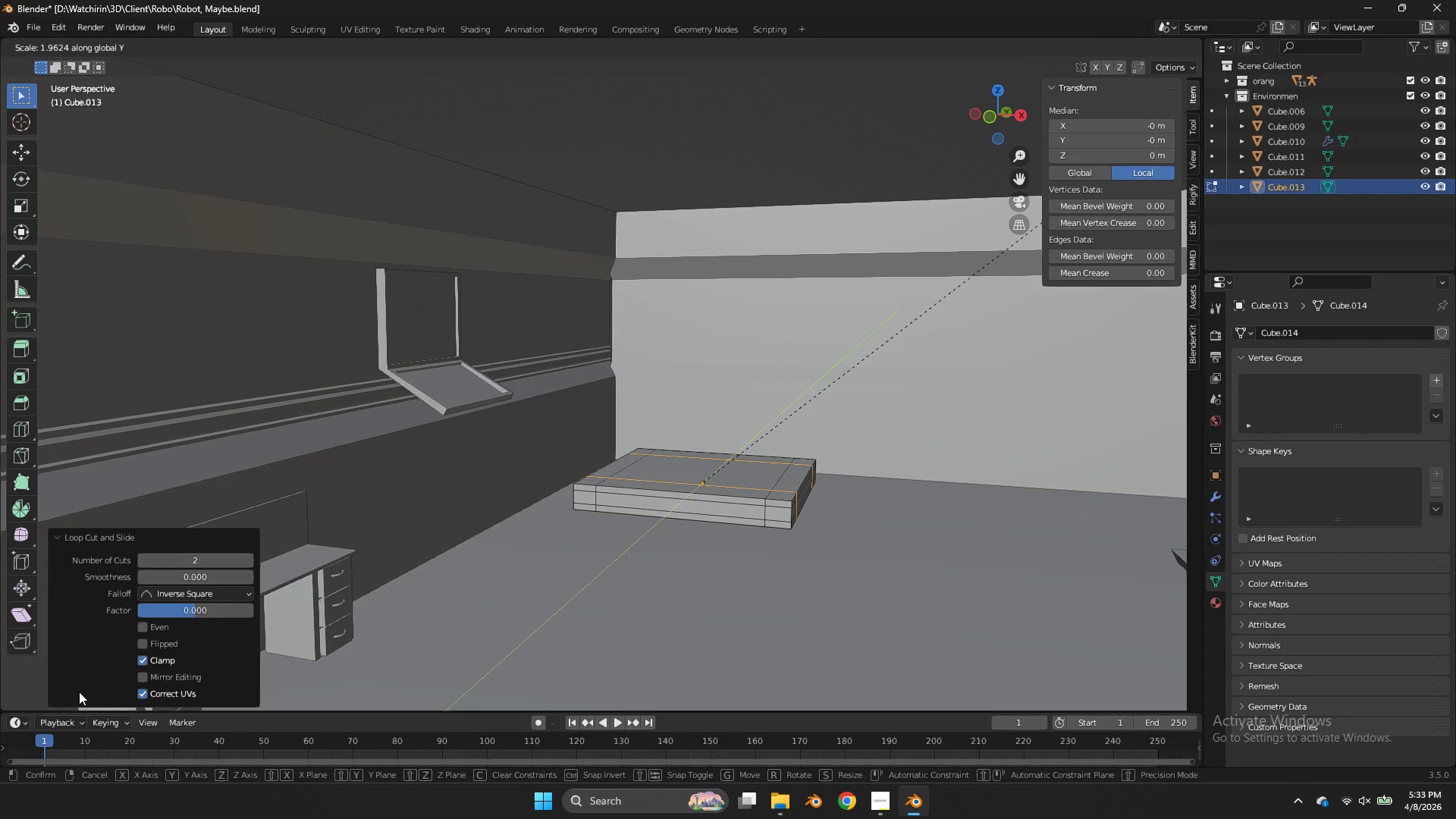 
left_click([93, 681])
 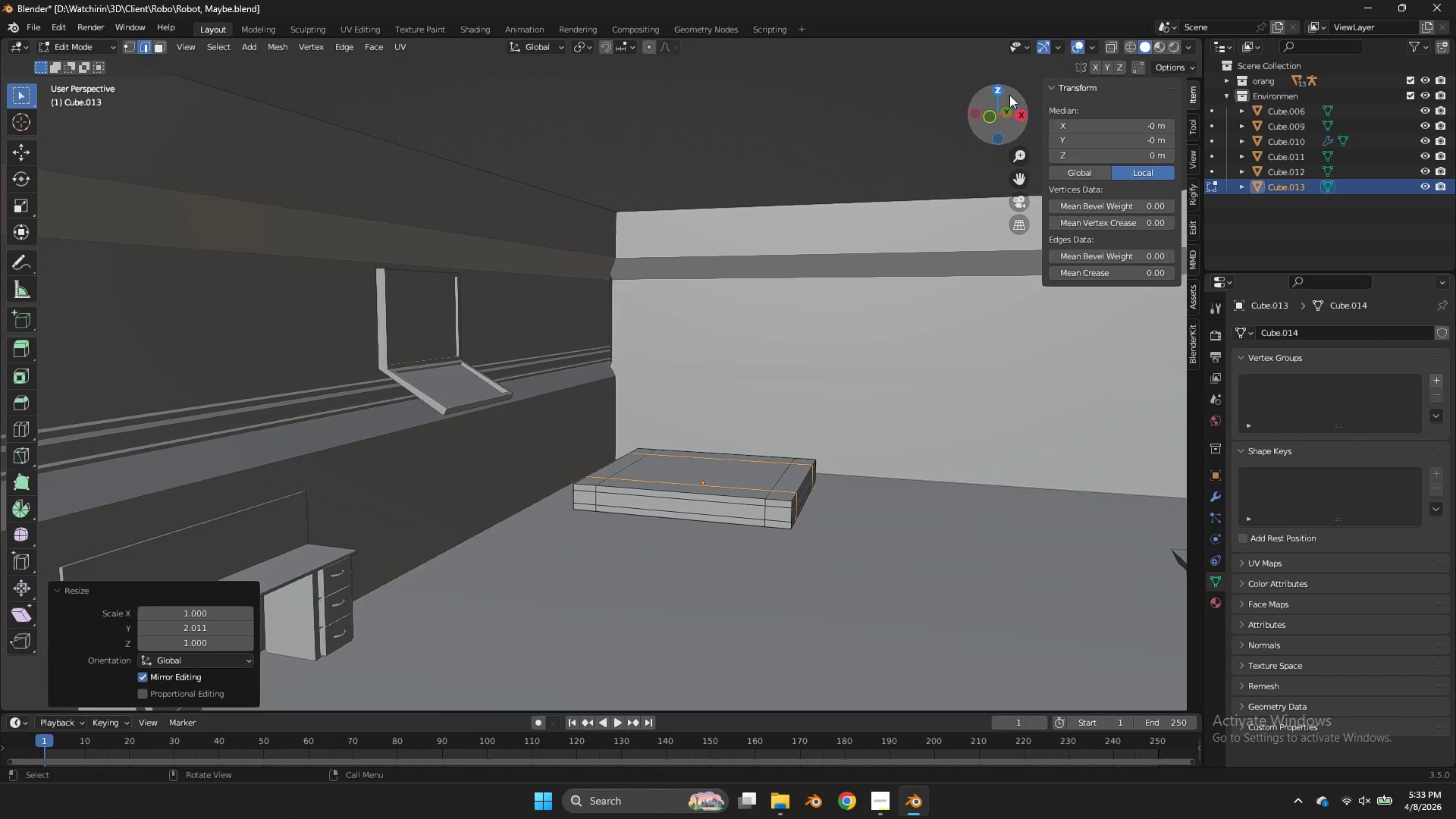 
left_click_drag(start_coordinate=[998, 111], to_coordinate=[1014, 146])
 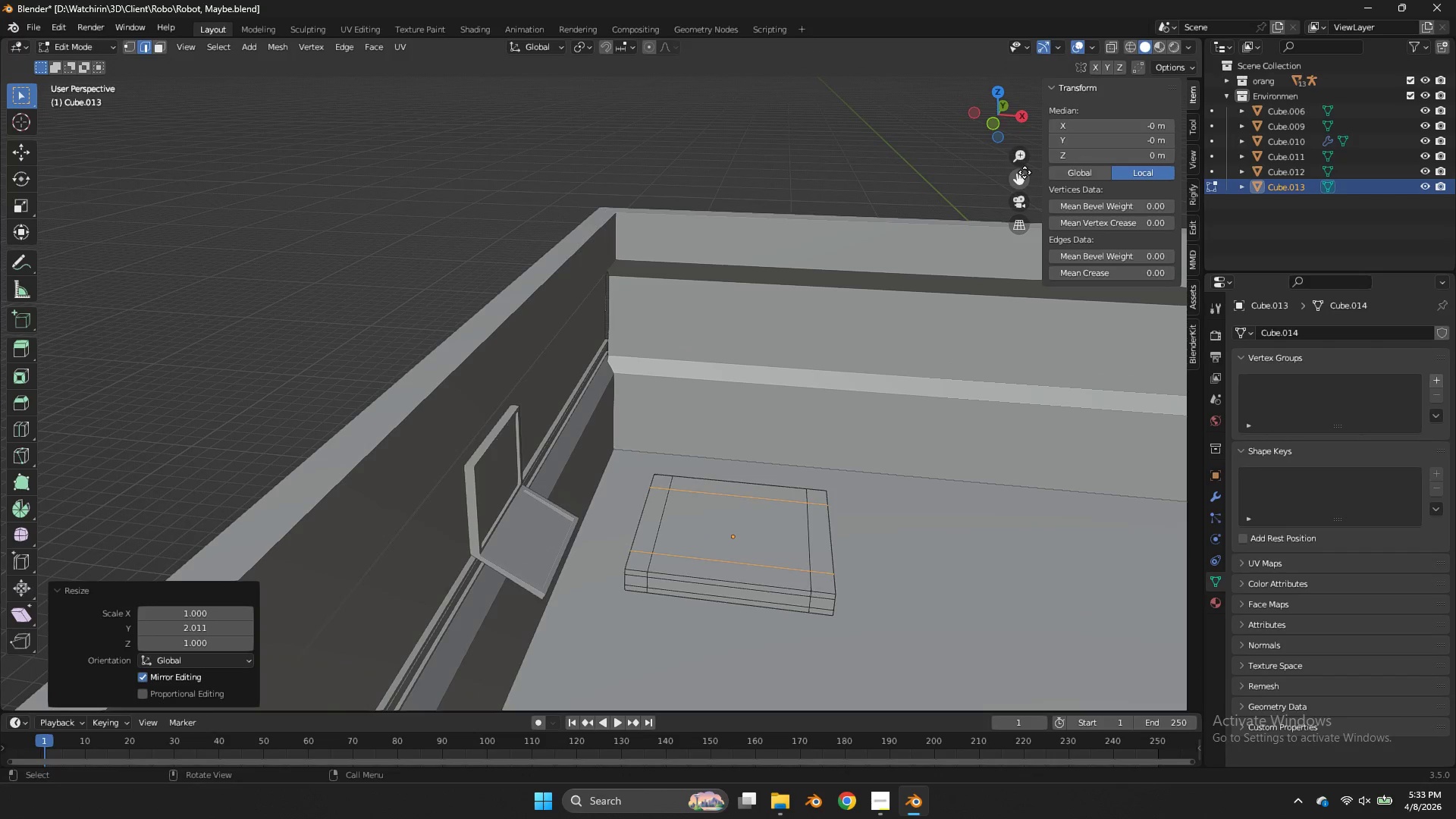 
left_click_drag(start_coordinate=[1025, 173], to_coordinate=[898, 703])
 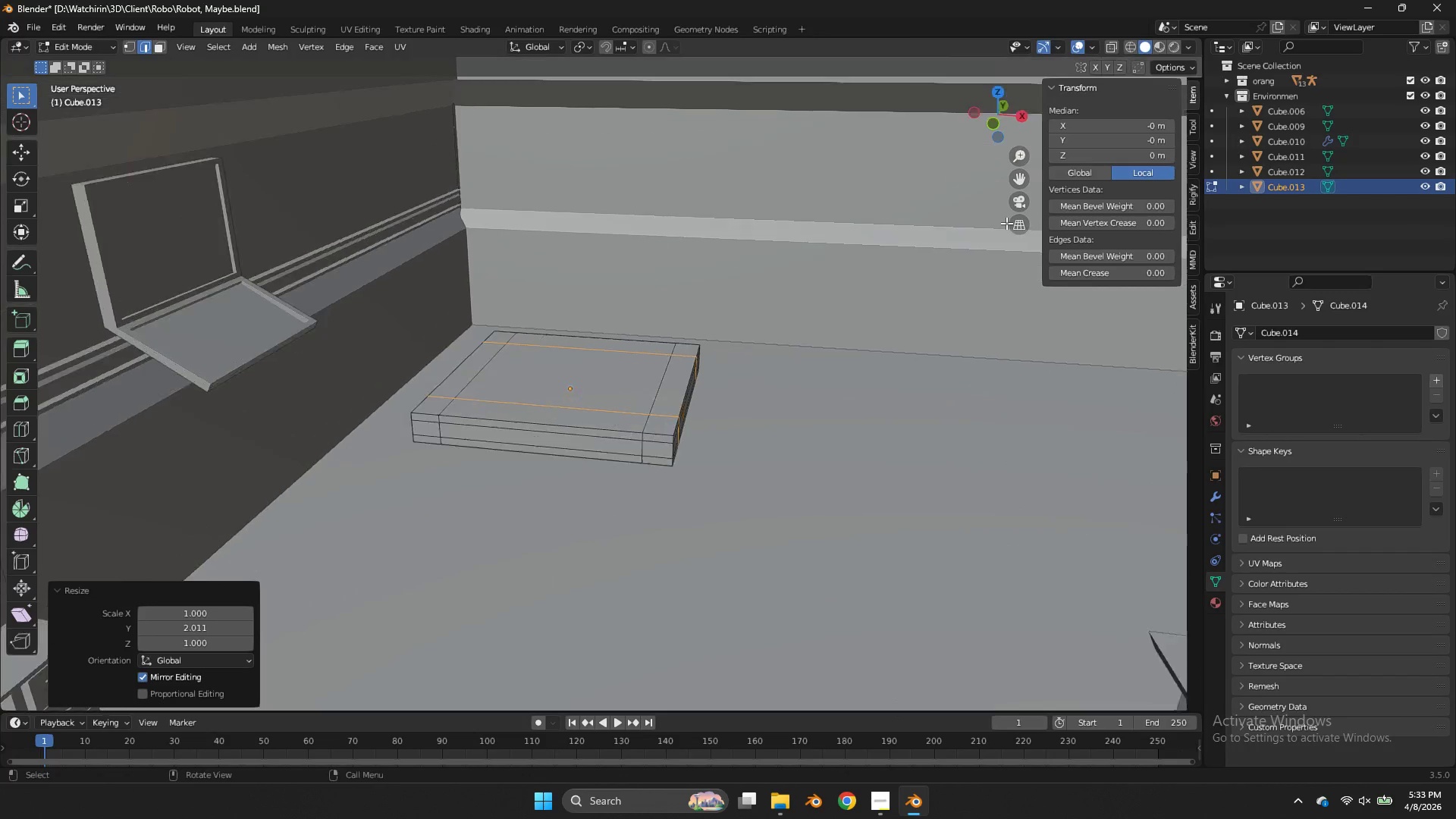 
scroll: coordinate [1006, 223], scroll_direction: up, amount: 3.0
 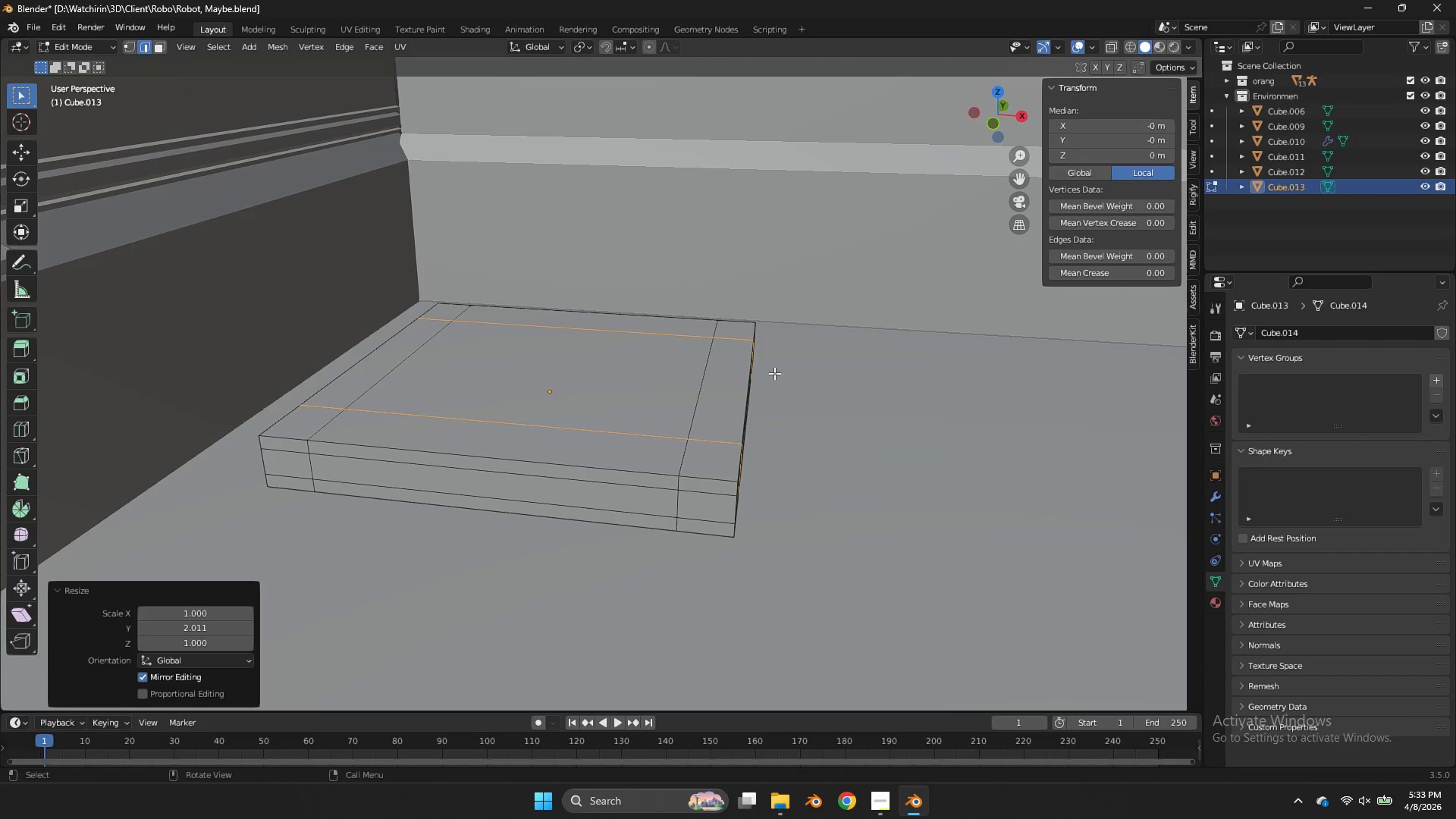 
key(Control+B)
 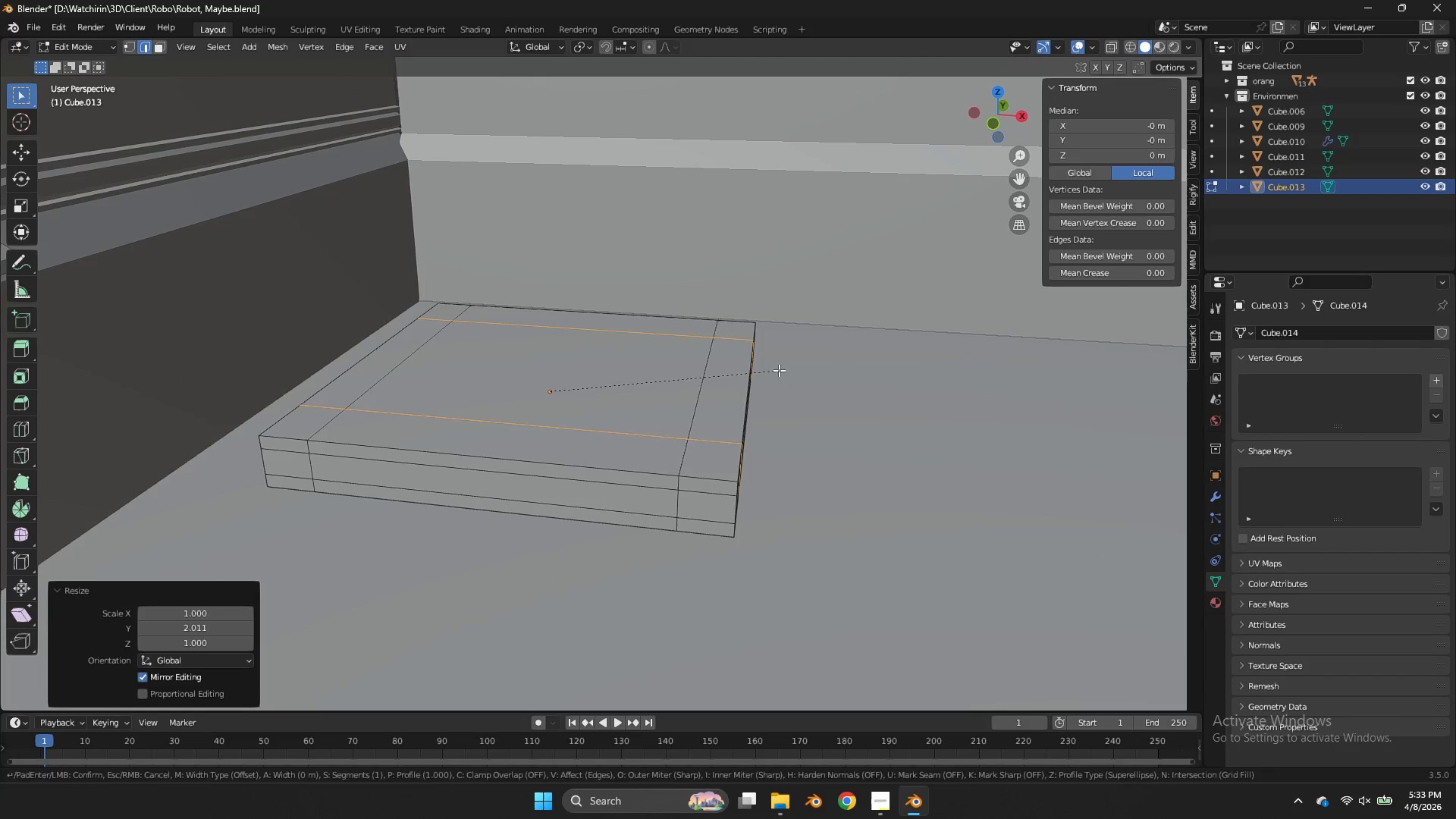 
hold_key(key=ShiftLeft, duration=1.24)
 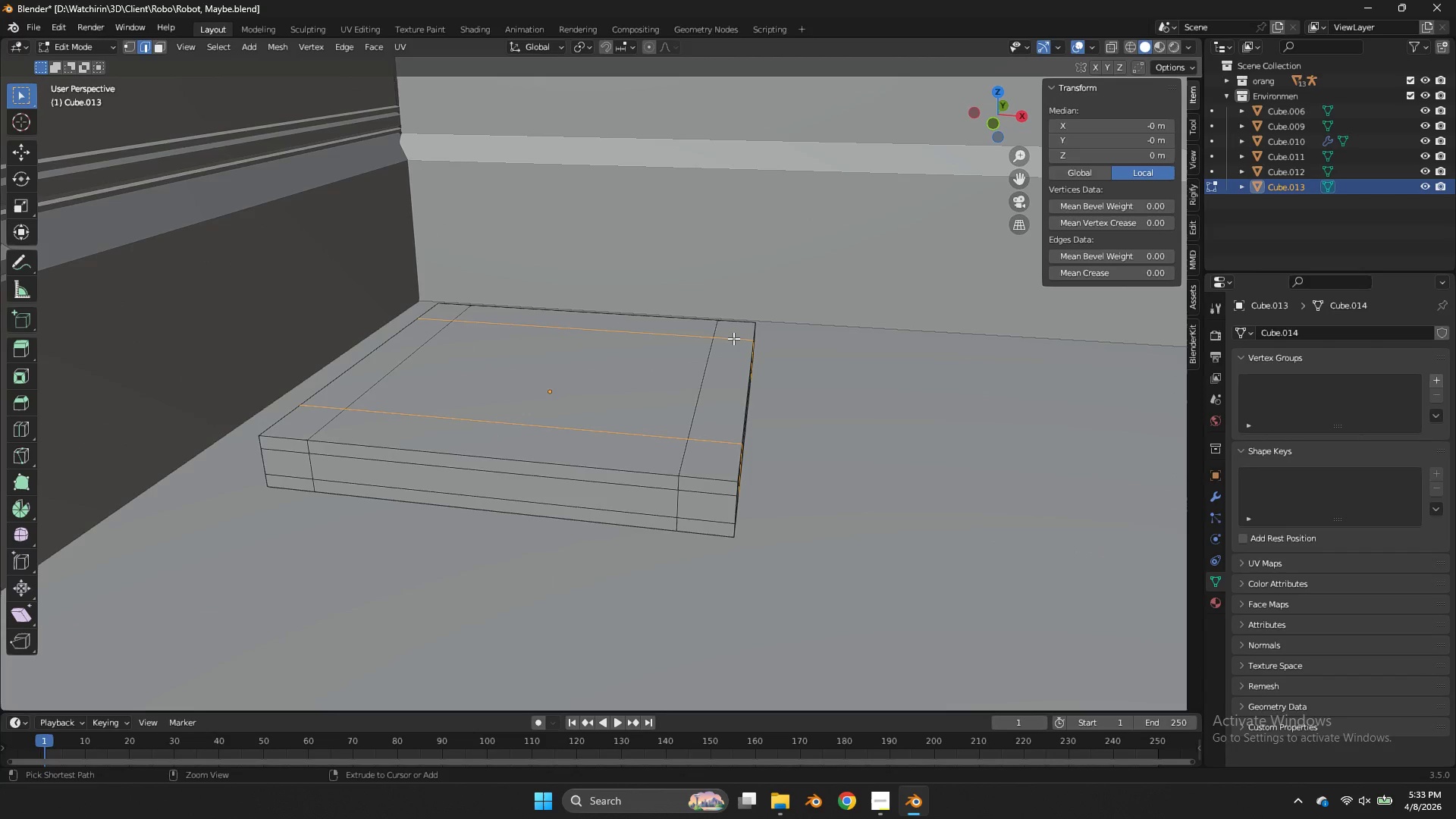 
left_click([873, 327])
 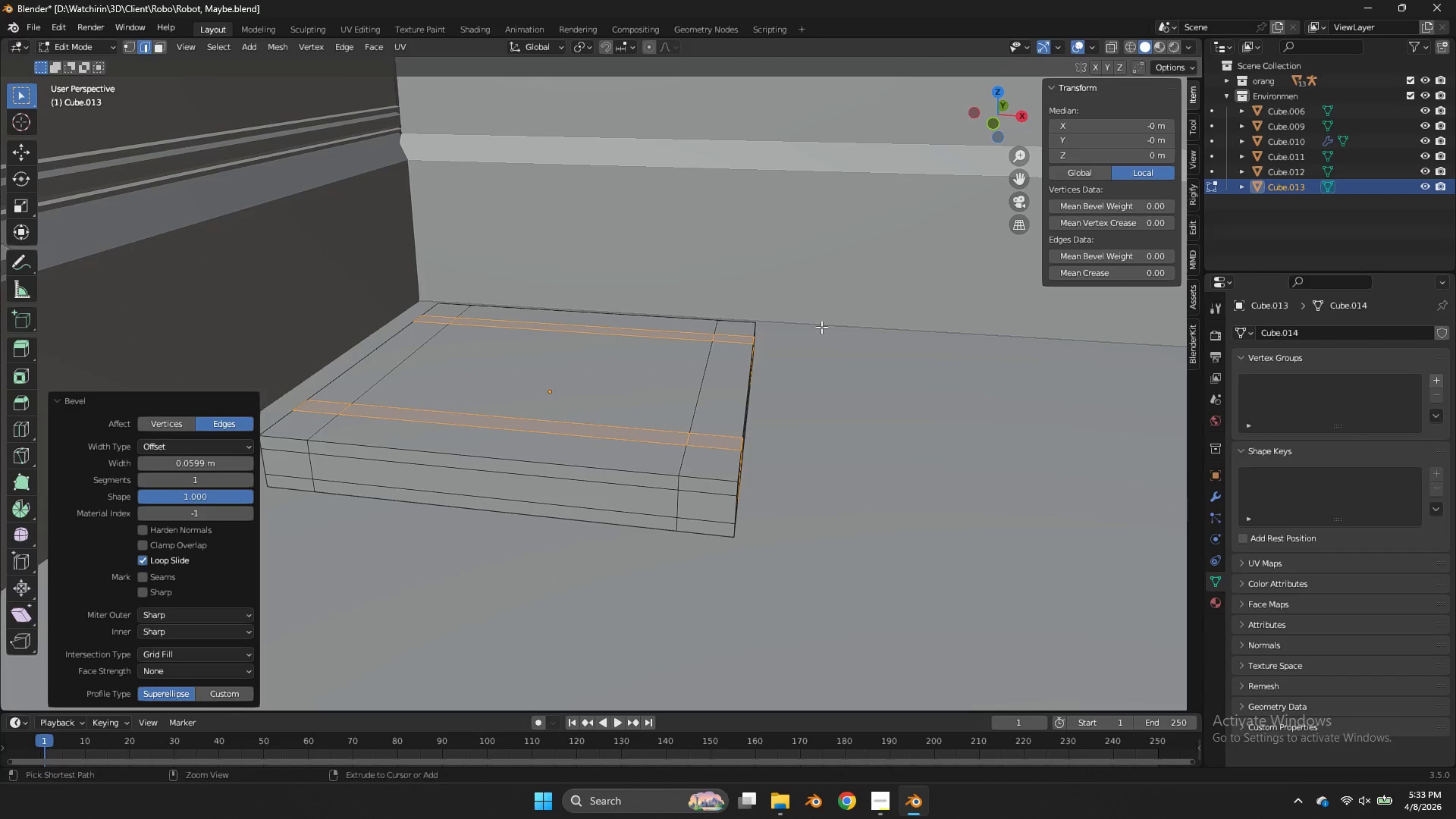 
key(Control+Z)
 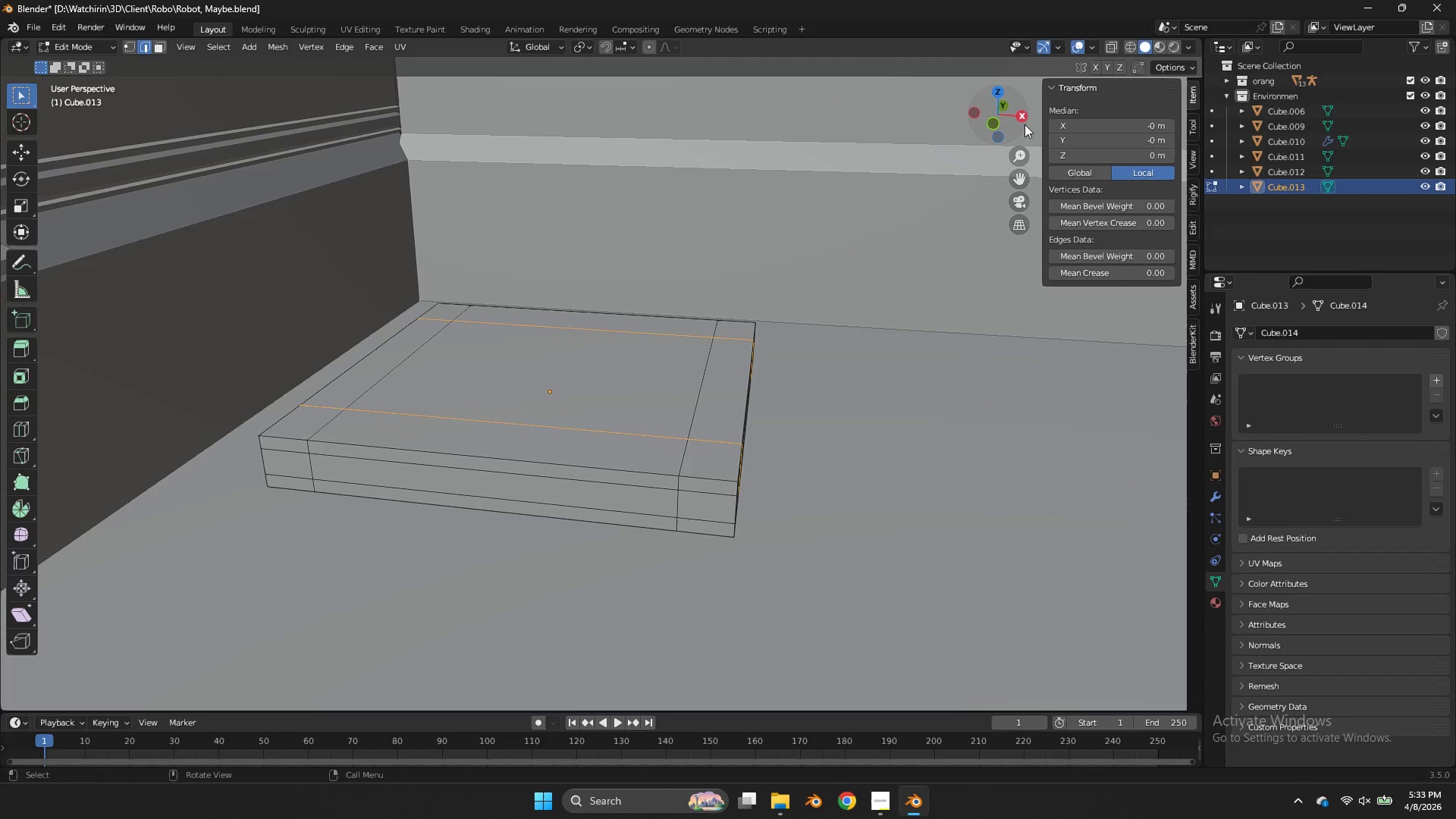 
left_click_drag(start_coordinate=[1007, 112], to_coordinate=[927, 153])
 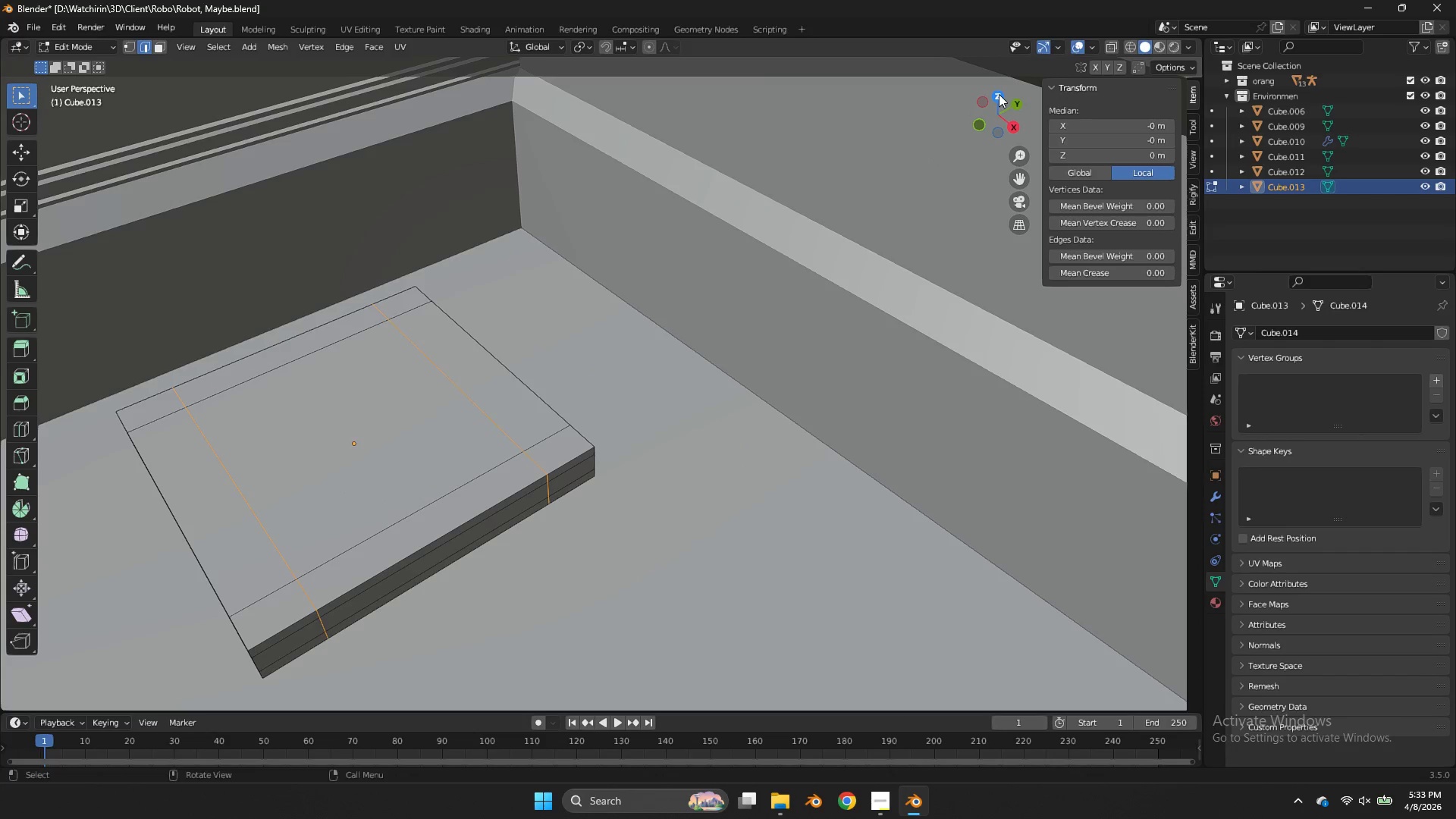 
left_click([999, 94])
 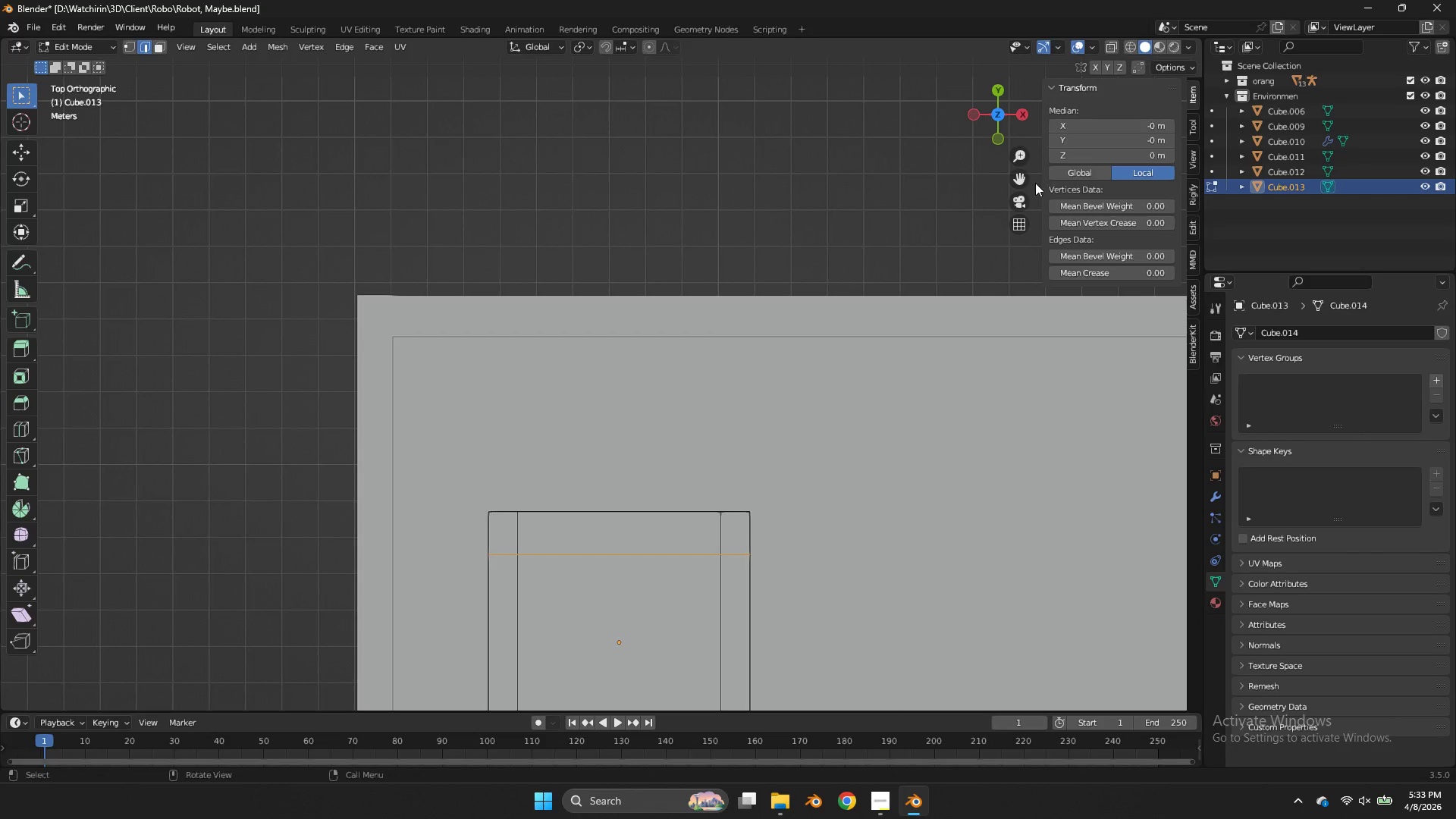 
left_click_drag(start_coordinate=[1013, 174], to_coordinate=[1015, 658])
 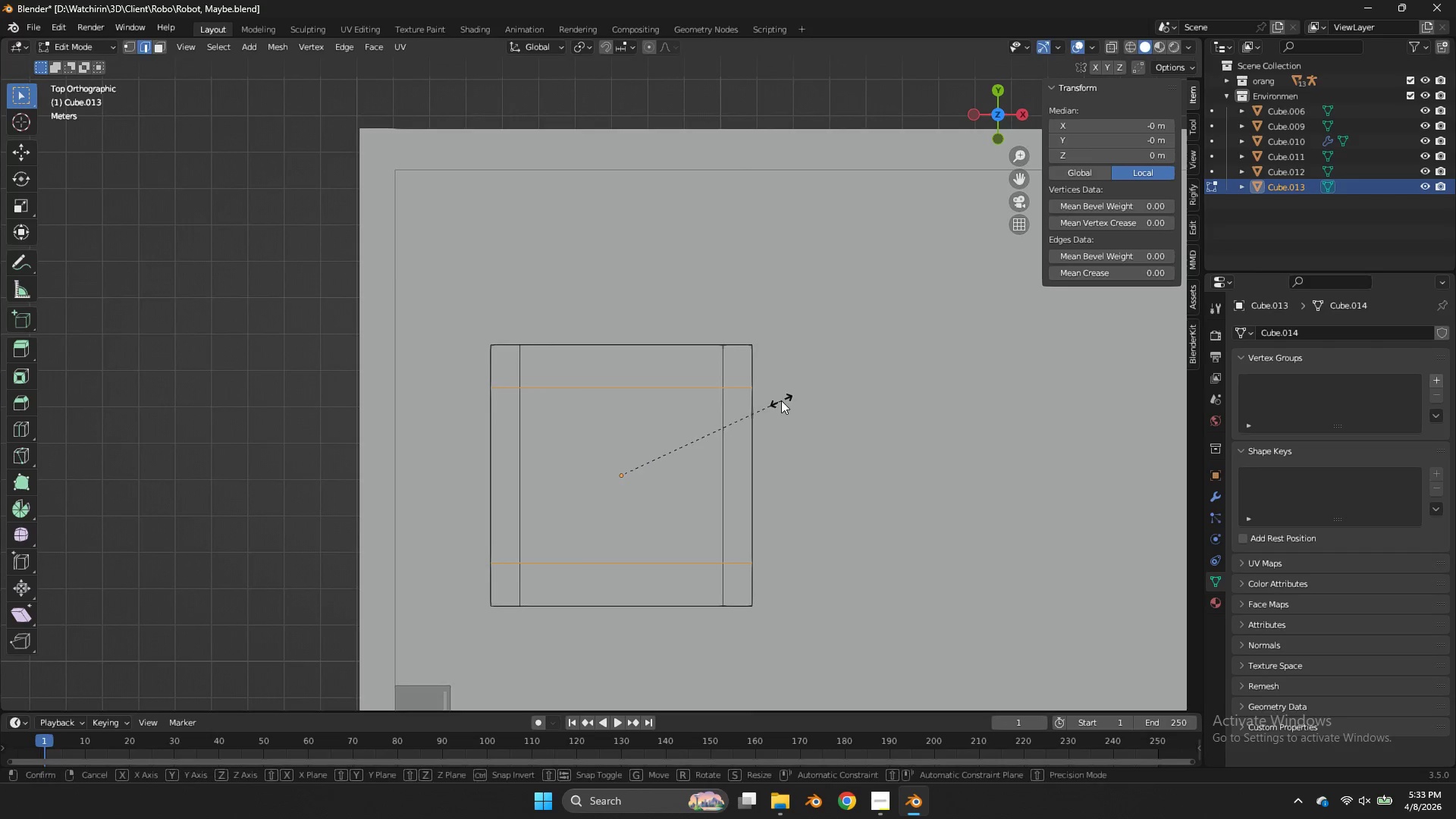 
type(sy)
 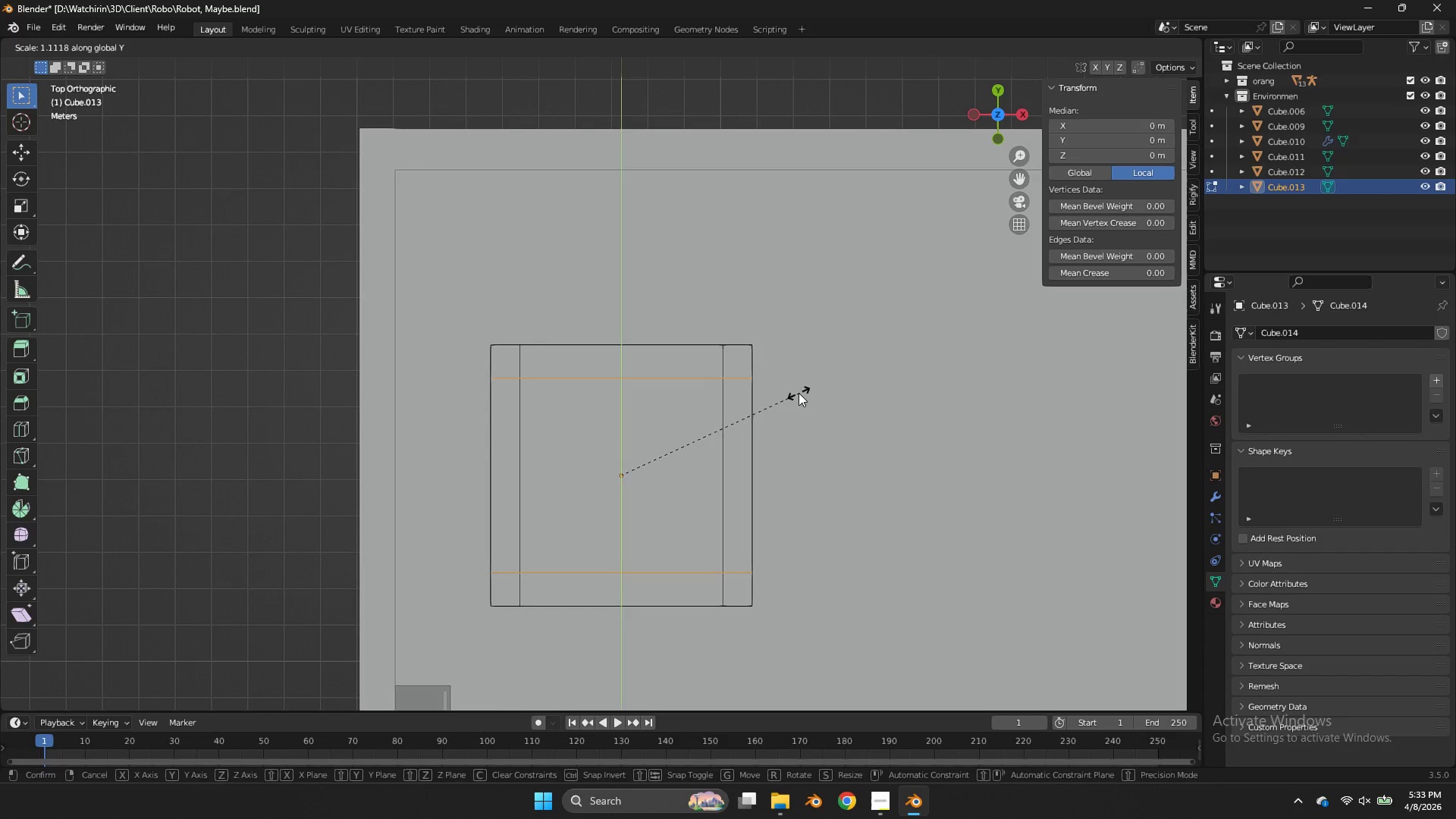 
left_click([798, 394])
 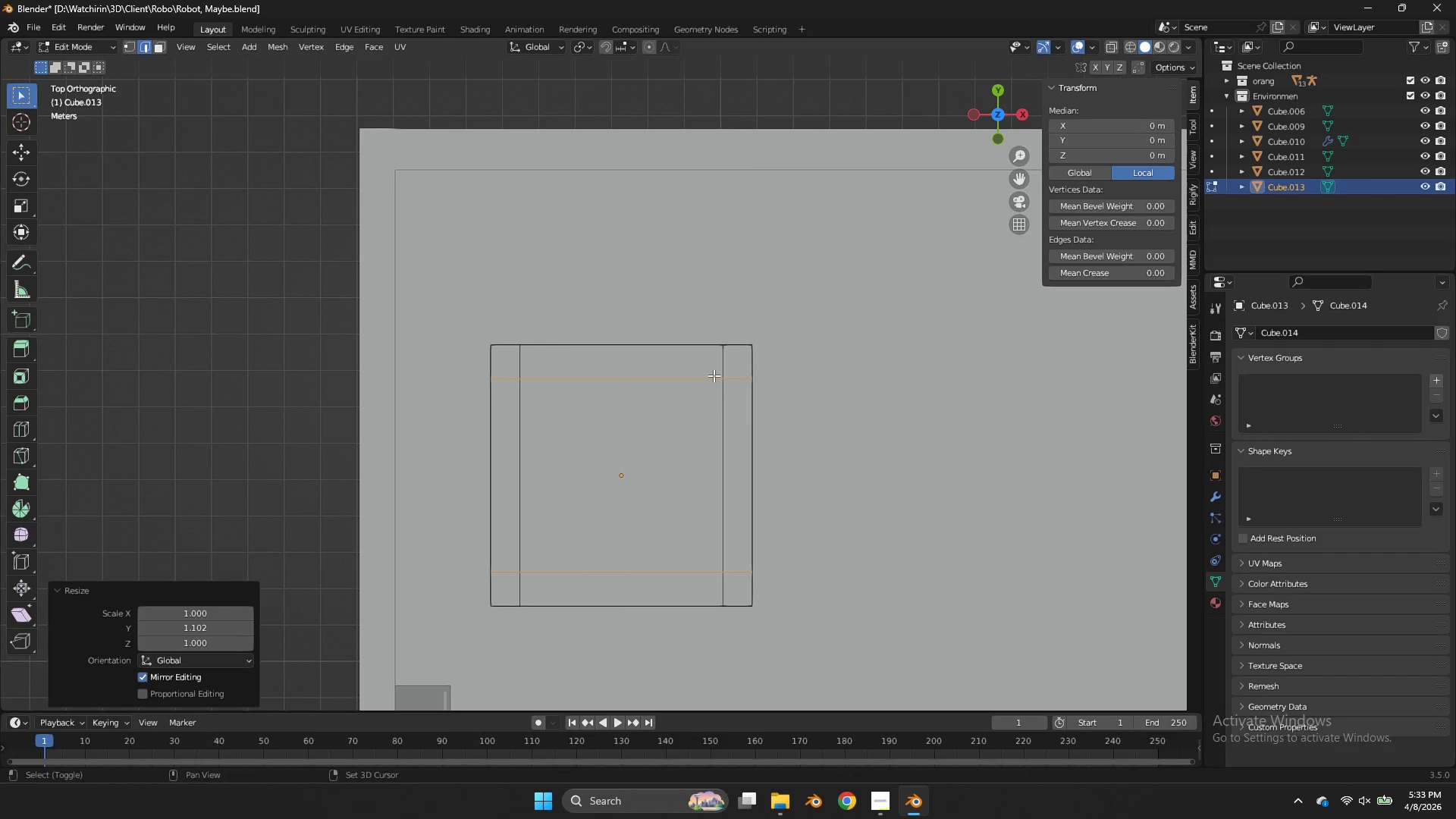 
hold_key(key=ShiftLeft, duration=0.69)
hold_key(key=AltLeft, duration=0.39)
left_click([724, 416])
 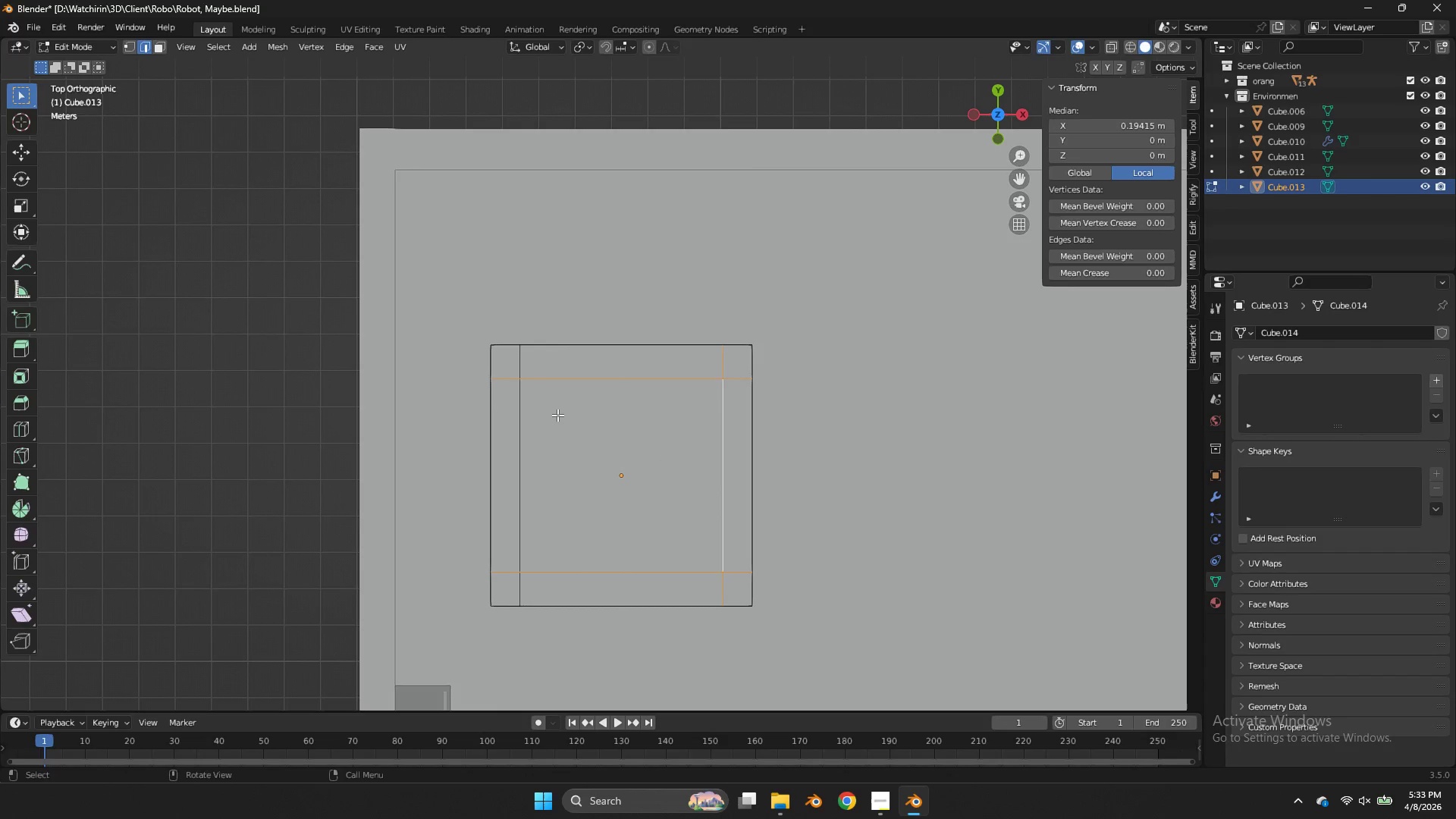 
hold_key(key=ShiftLeft, duration=0.41)
hold_key(key=AltLeft, duration=0.36)
left_click([524, 419])
 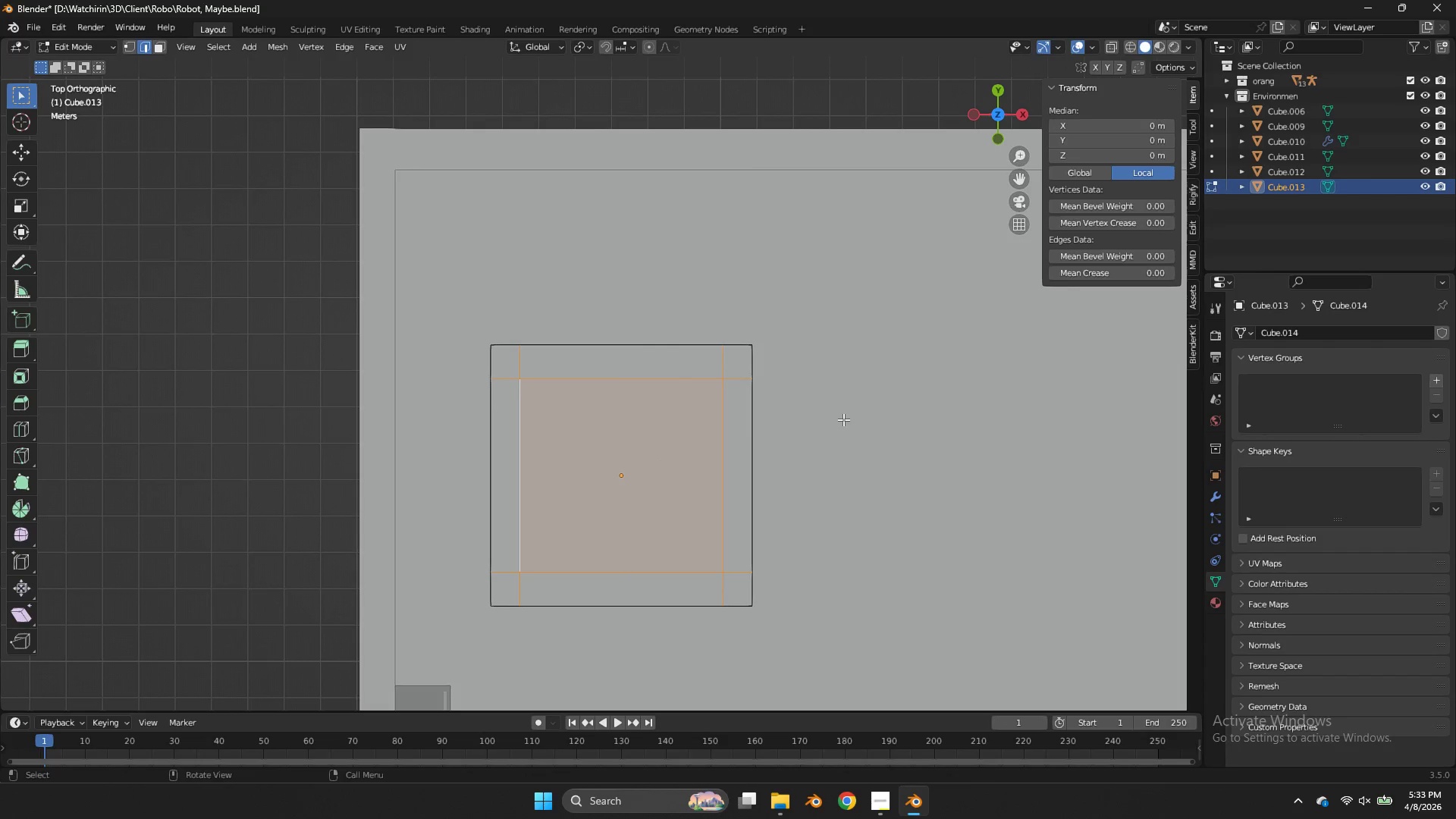 
key(Control+ControlLeft)
 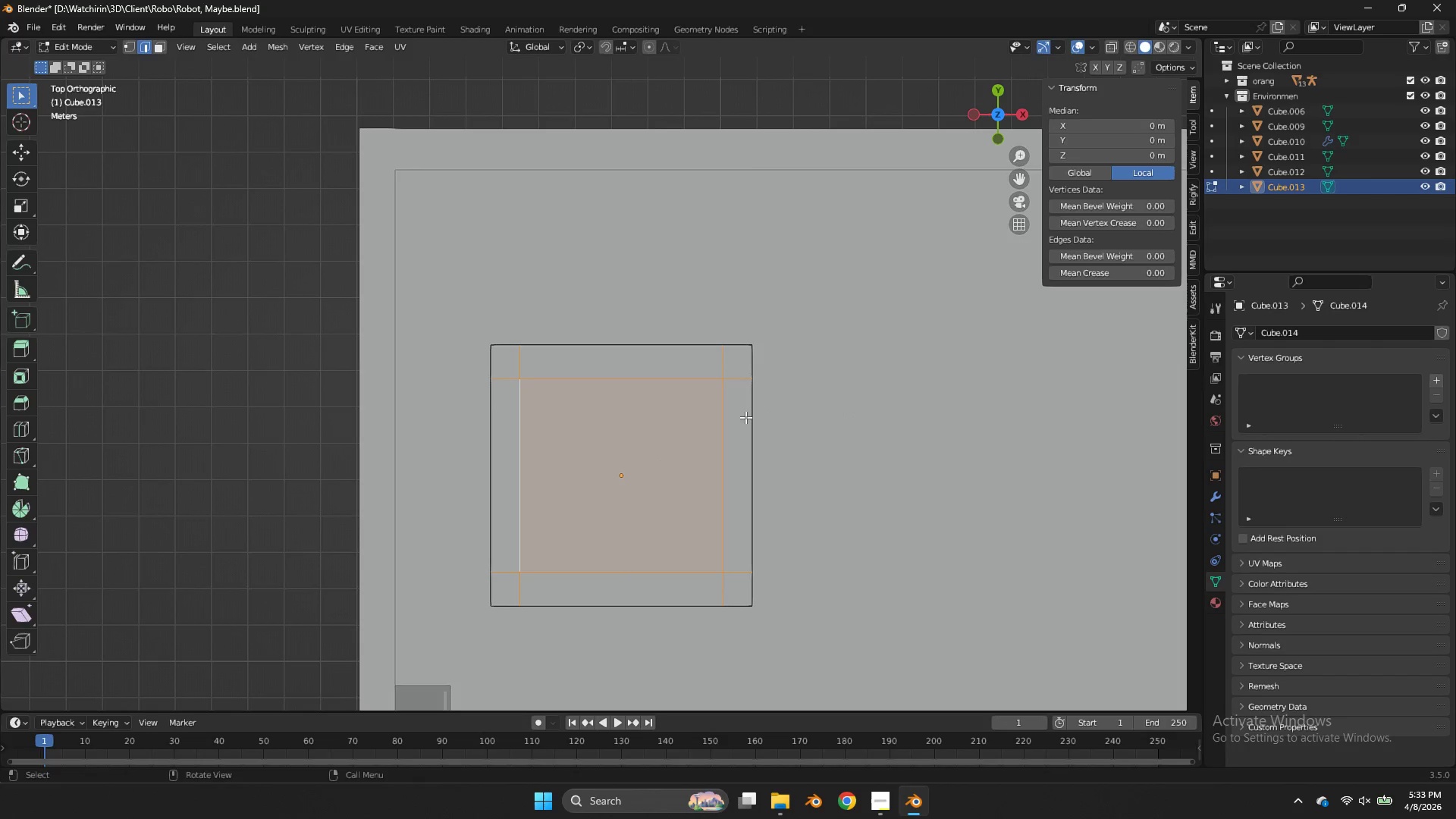 
key(Control+ControlLeft)
 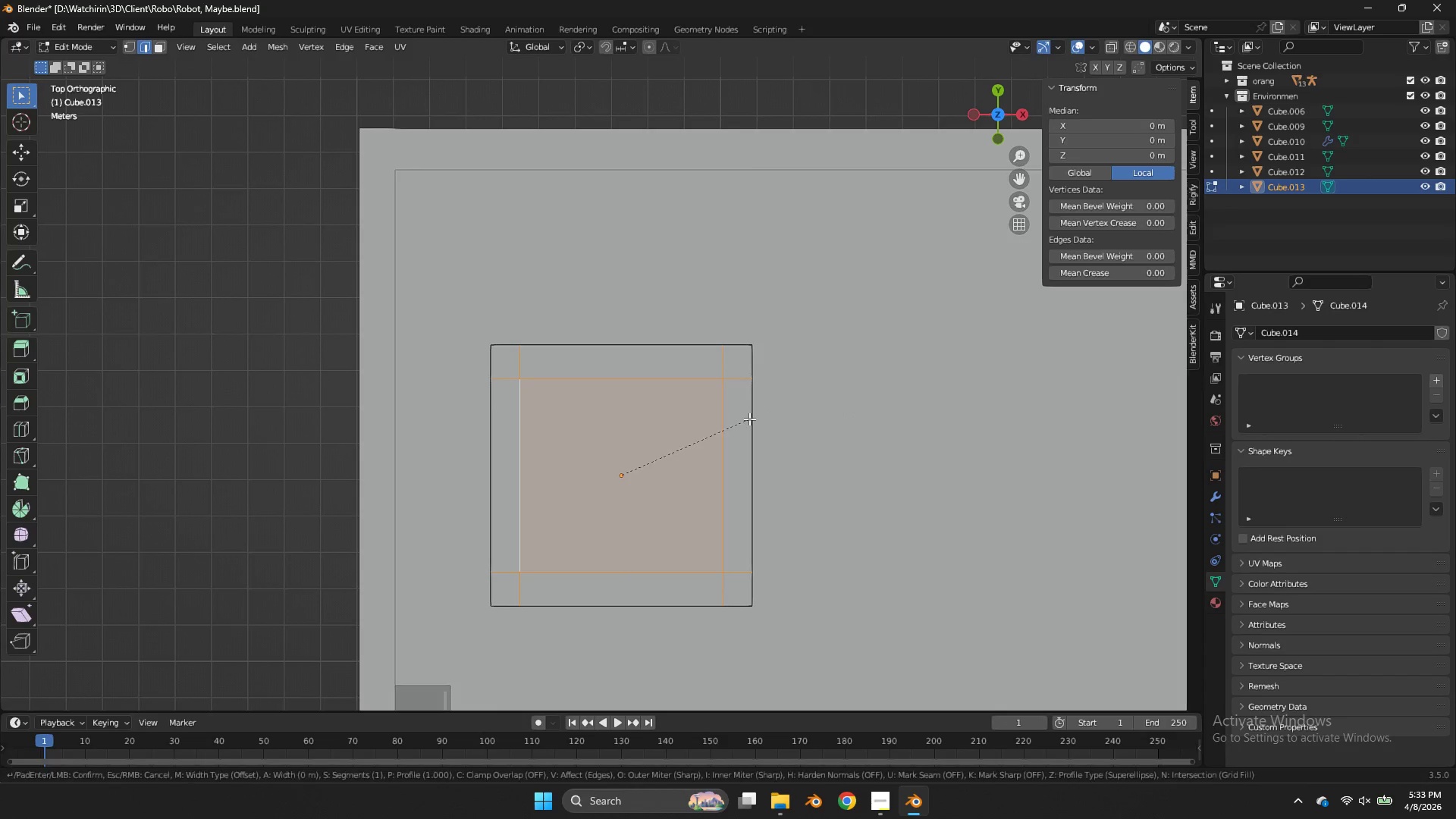 
key(Control+B)
 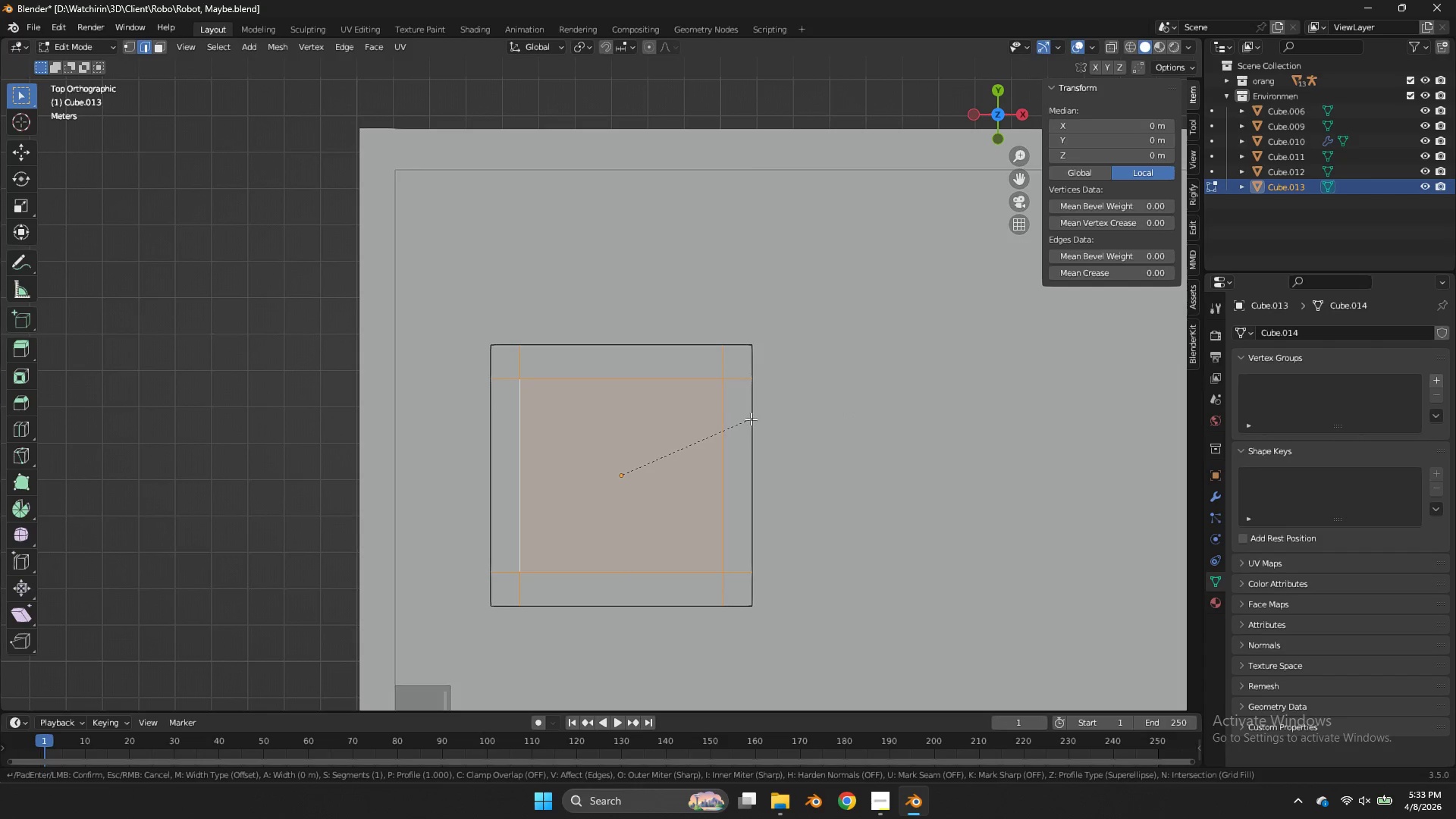 
hold_key(key=ShiftLeft, duration=3.0)
left_click([839, 390])
 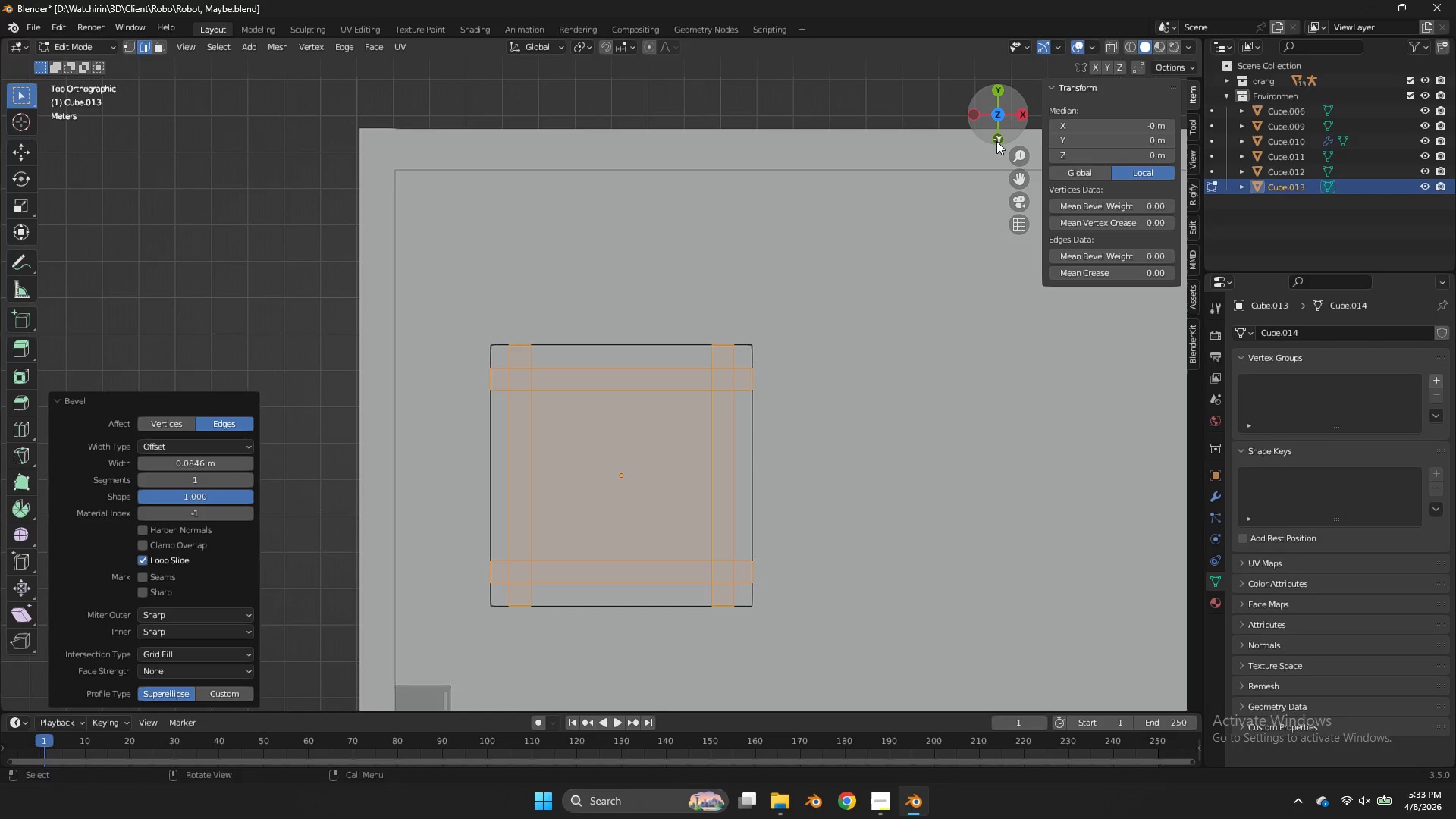 
left_click_drag(start_coordinate=[999, 137], to_coordinate=[921, 609])
 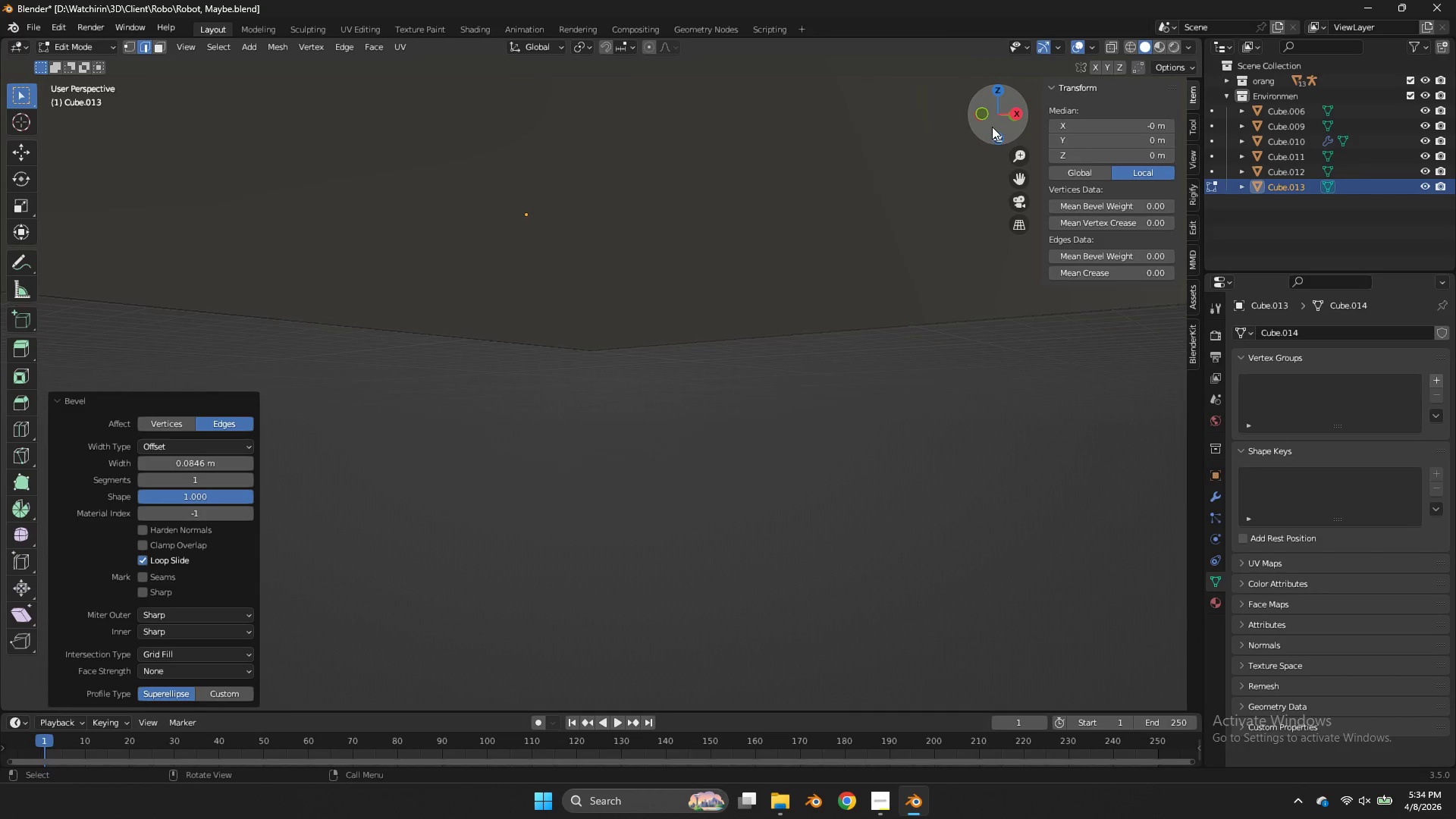 
key(Z)
 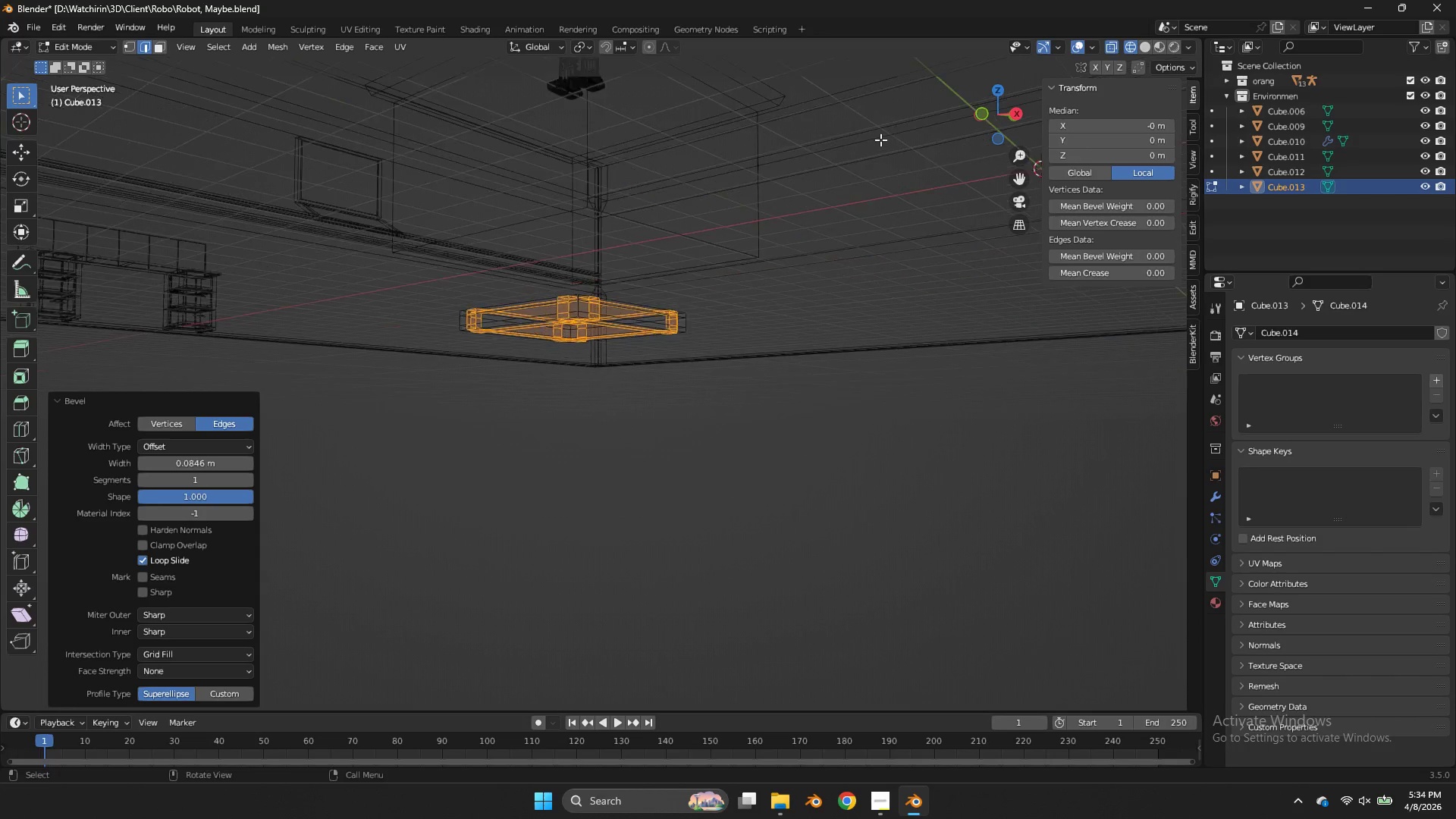 
scroll: coordinate [997, 121], scroll_direction: down, amount: 4.0
 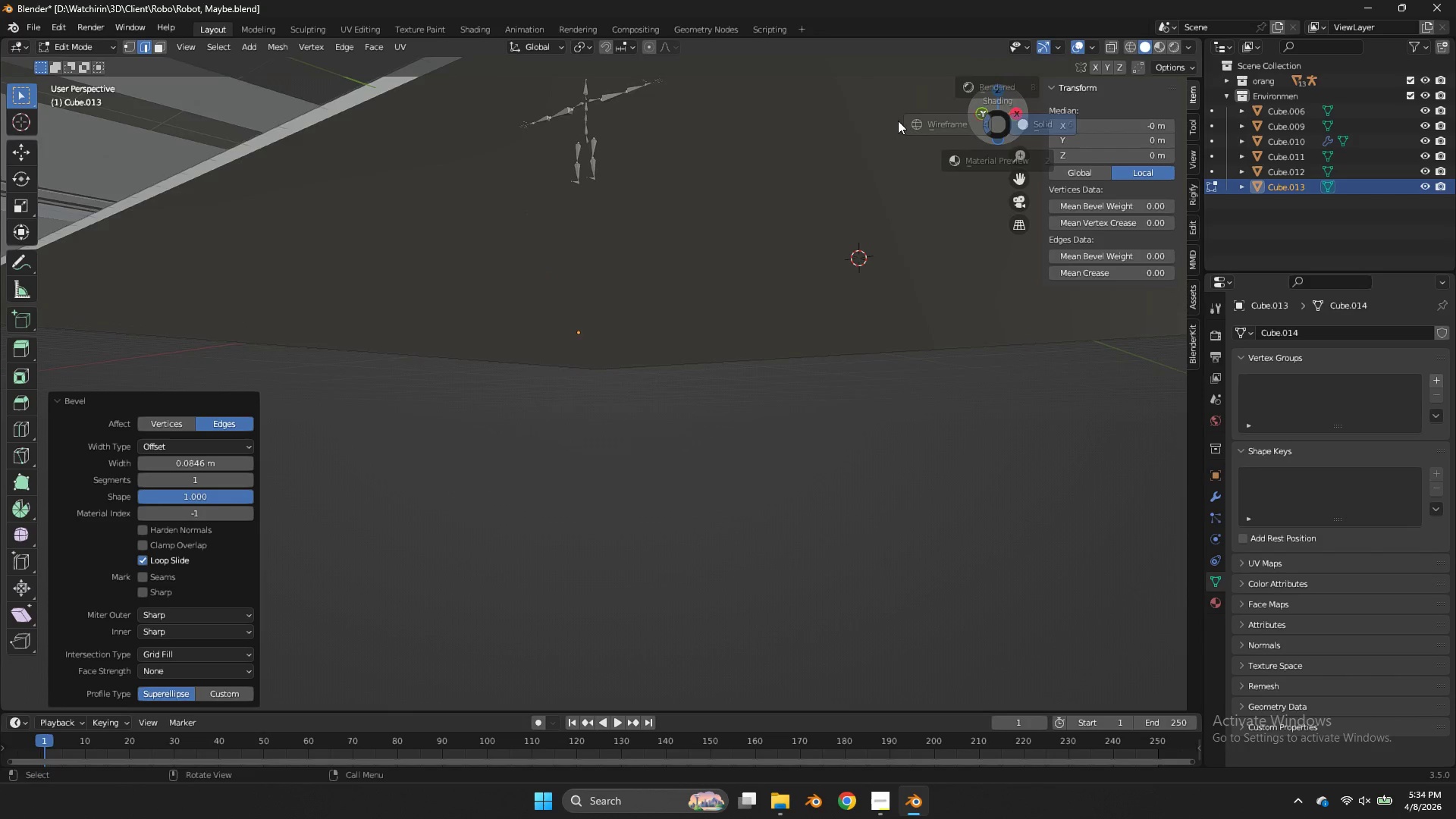 
left_click_drag(start_coordinate=[1003, 111], to_coordinate=[1017, 64])
 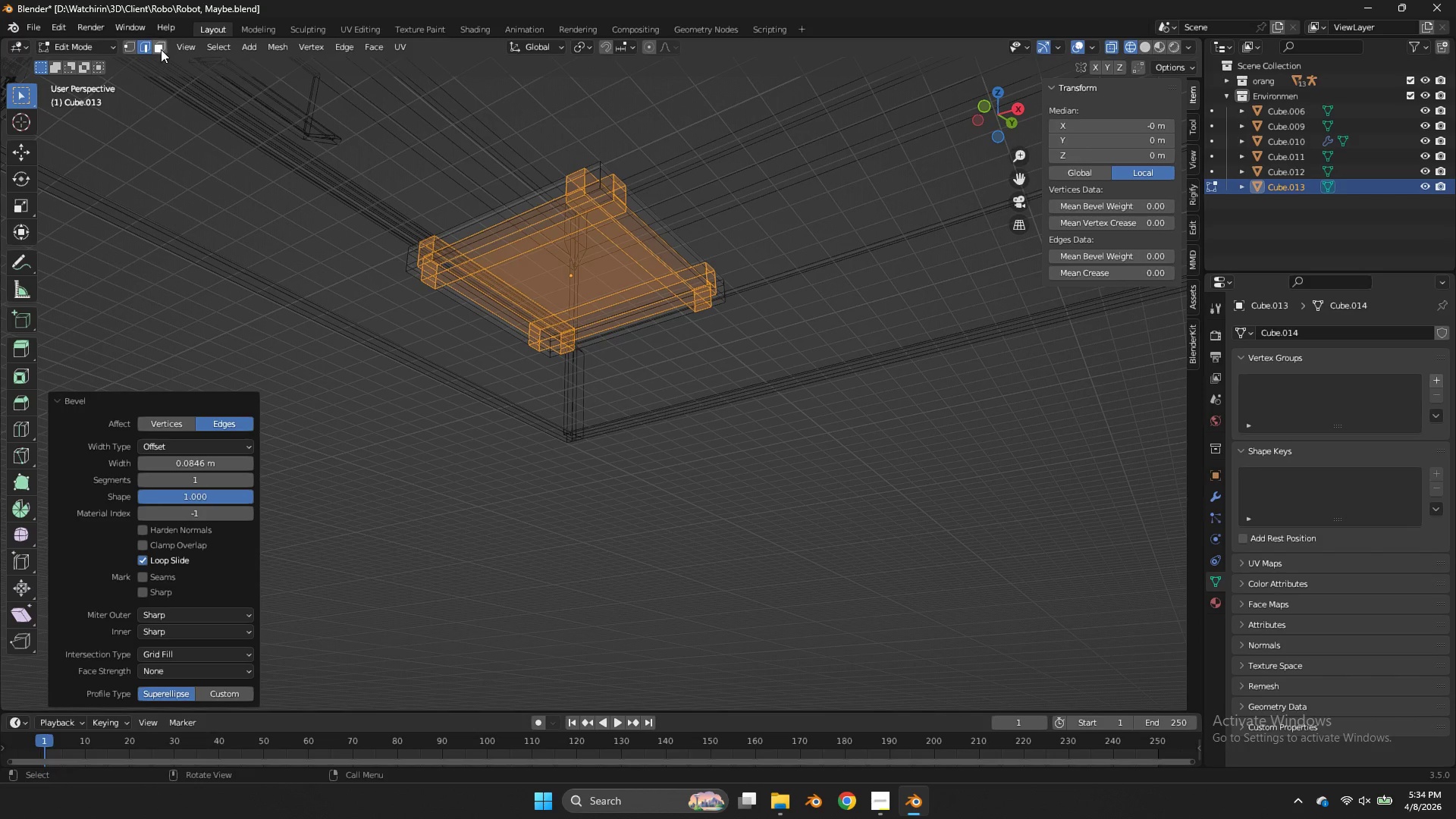 
scroll: coordinate [880, 140], scroll_direction: up, amount: 3.0
 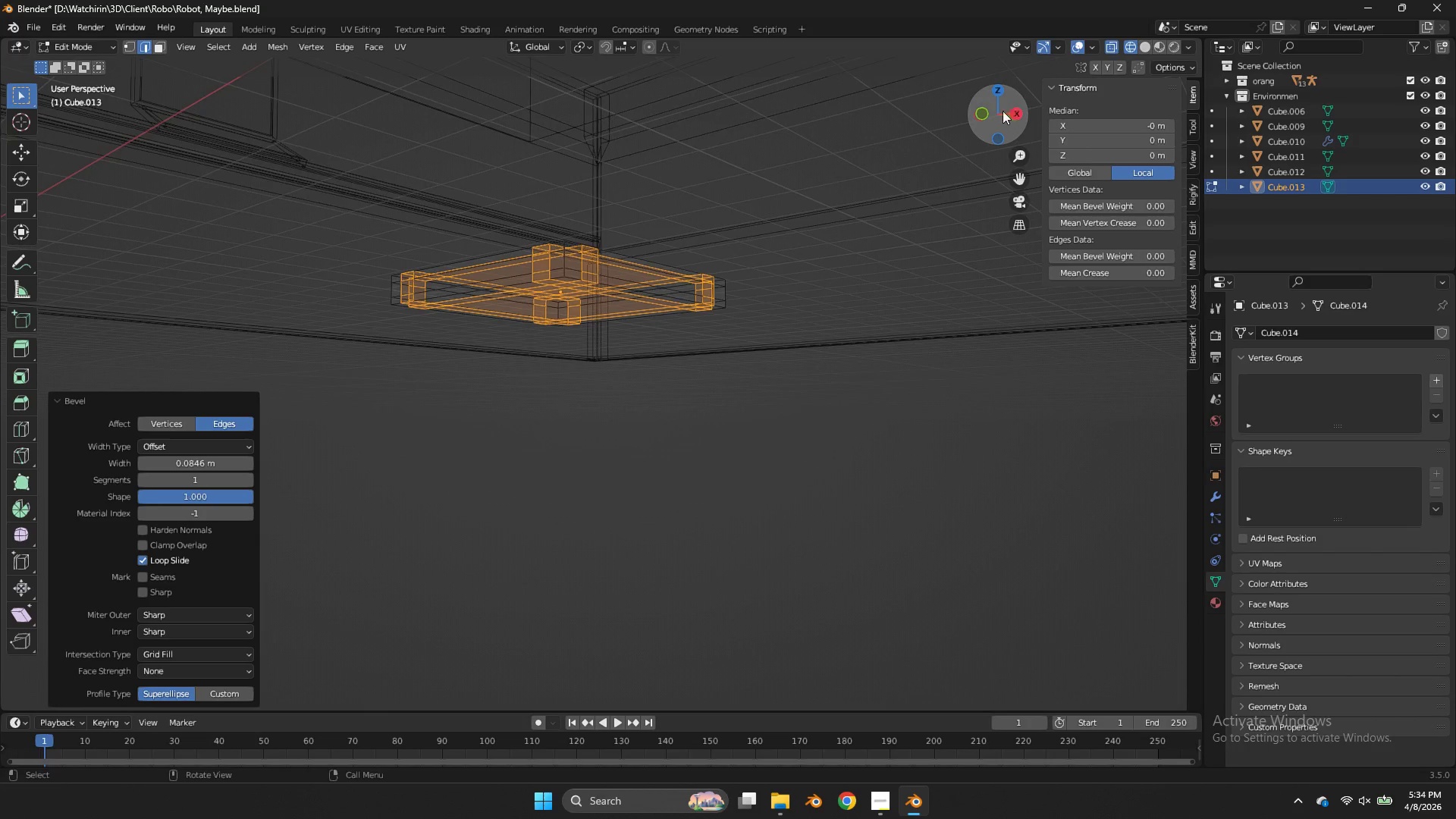 
left_click([159, 48])
 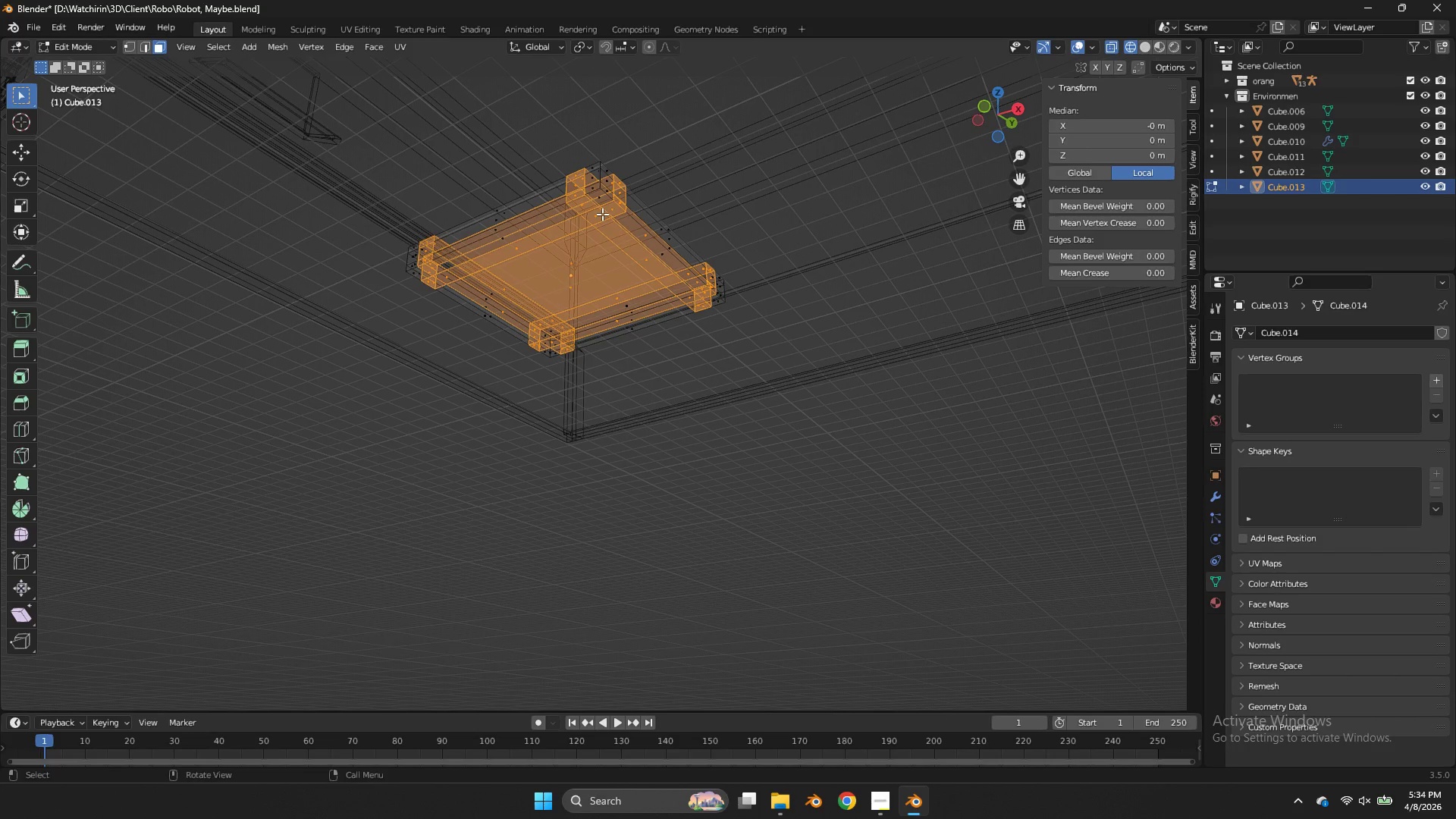 
left_click([598, 214])
 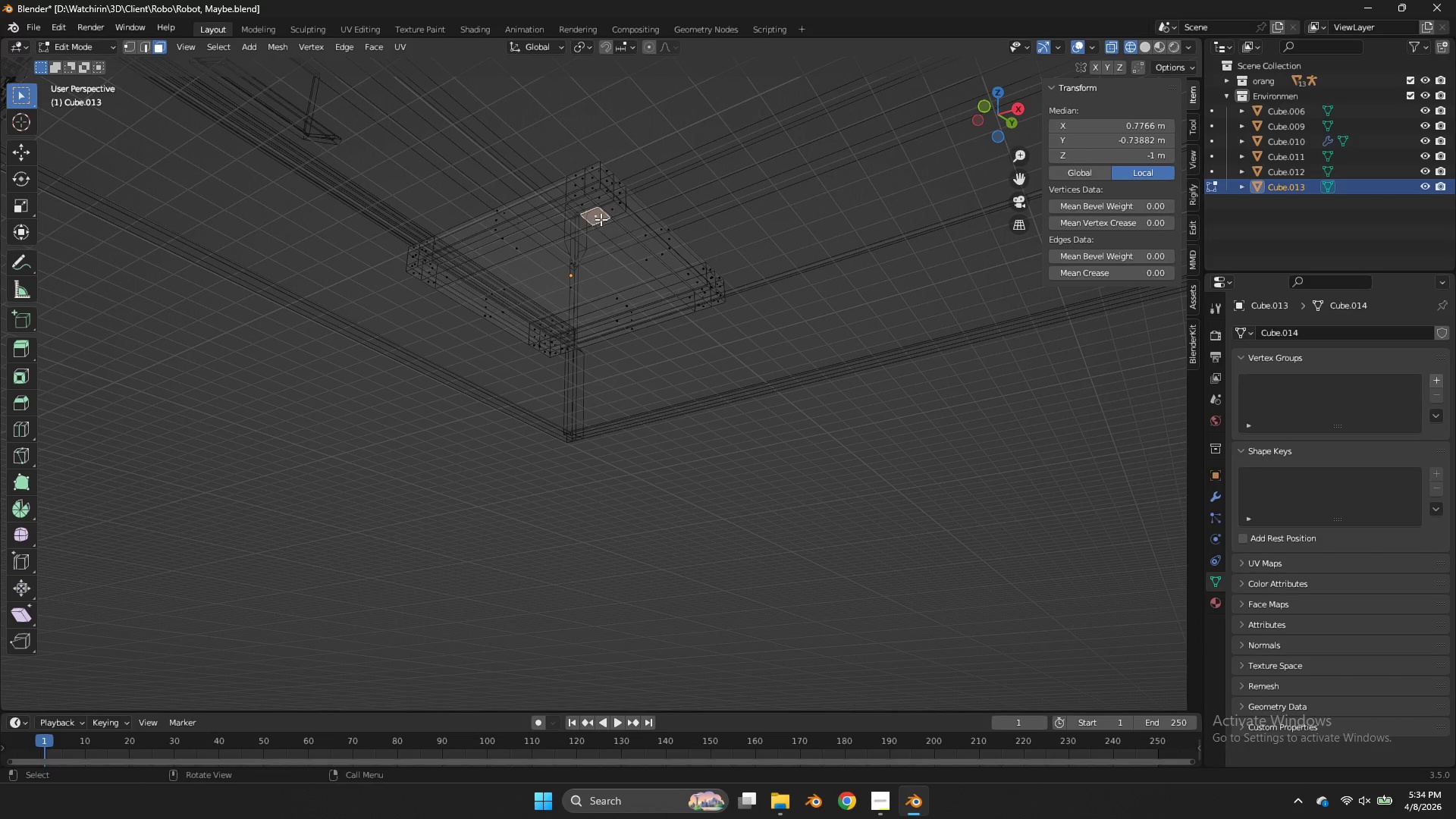 
key(Z)
 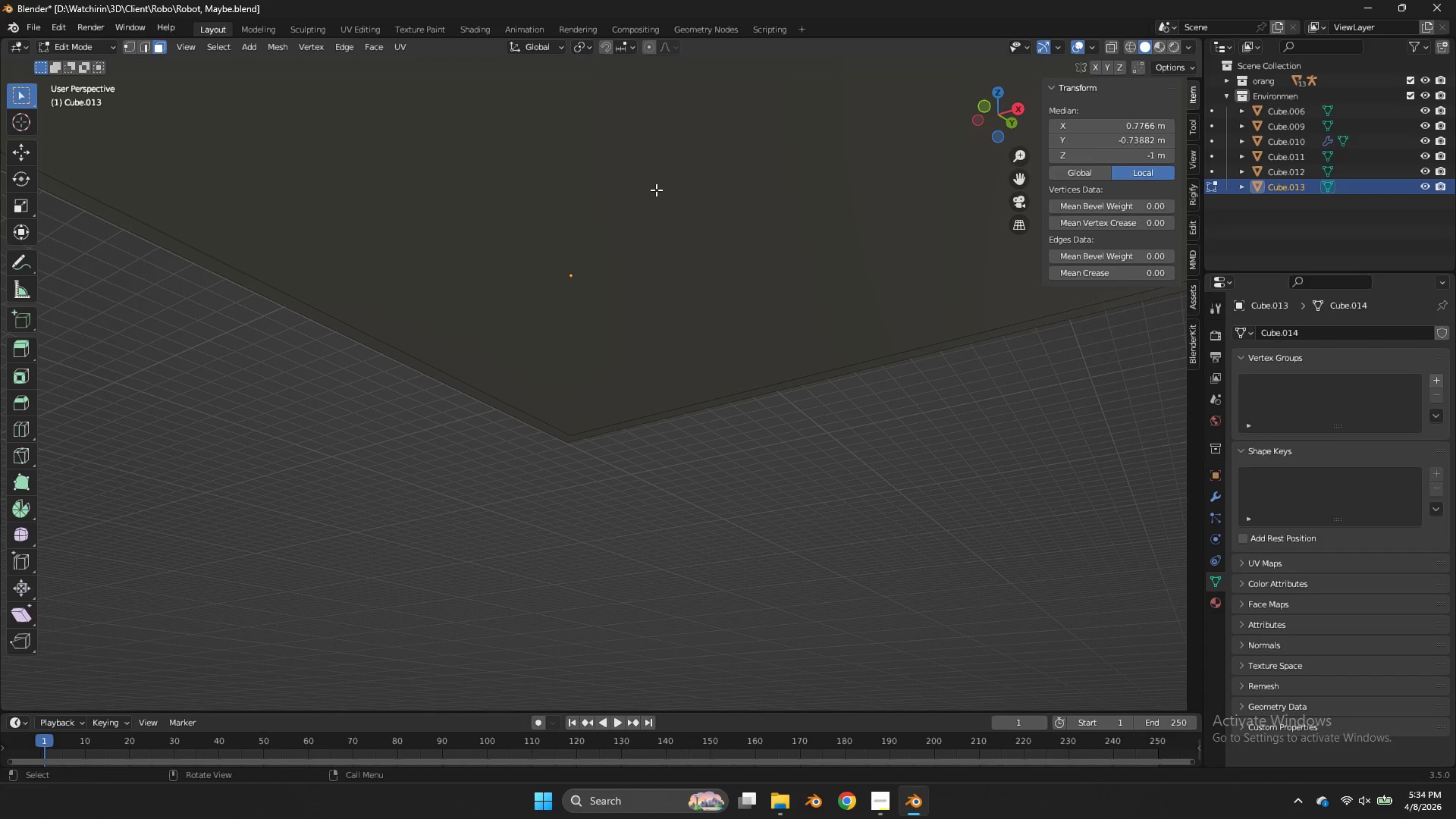 
key(NumpadDivide)
 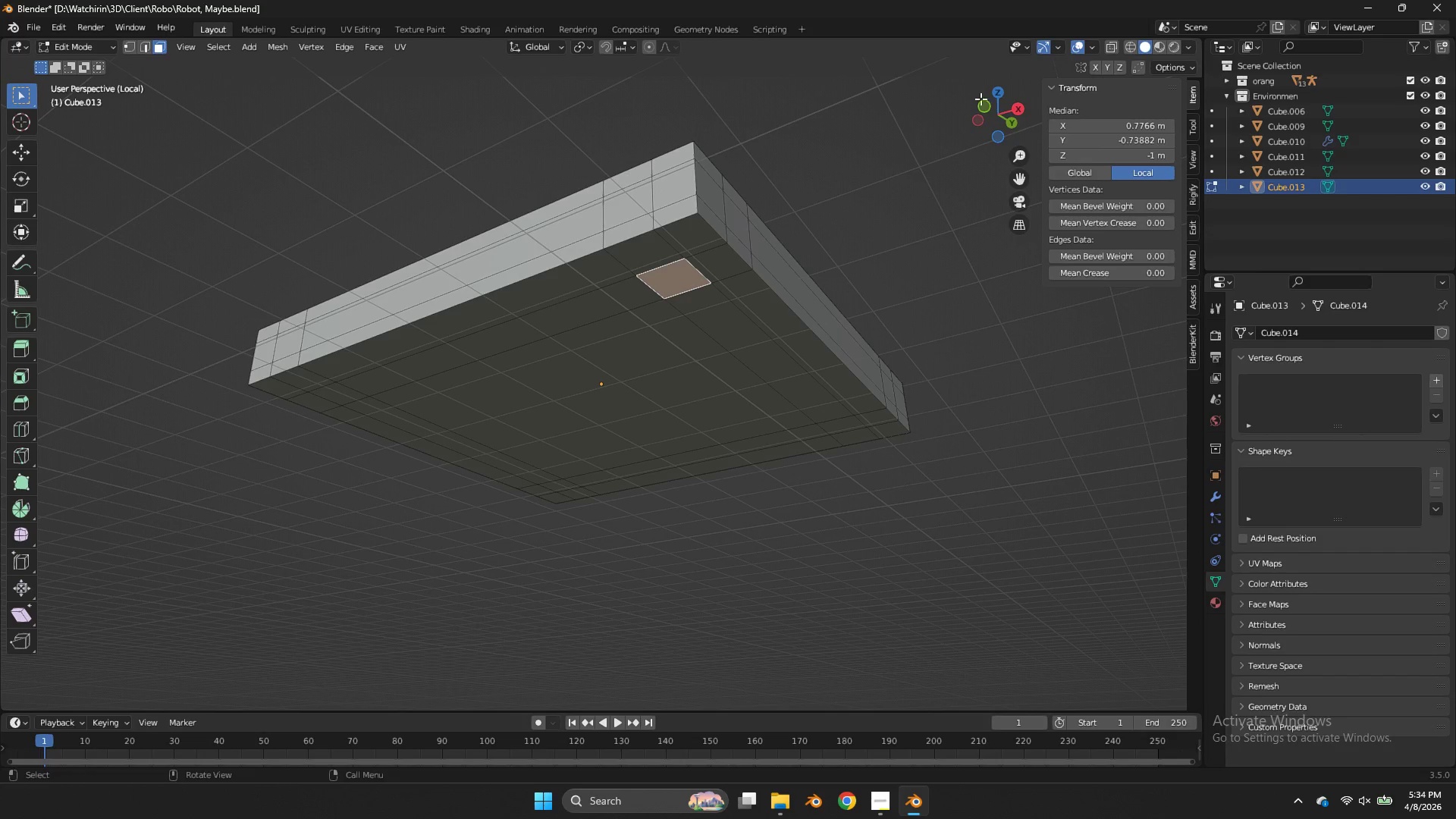 
left_click_drag(start_coordinate=[1004, 118], to_coordinate=[1049, 61])
 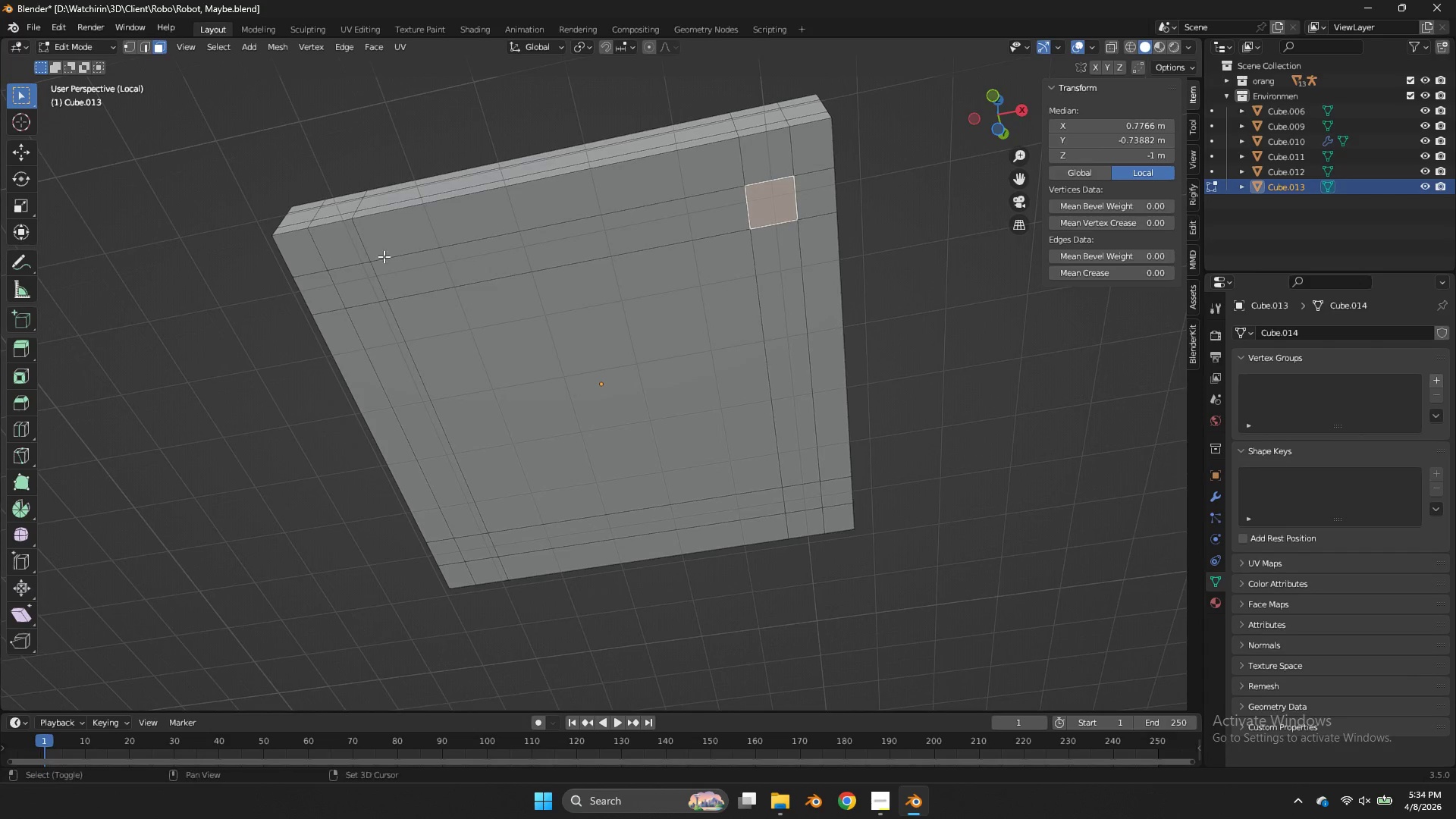 
hold_key(key=ShiftLeft, duration=2.27)
left_click([799, 497])
 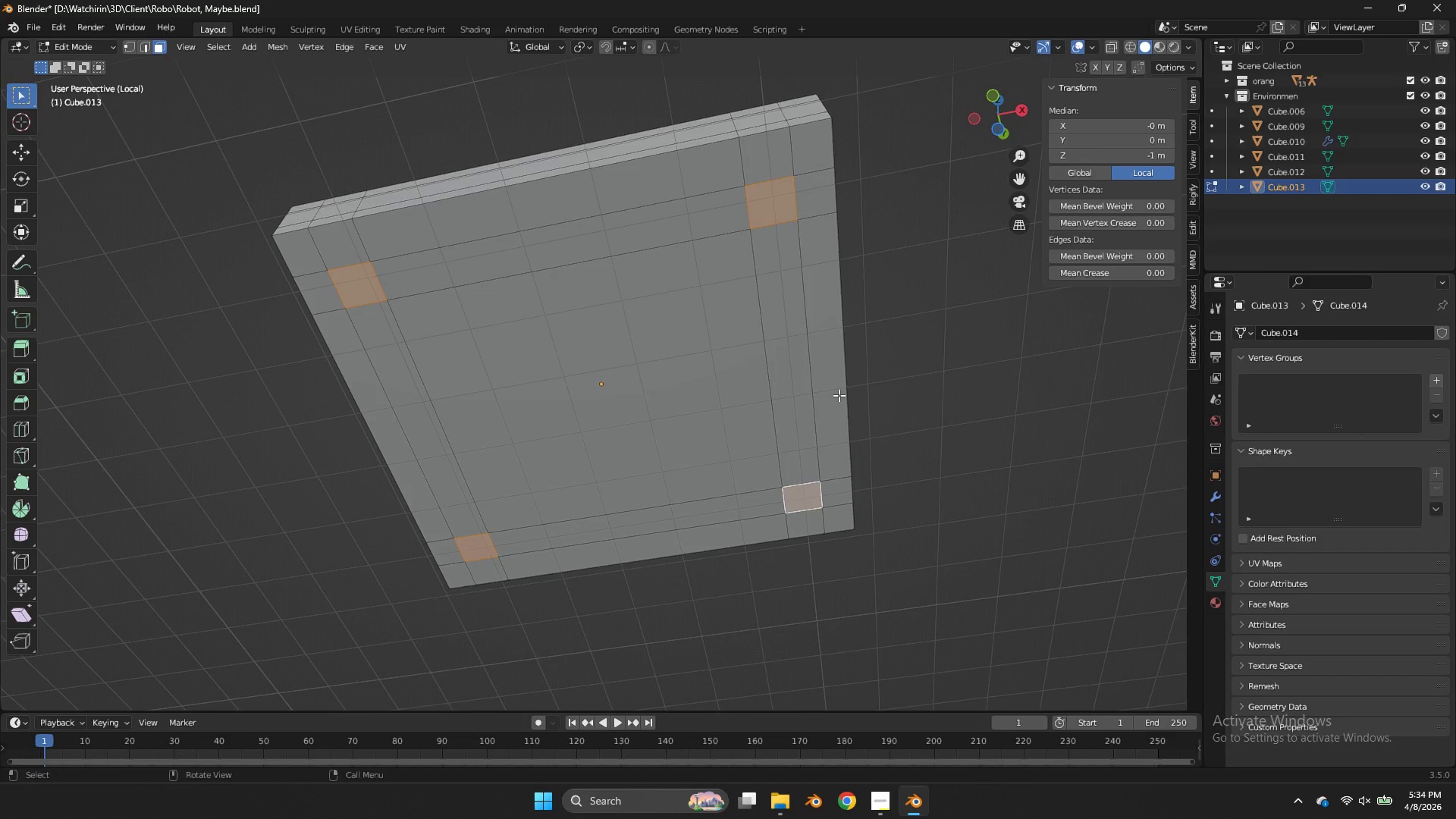 
key(E)
 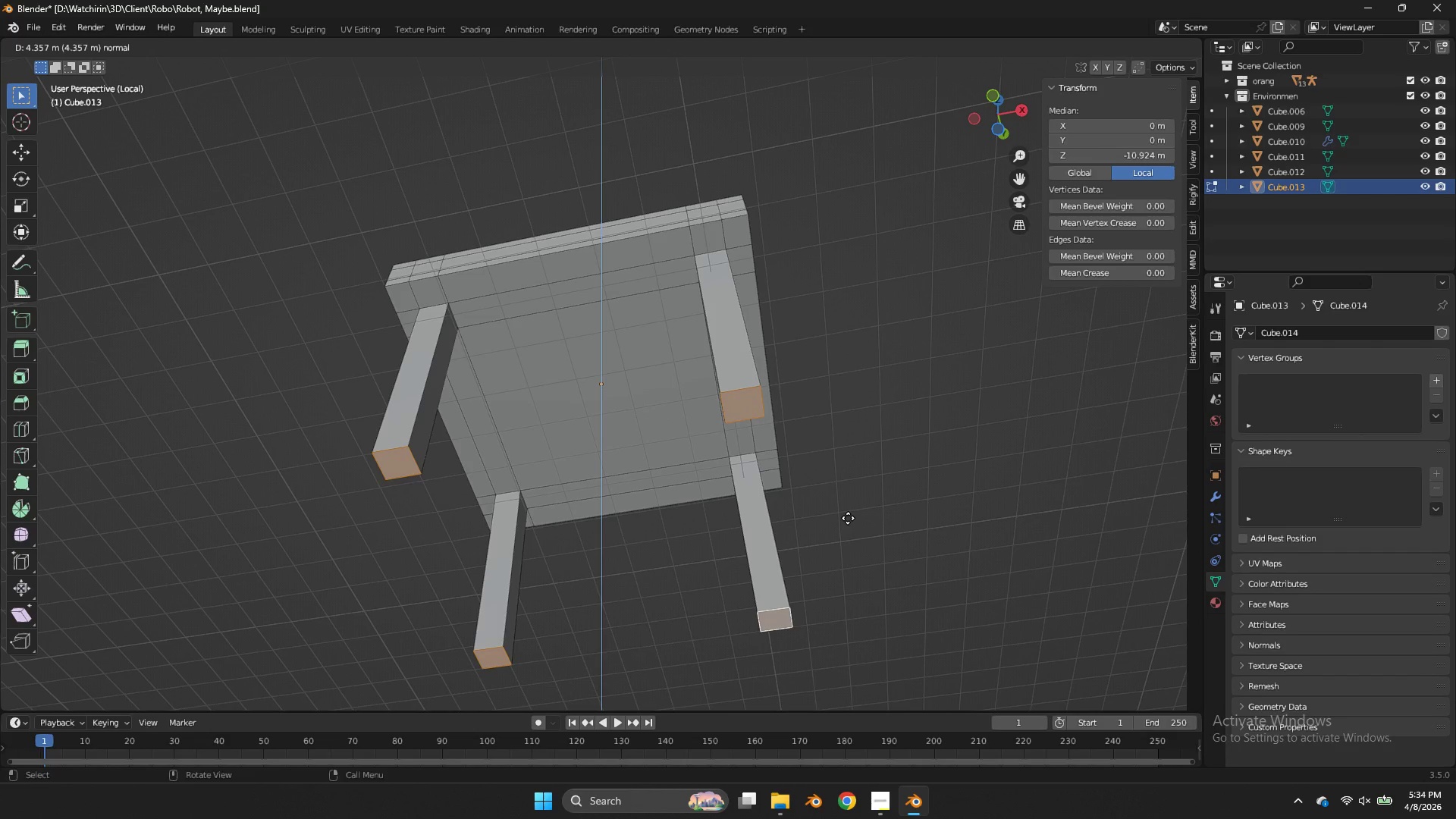 
scroll: coordinate [839, 395], scroll_direction: down, amount: 2.0
 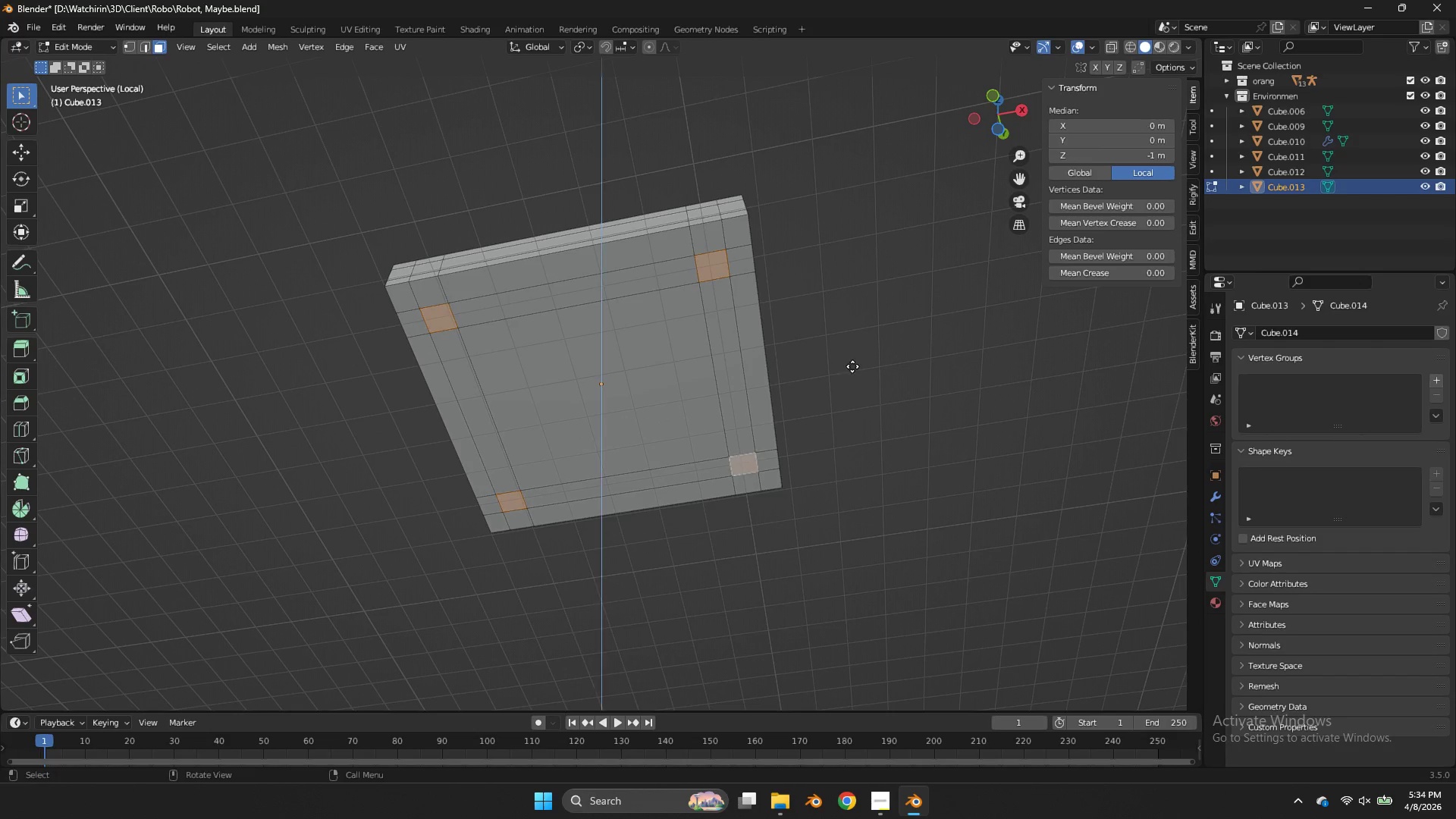 
left_click([853, 510])
 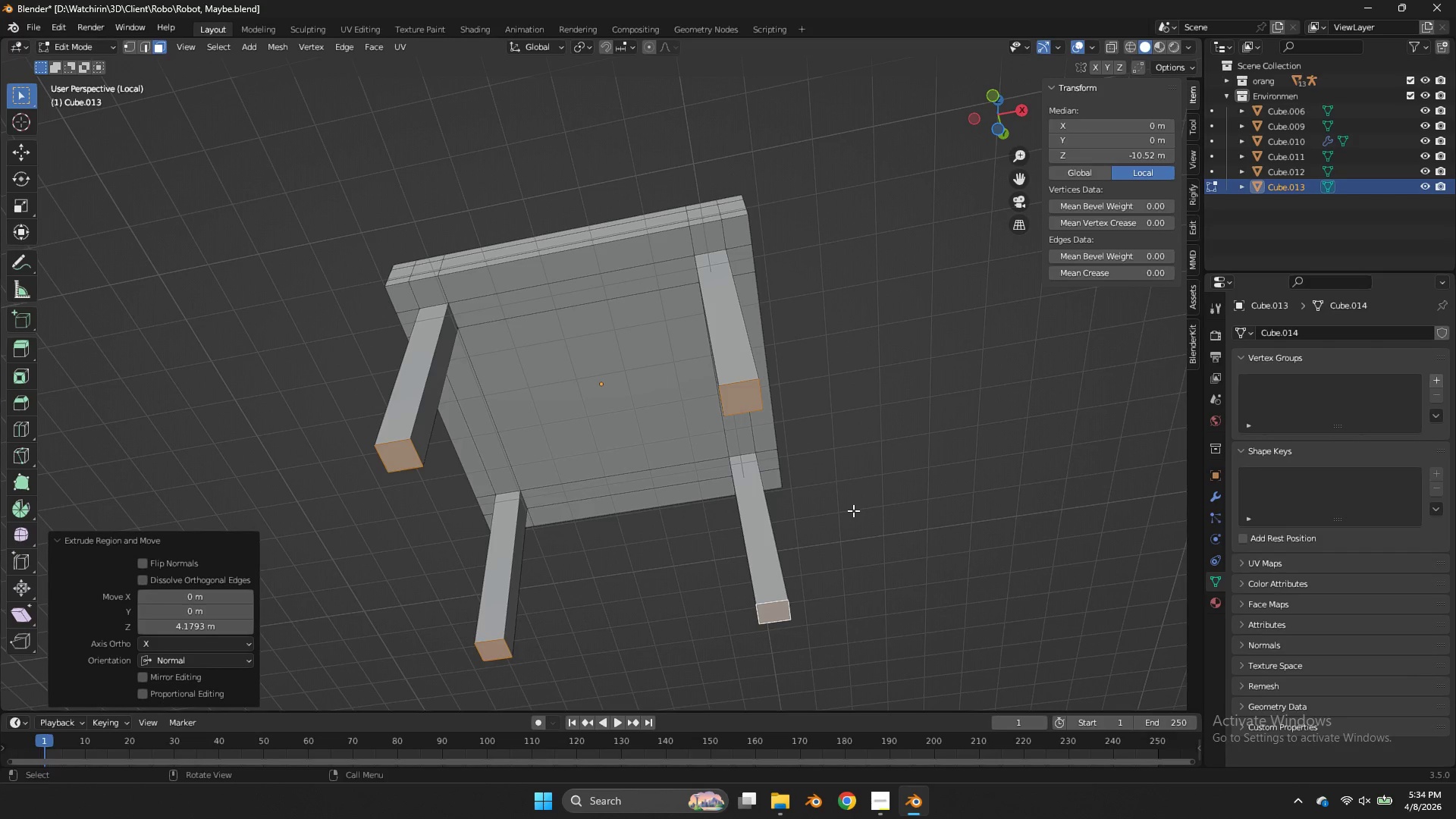 
wait(40.86)
 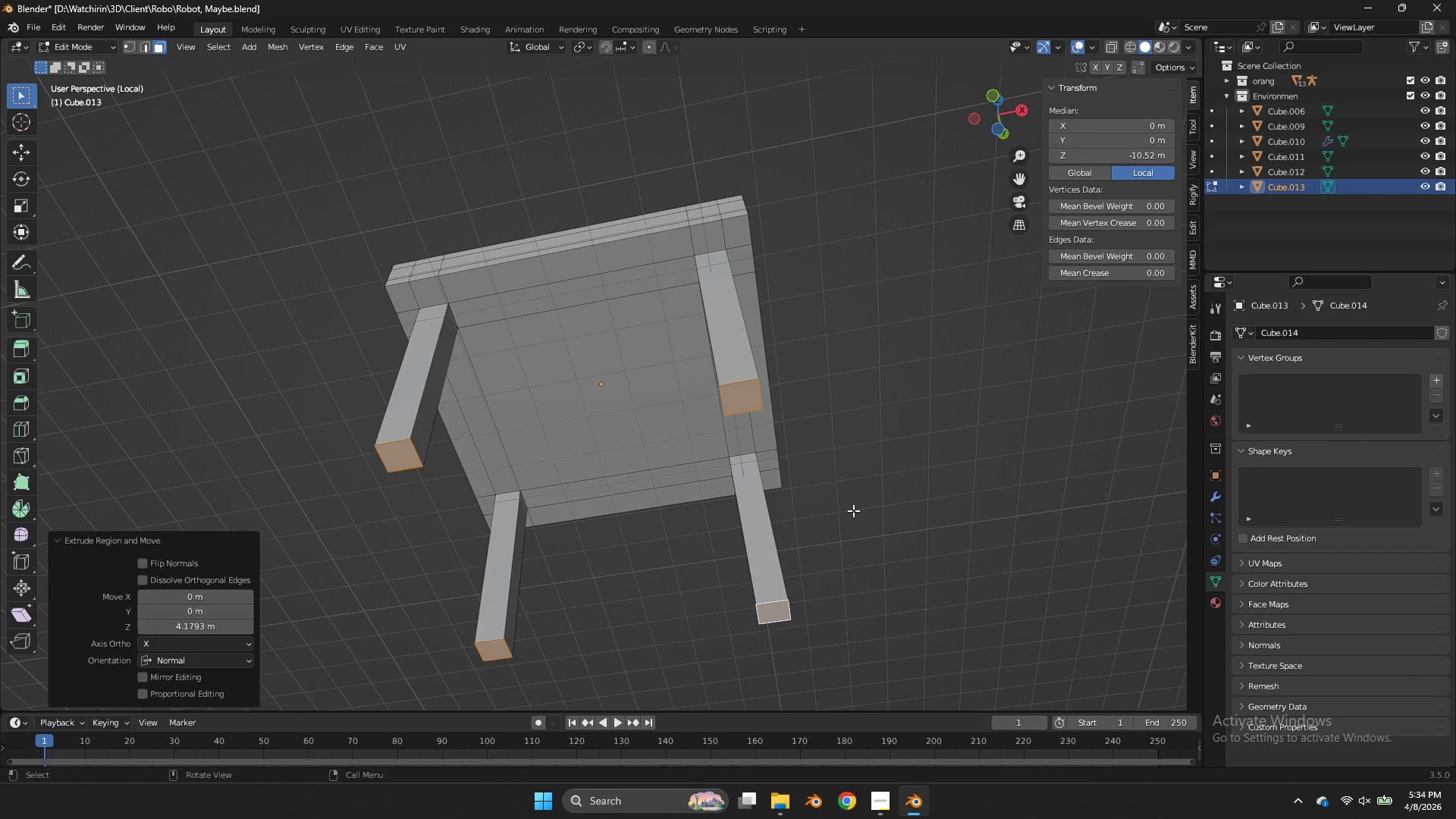 
key(Tab)
key(Tab)
type(gz)
 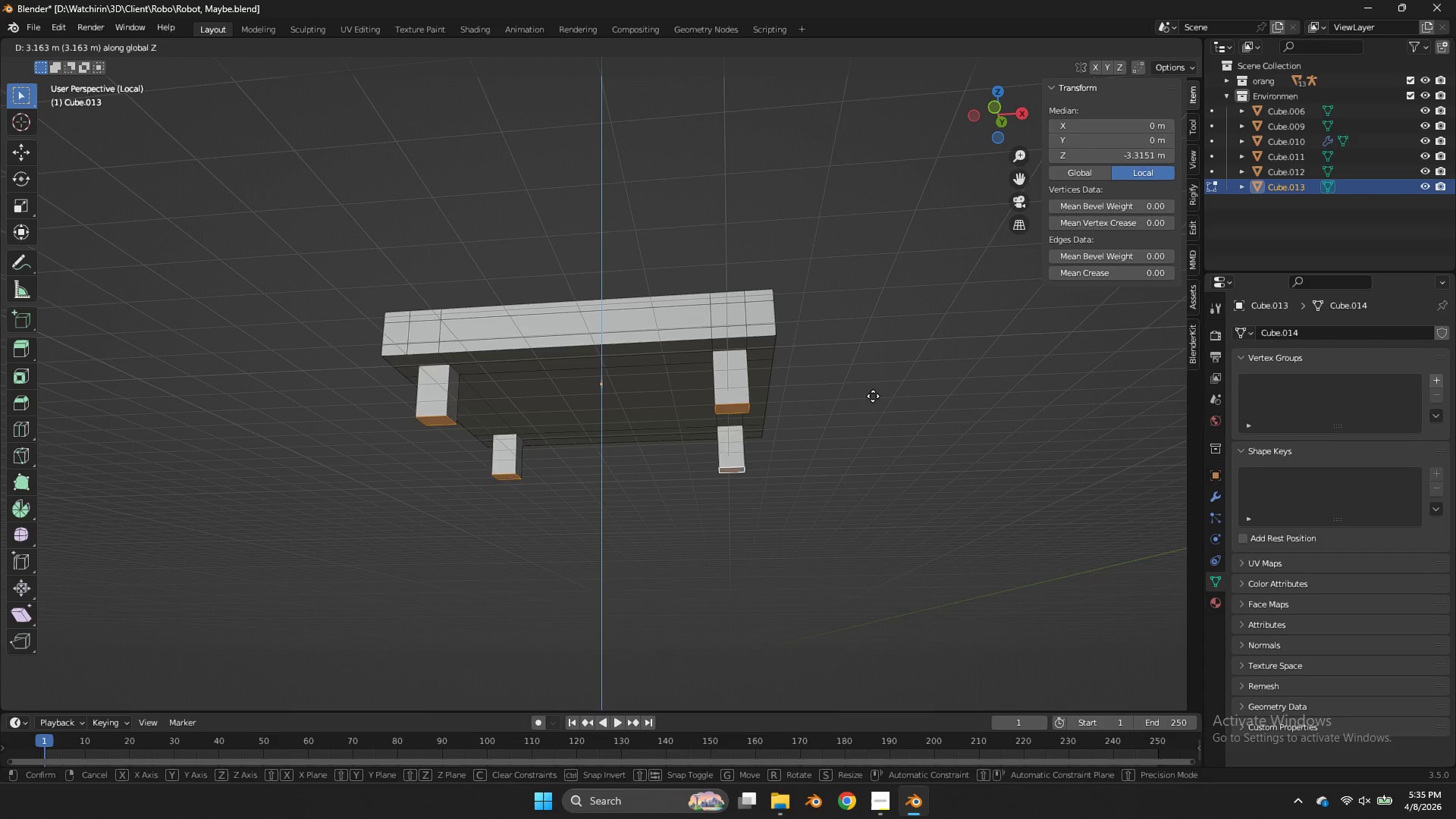 
left_click_drag(start_coordinate=[1015, 110], to_coordinate=[1019, 183])
 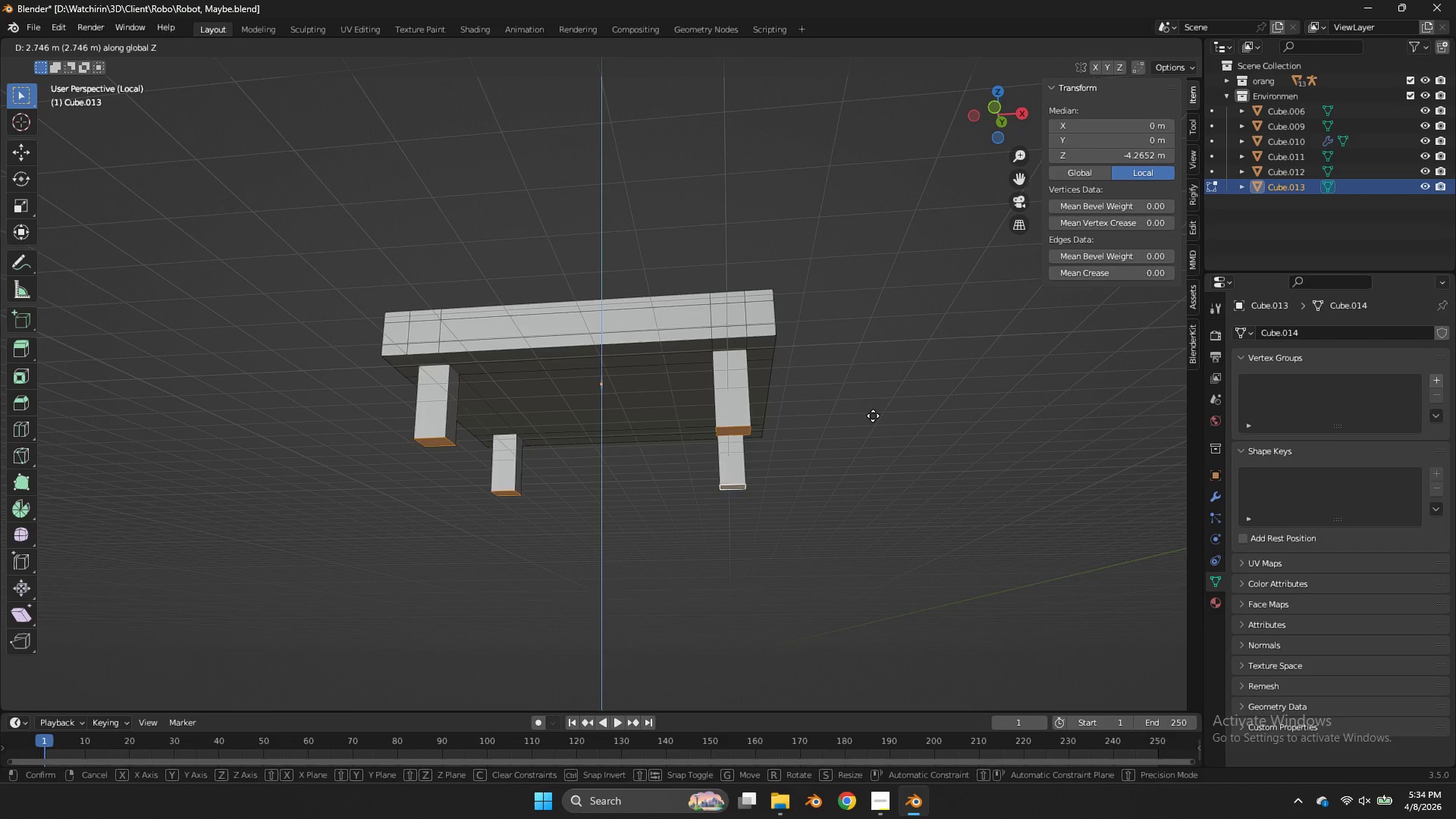 
left_click([874, 387])
 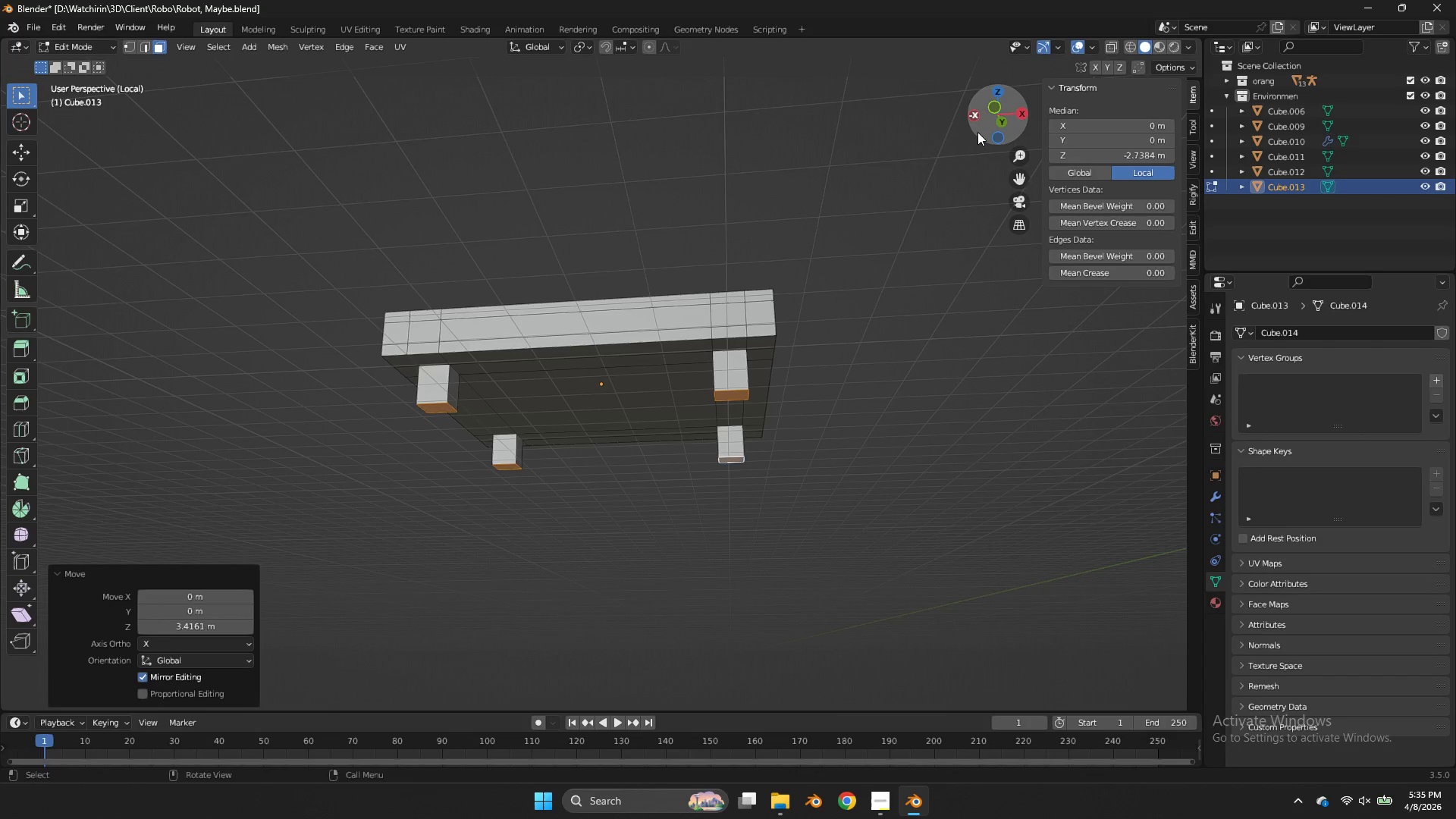 
left_click_drag(start_coordinate=[978, 131], to_coordinate=[992, 149])
 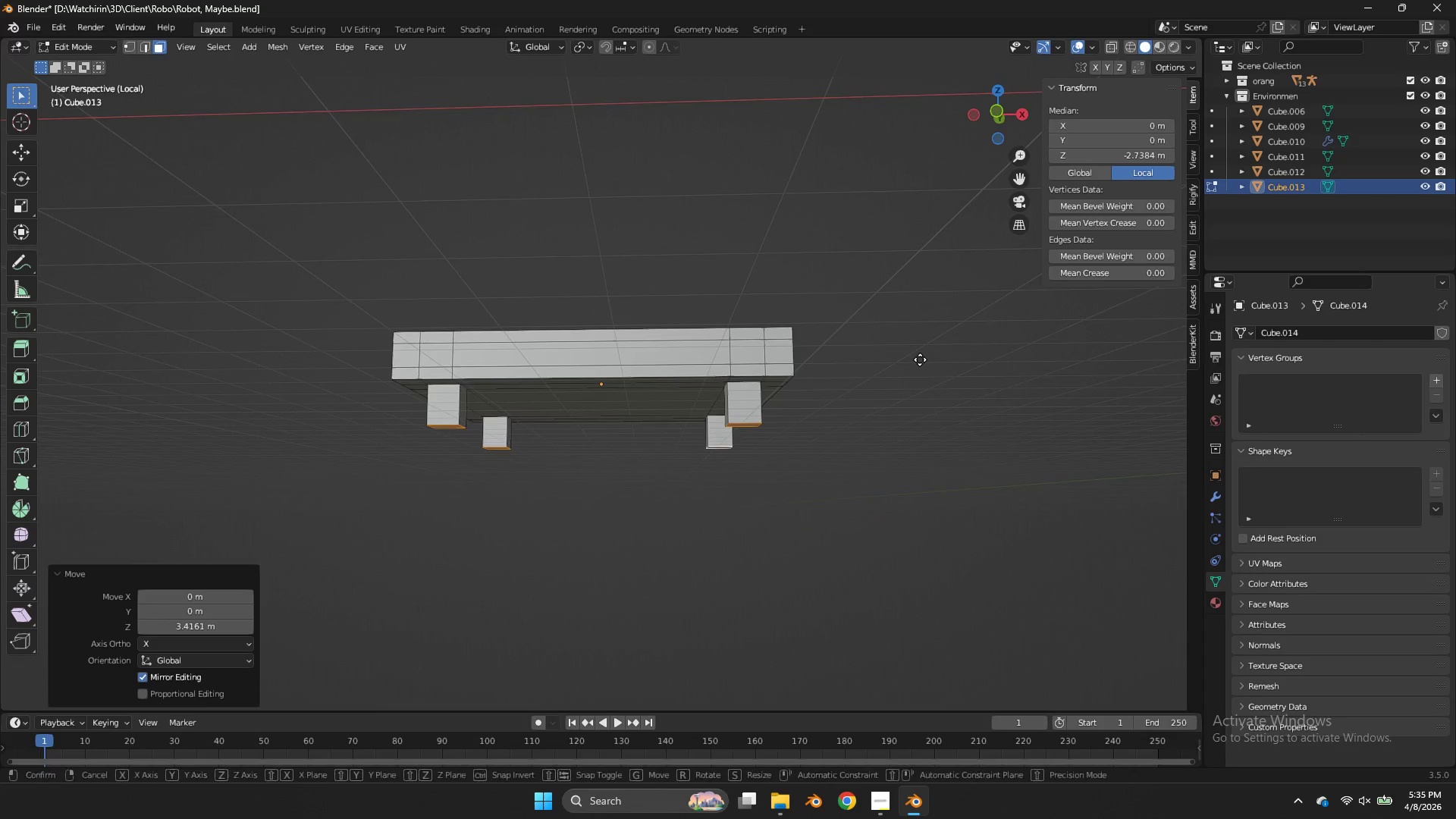 
type(gz)
 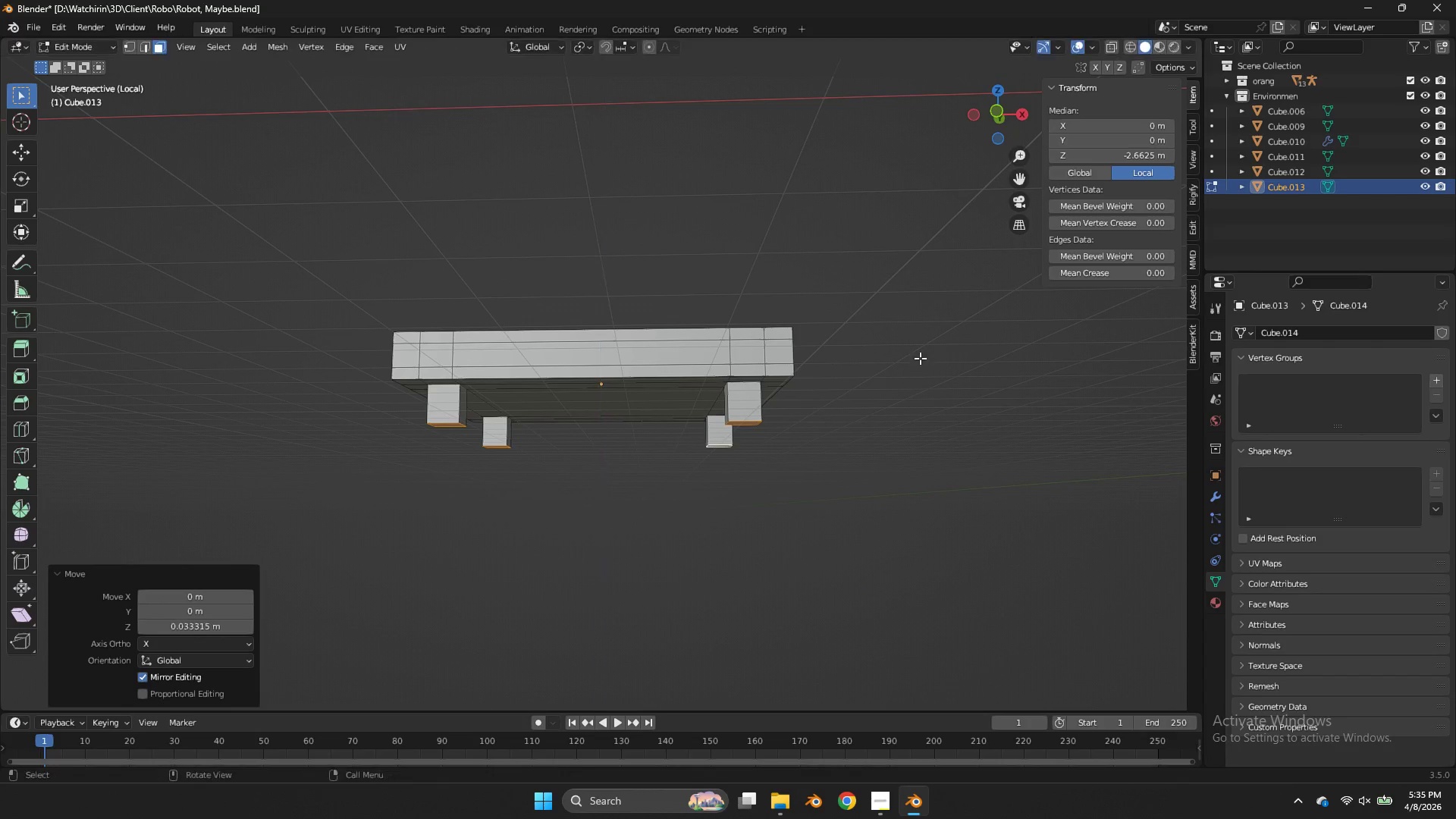 
left_click([920, 358])
 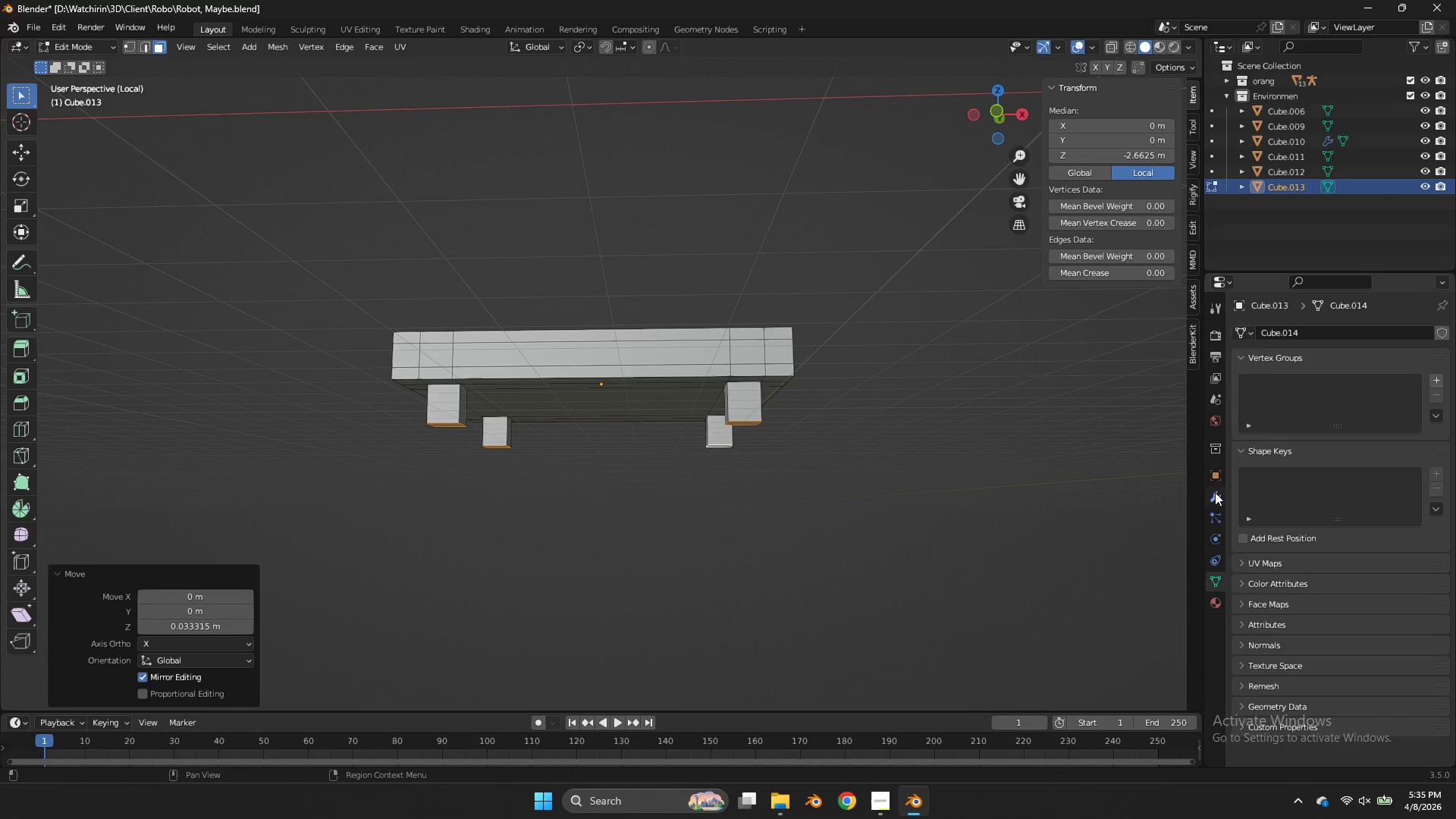 
left_click([1215, 492])
 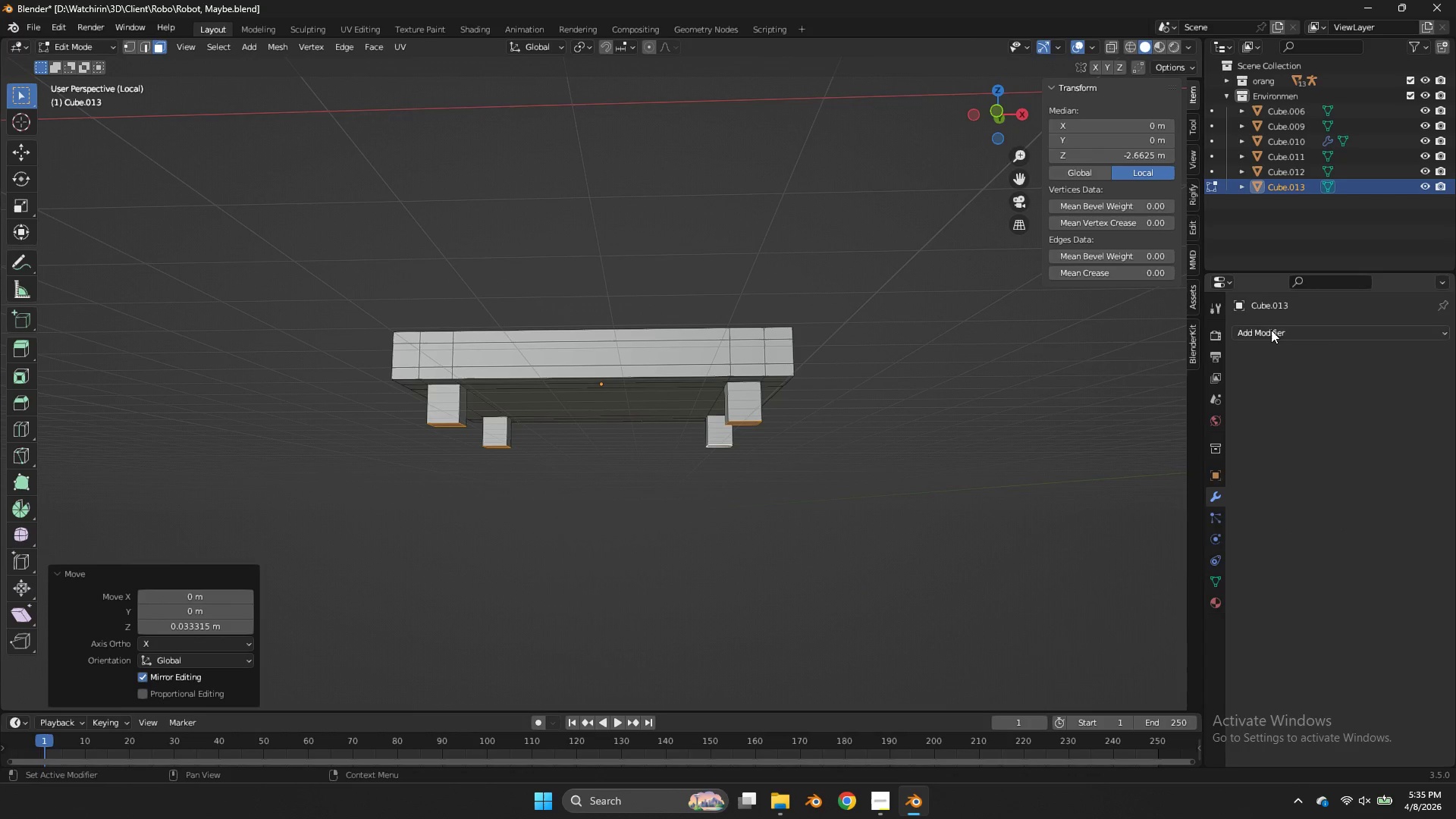 
left_click([1270, 328])
 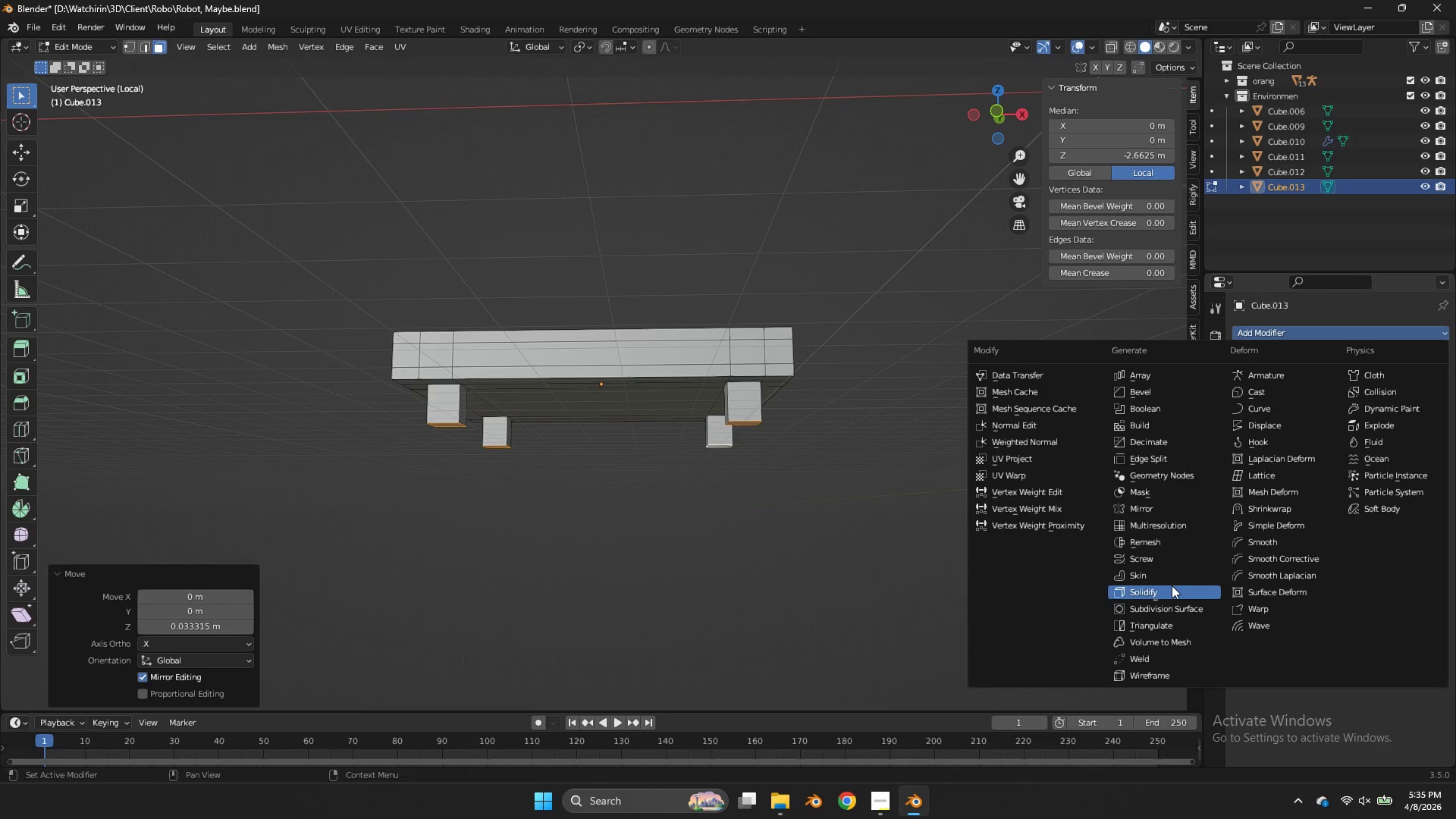 
left_click([1172, 588])
 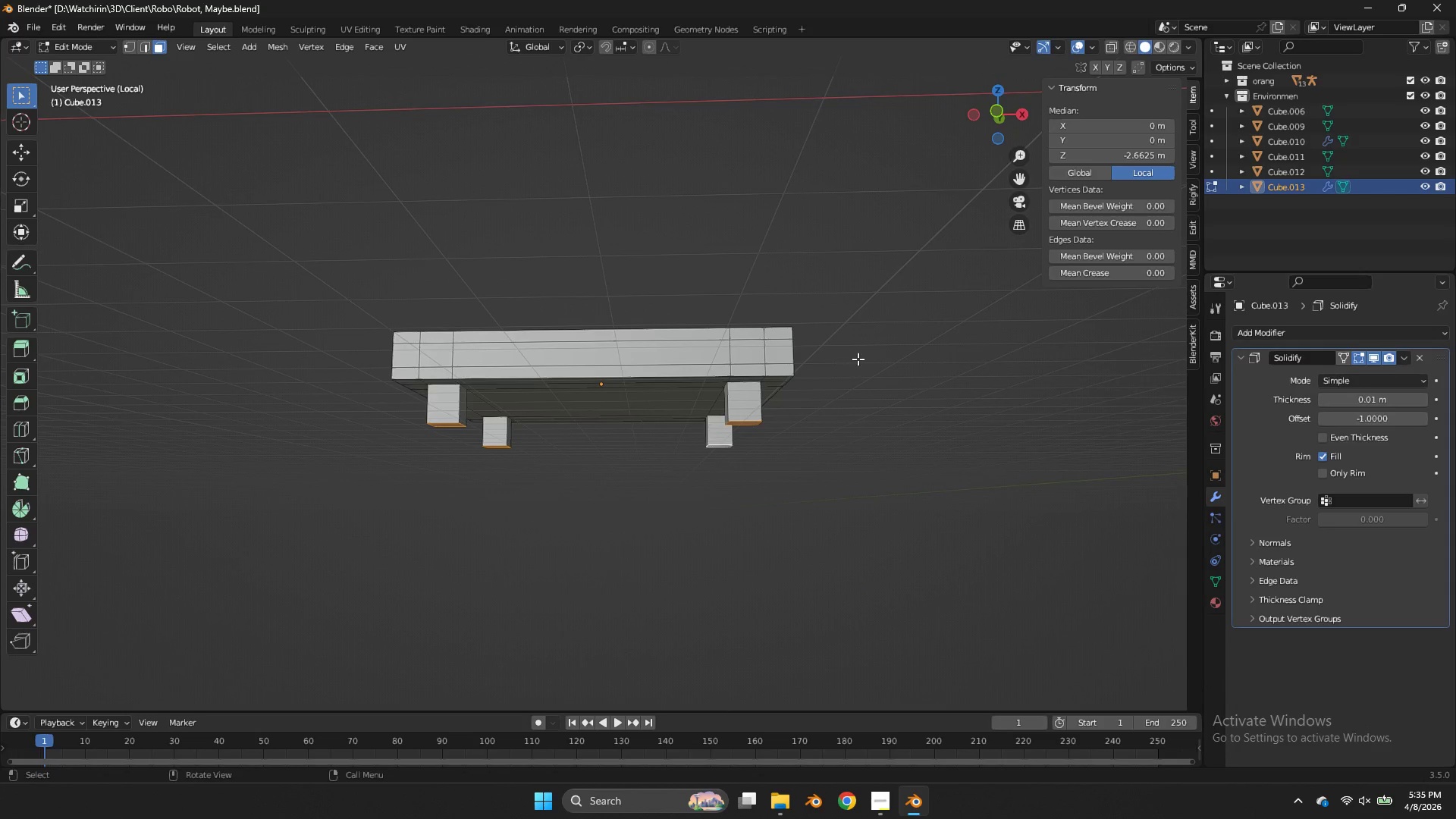 
key(Tab)
 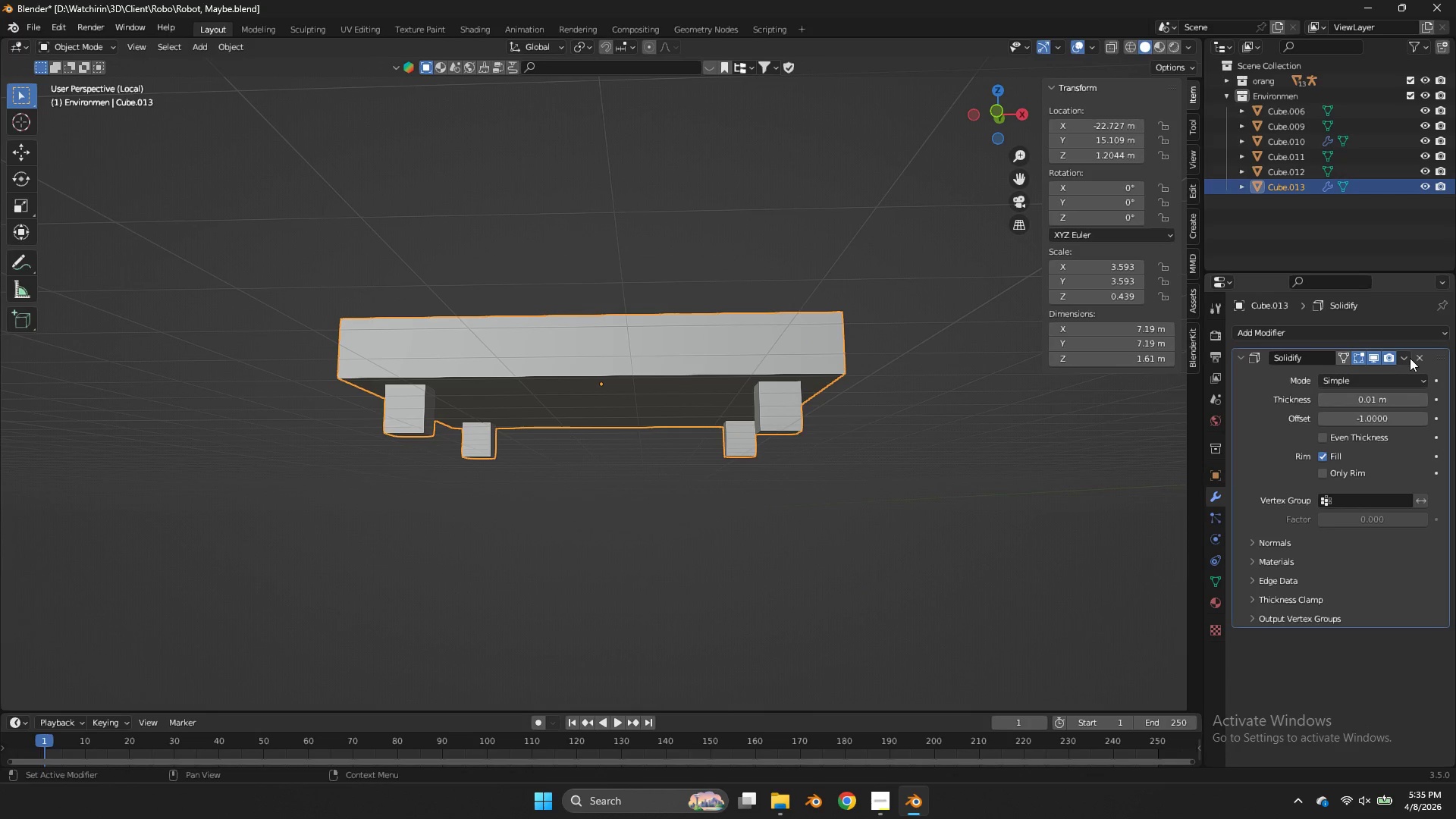 
scroll: coordinate [913, 357], scroll_direction: up, amount: 1.0
 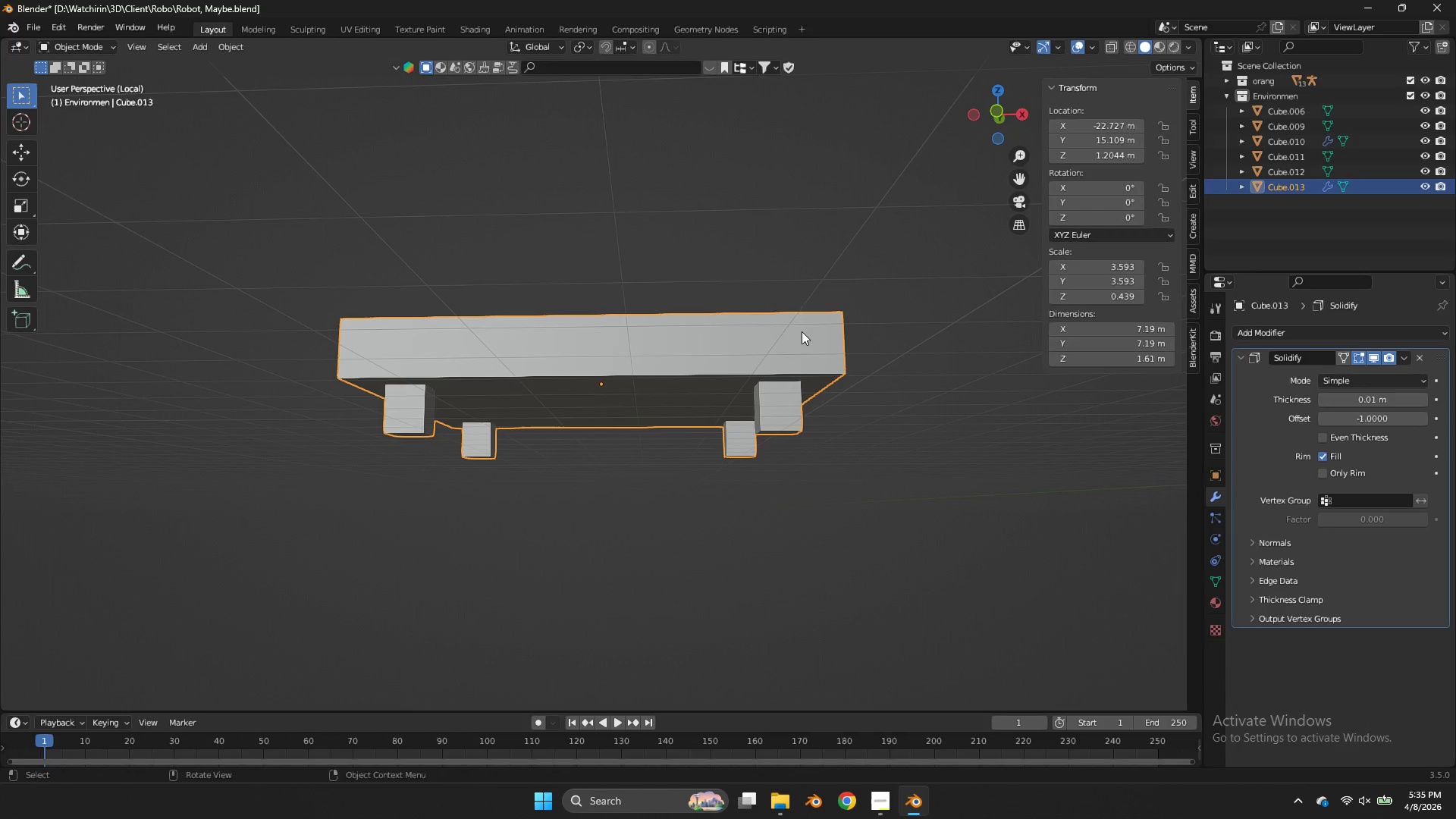 
double_click([1407, 337])
 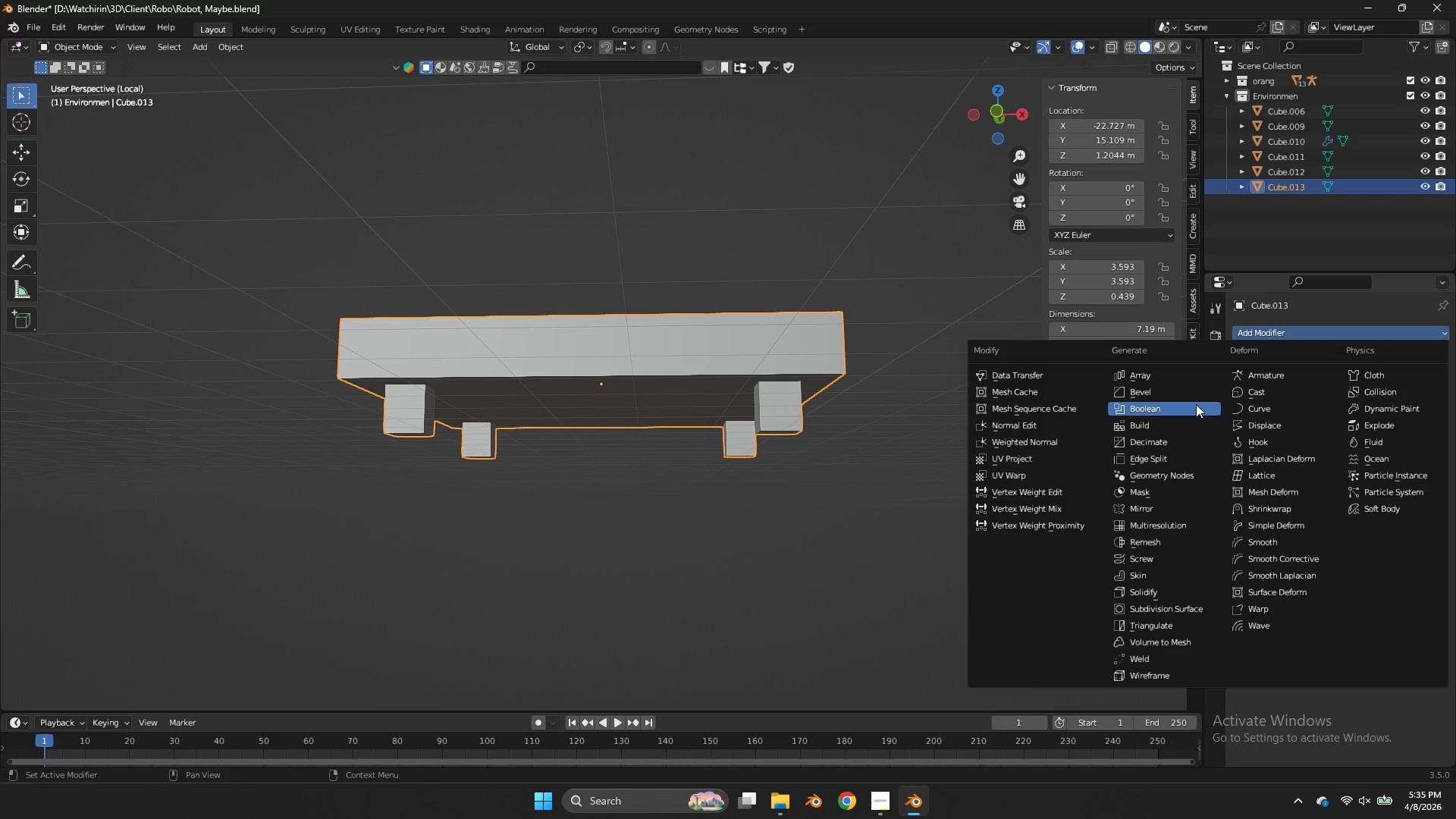 
left_click([1191, 395])
 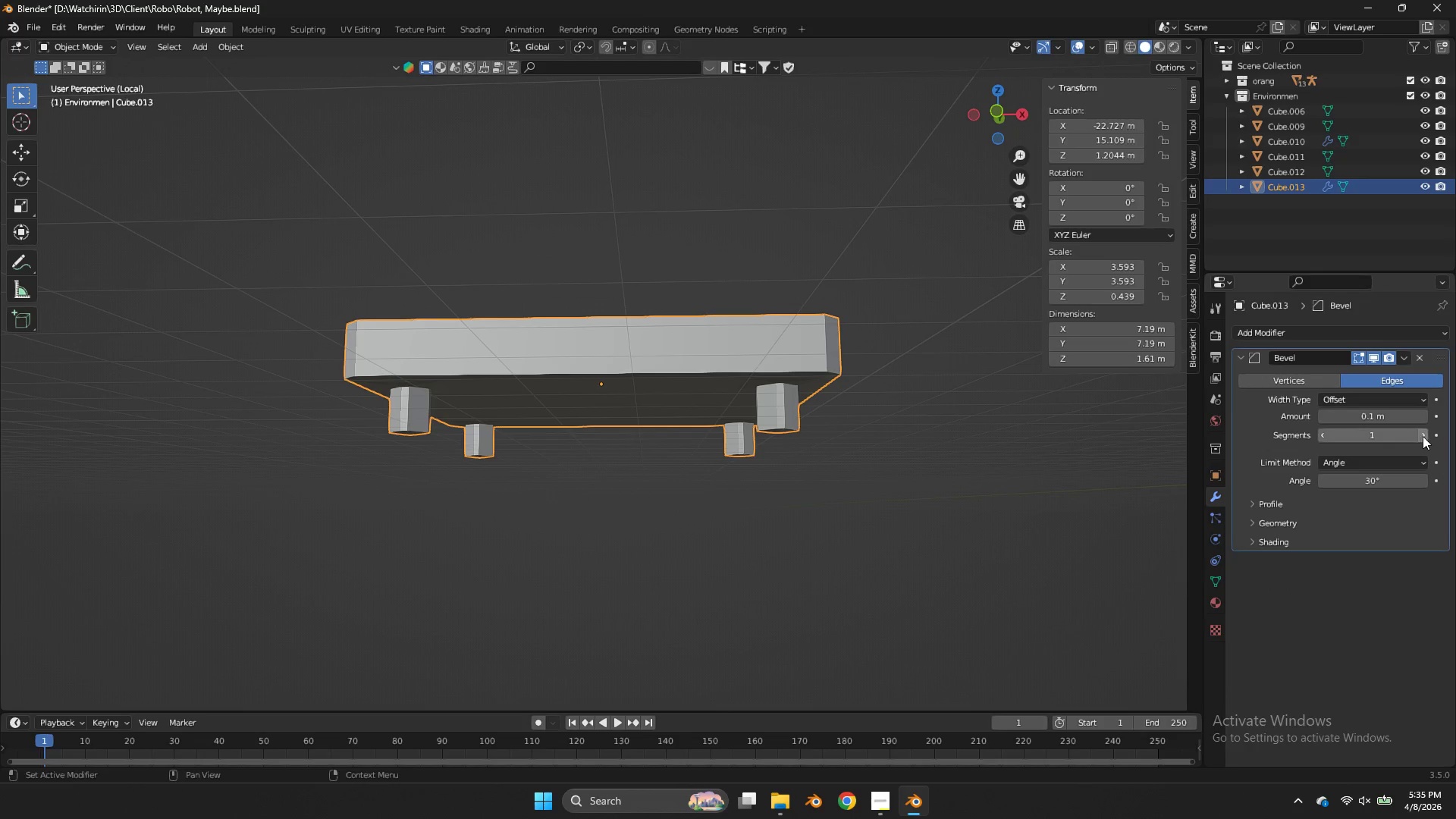 
left_click([1426, 435])
 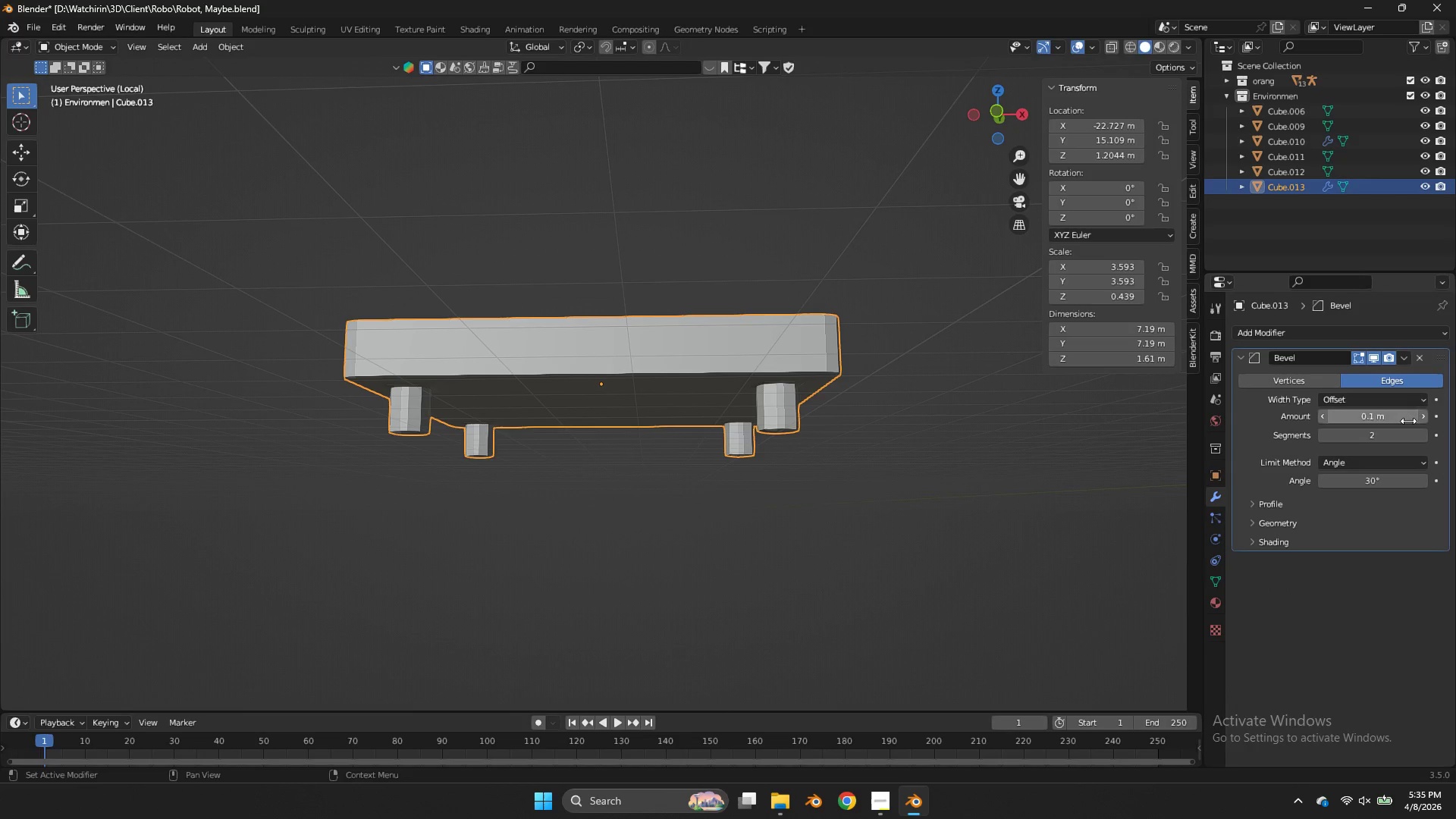 
left_click_drag(start_coordinate=[1408, 421], to_coordinate=[691, 413])
 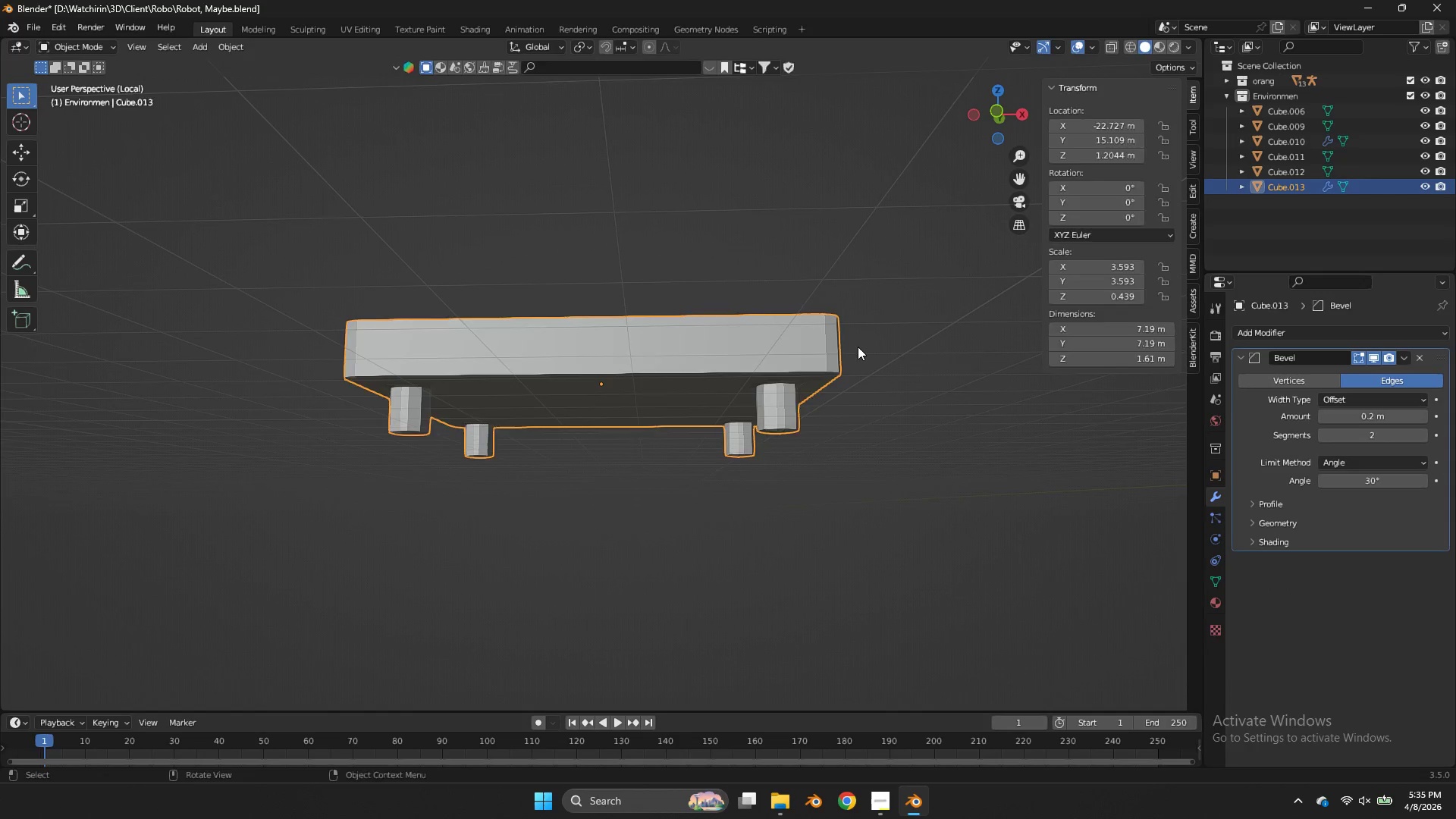 
key(Tab)
 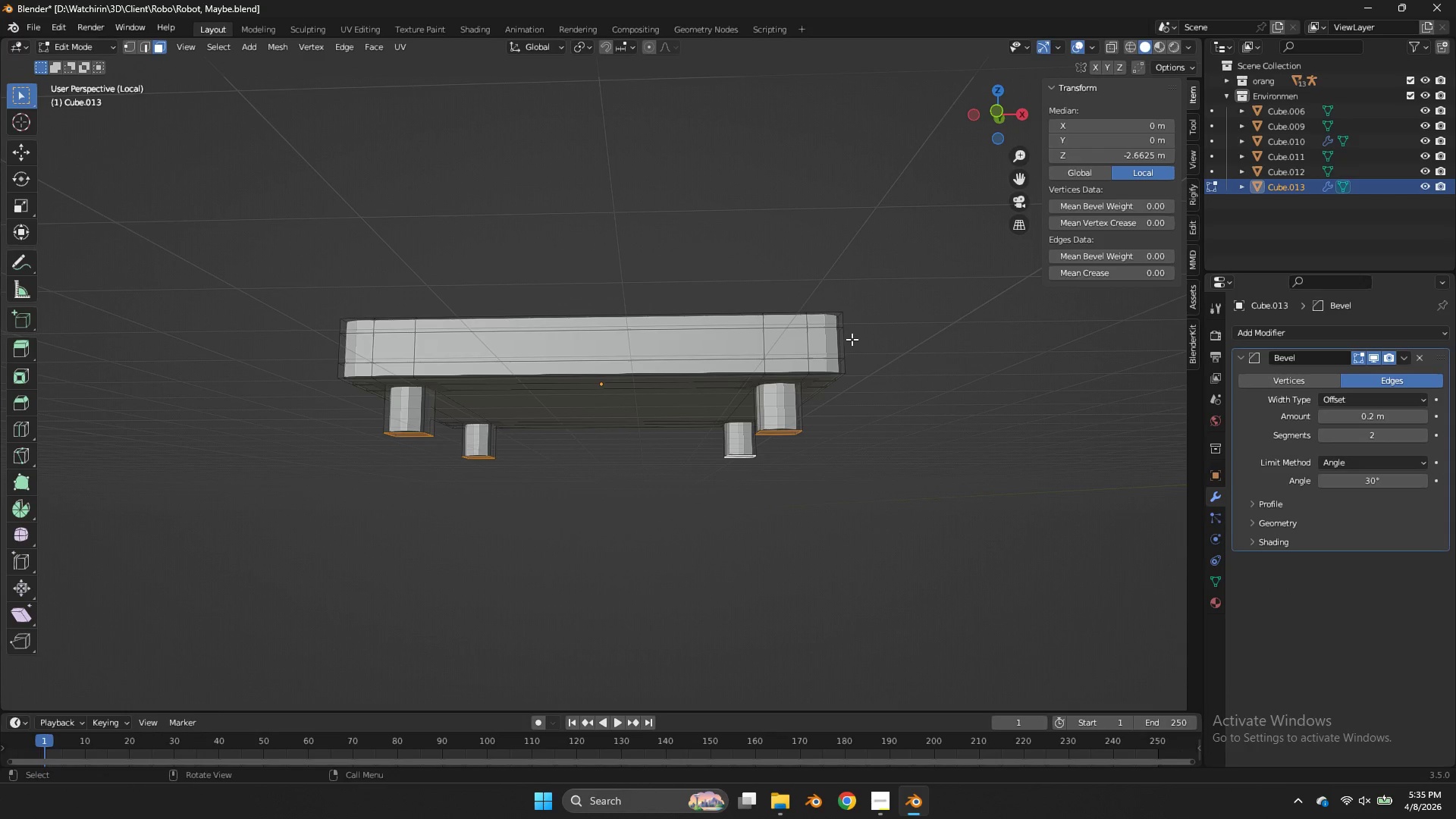 
wait(5.56)
 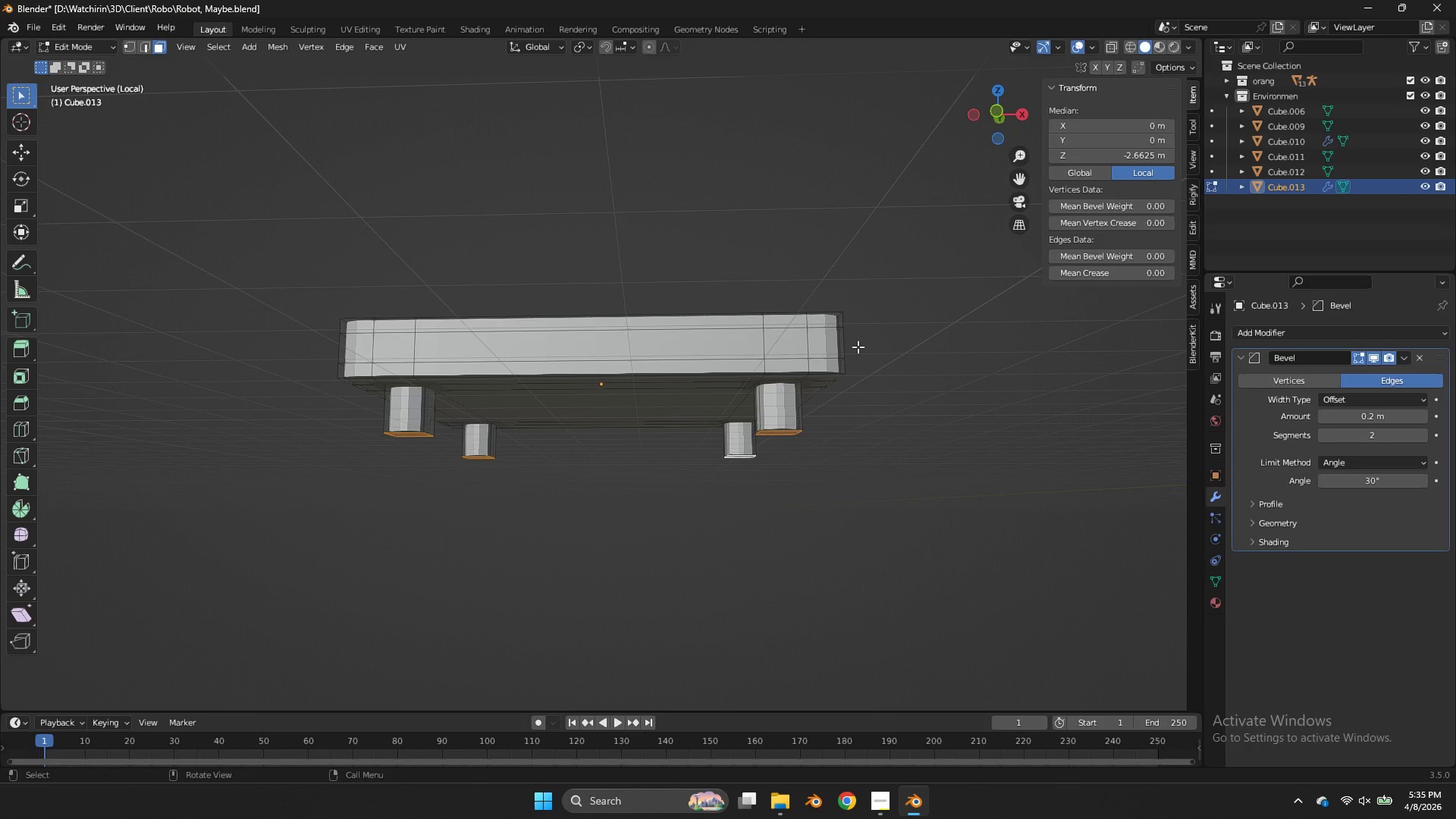 
left_click_drag(start_coordinate=[997, 137], to_coordinate=[994, 102])
 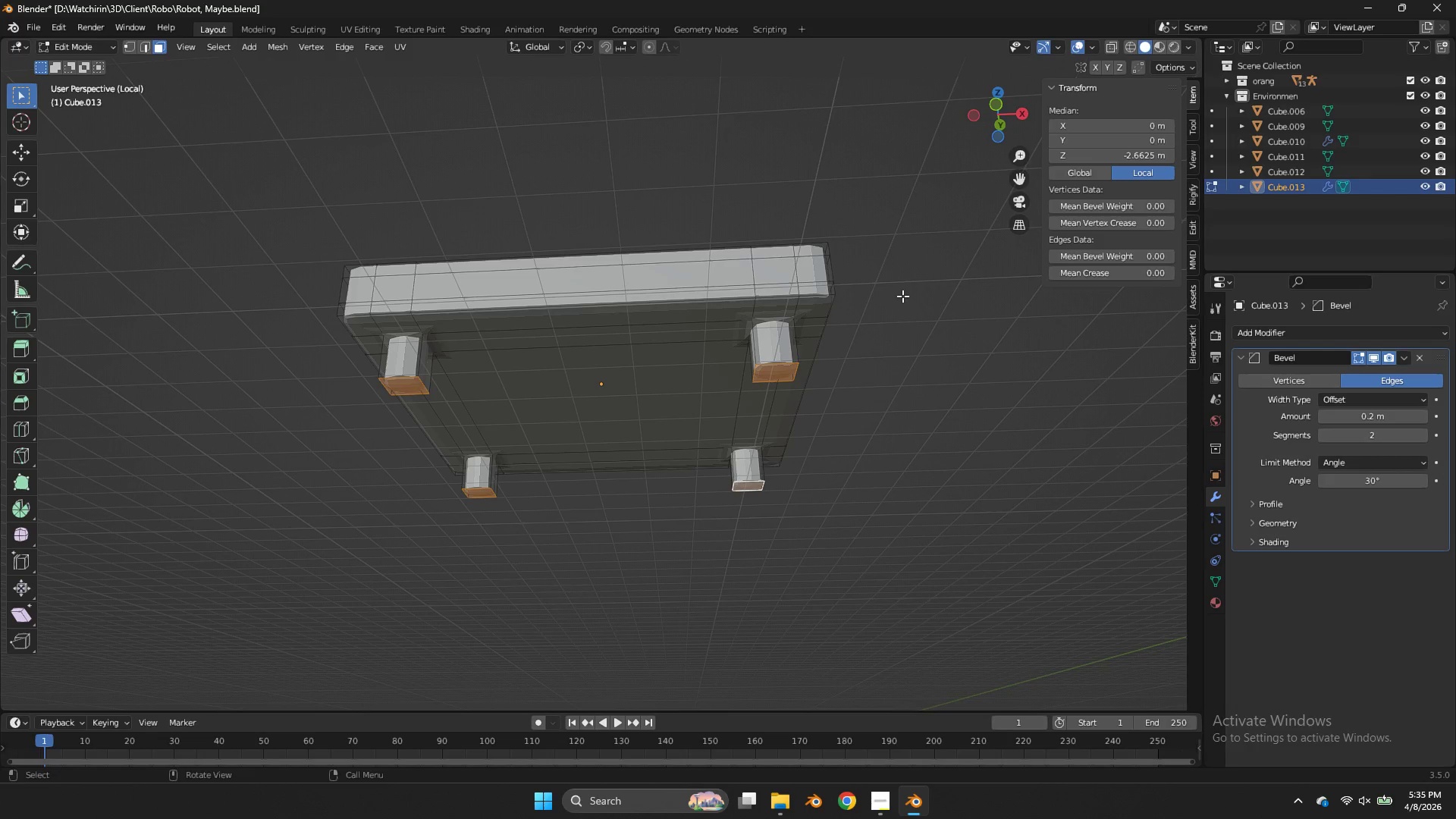 
key(X)
 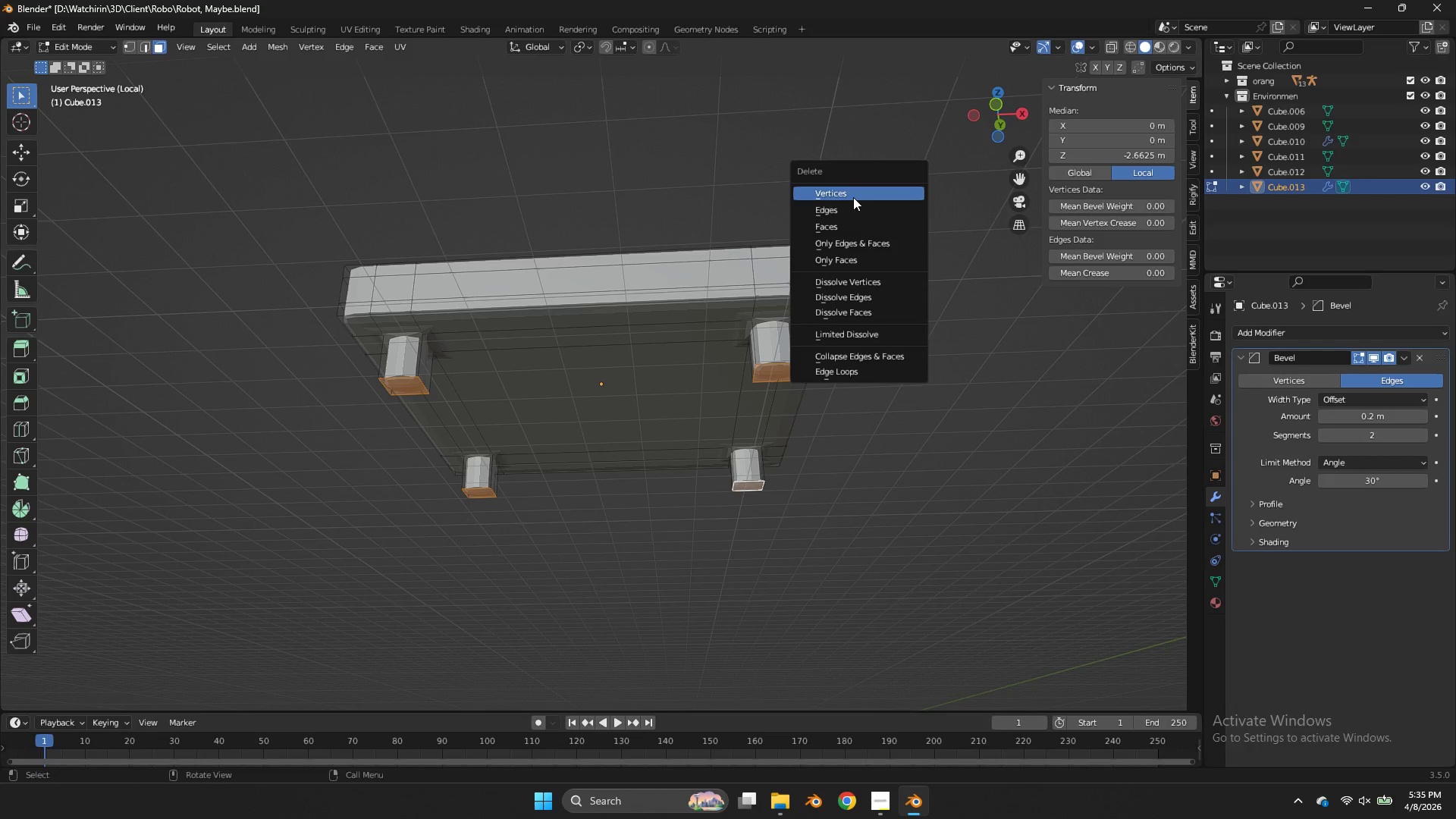 
left_click([851, 189])
 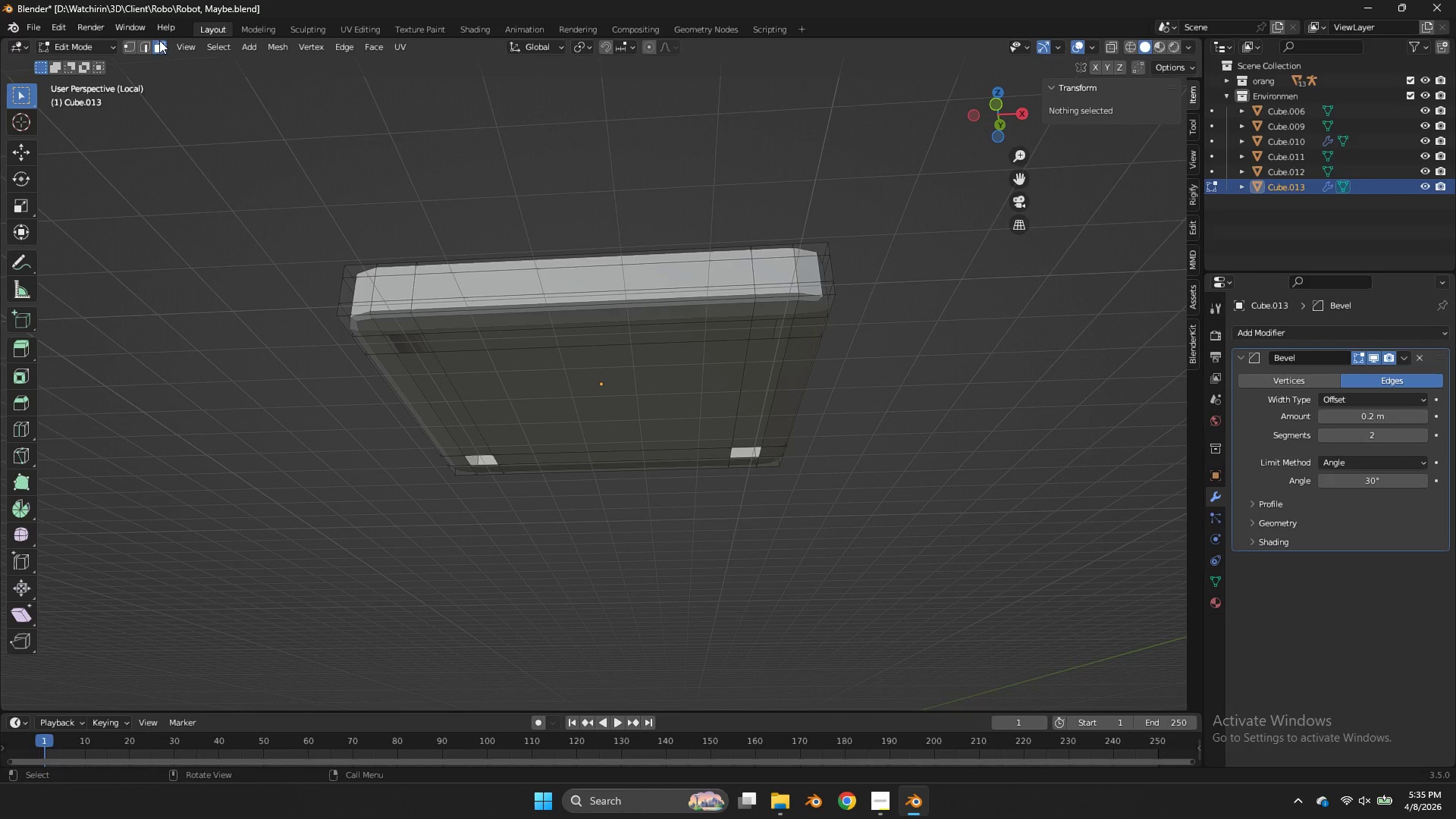 
left_click([143, 43])
 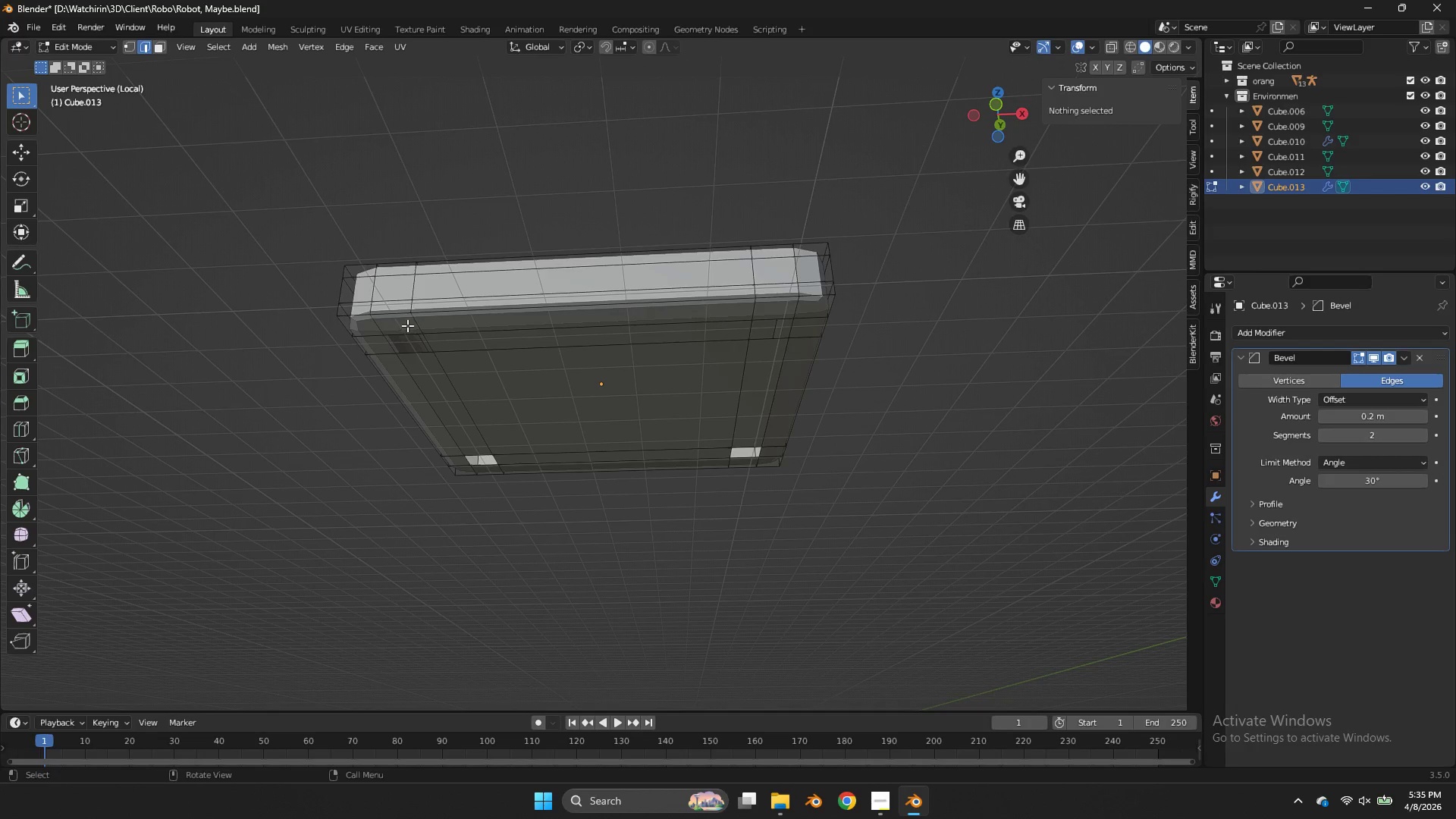 
left_click([407, 330])
 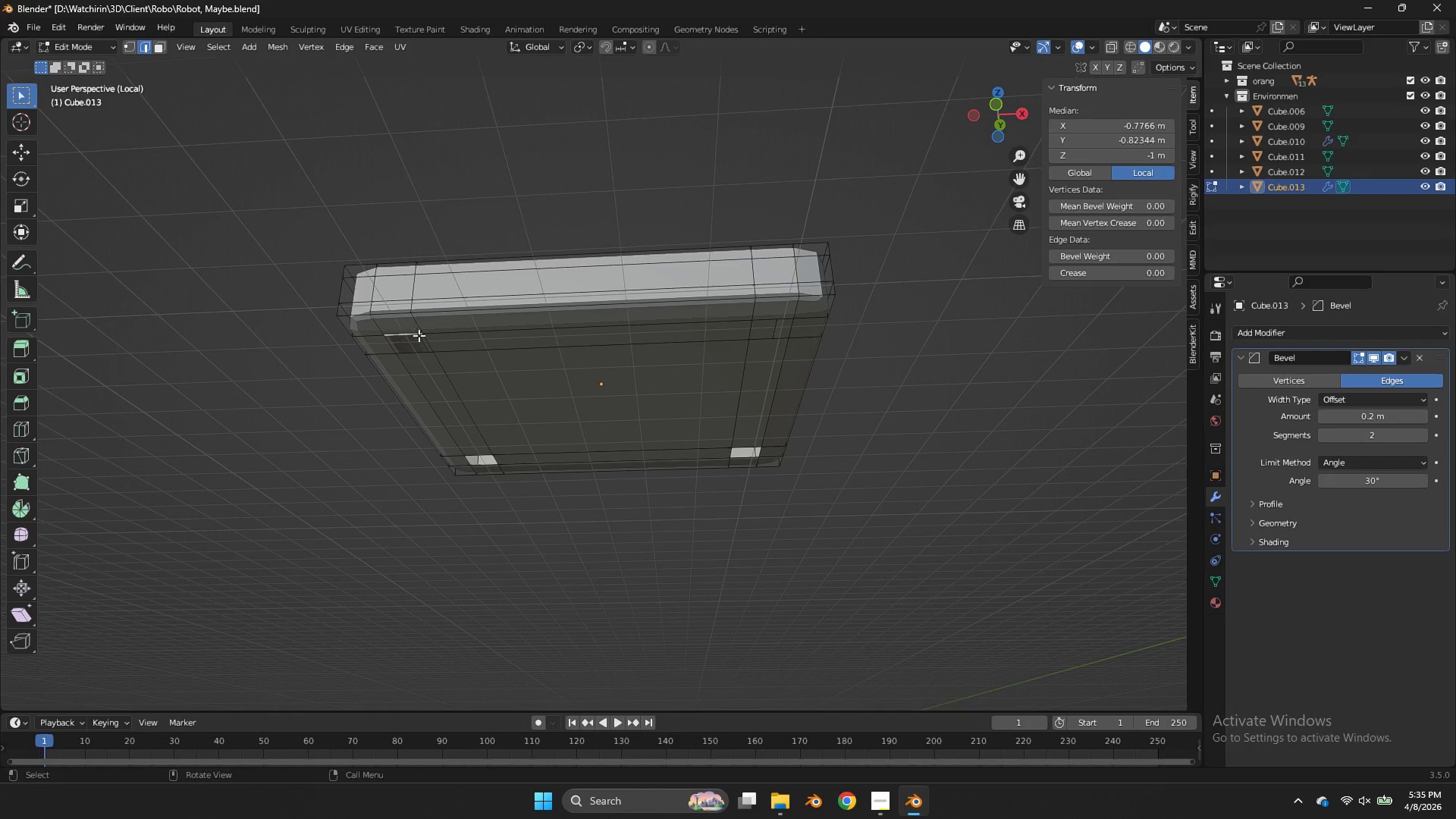 
key(F)
 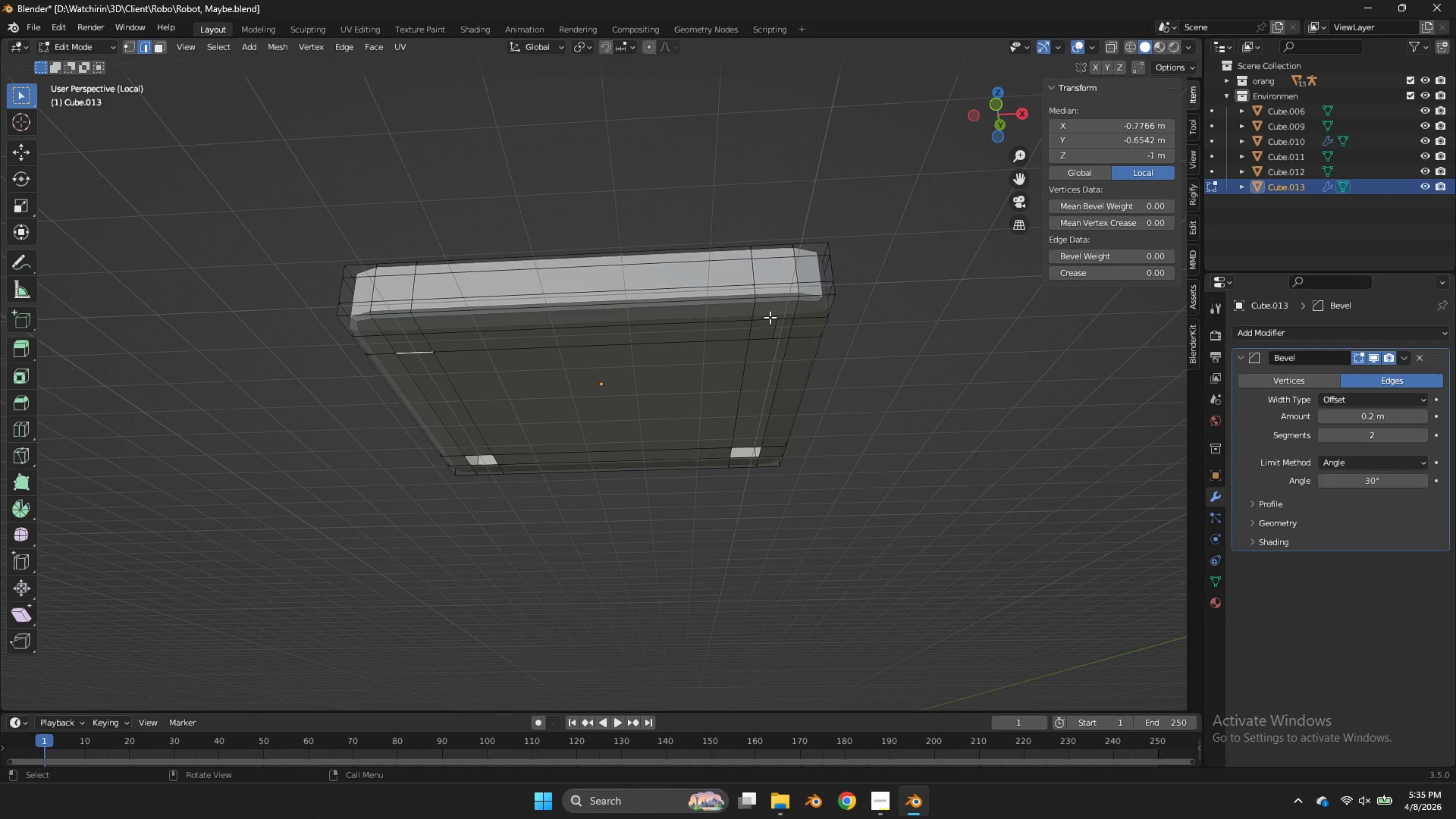 
left_click([771, 314])
 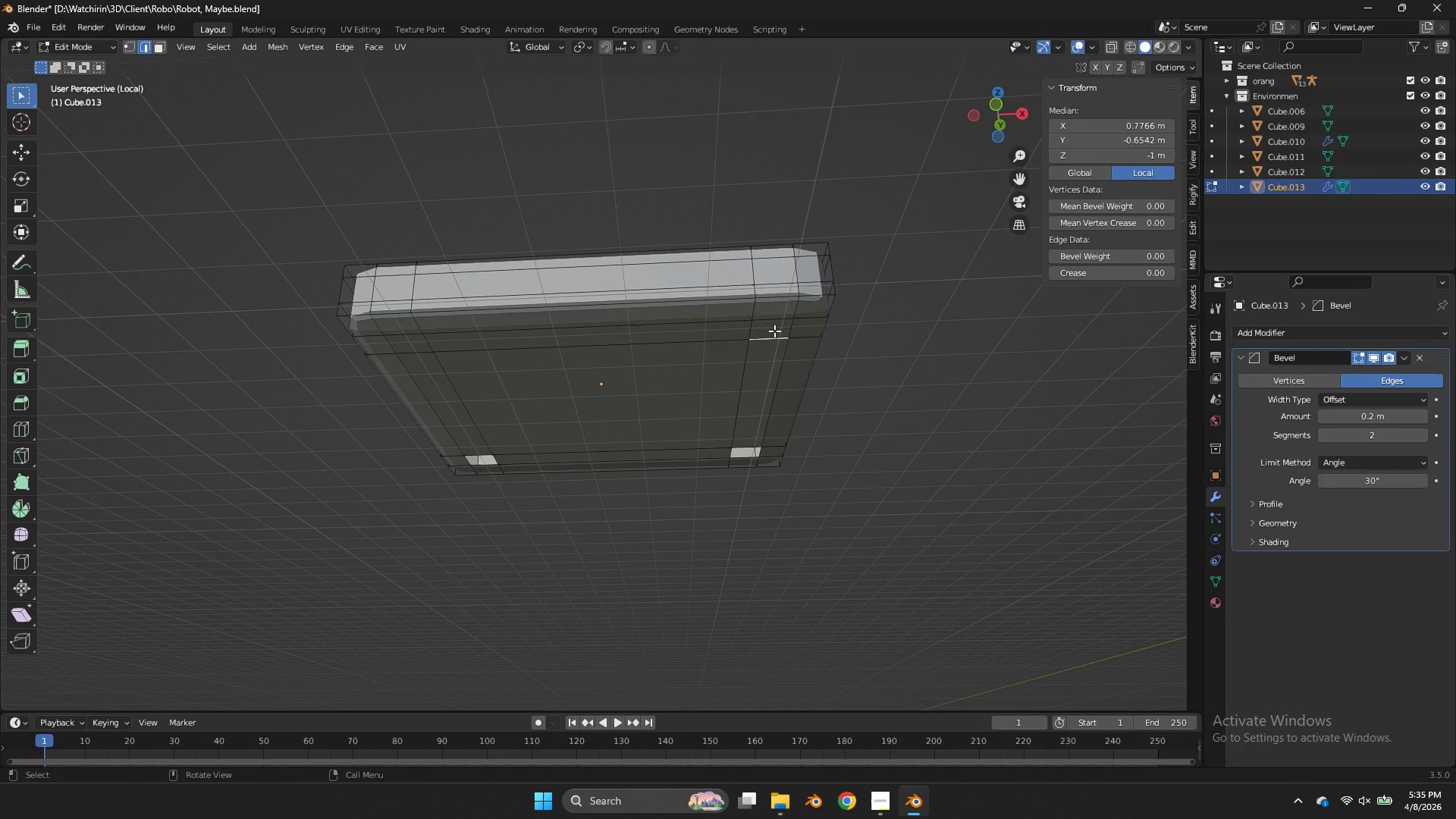 
key(F)
 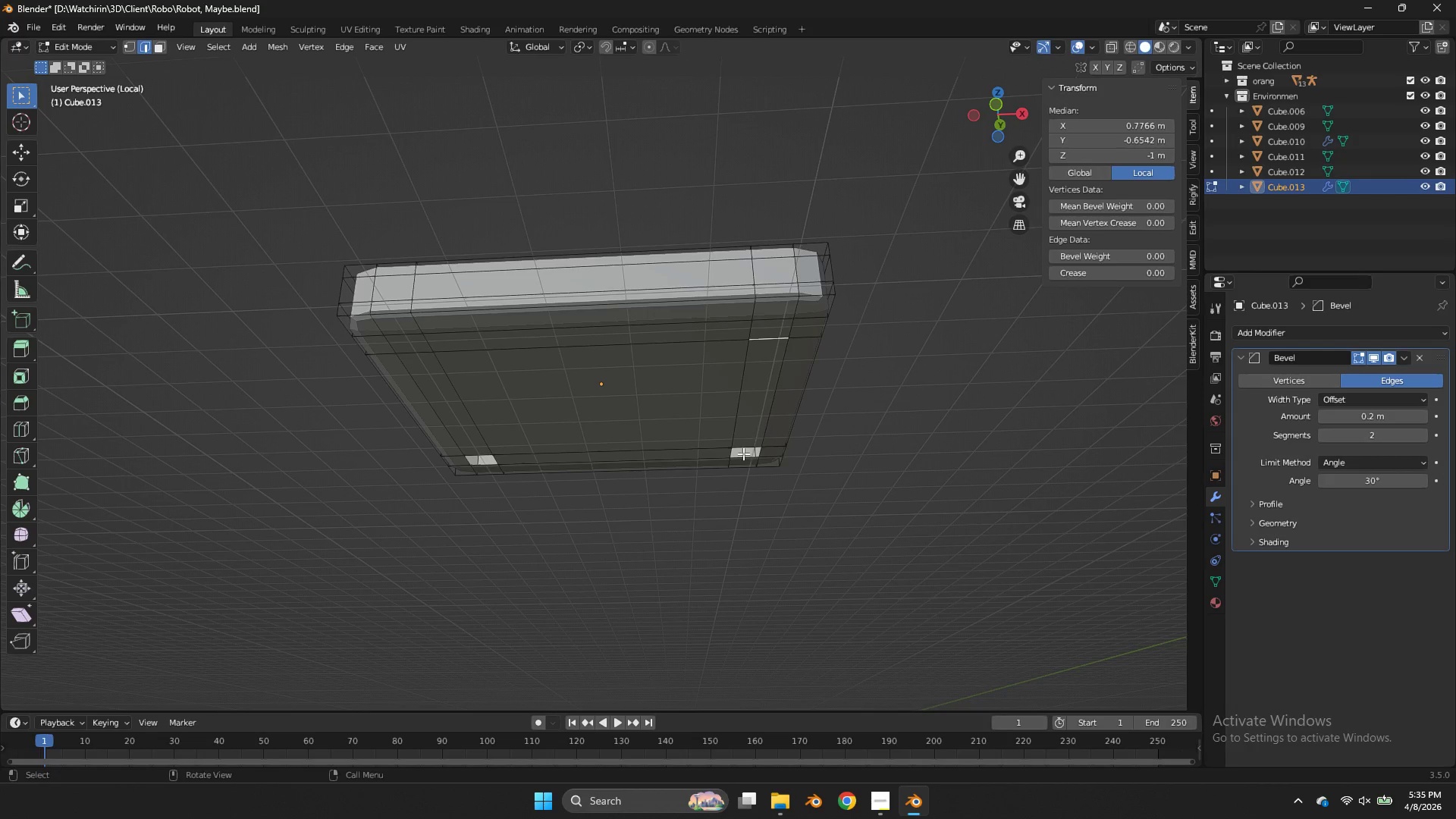 
left_click([743, 453])
 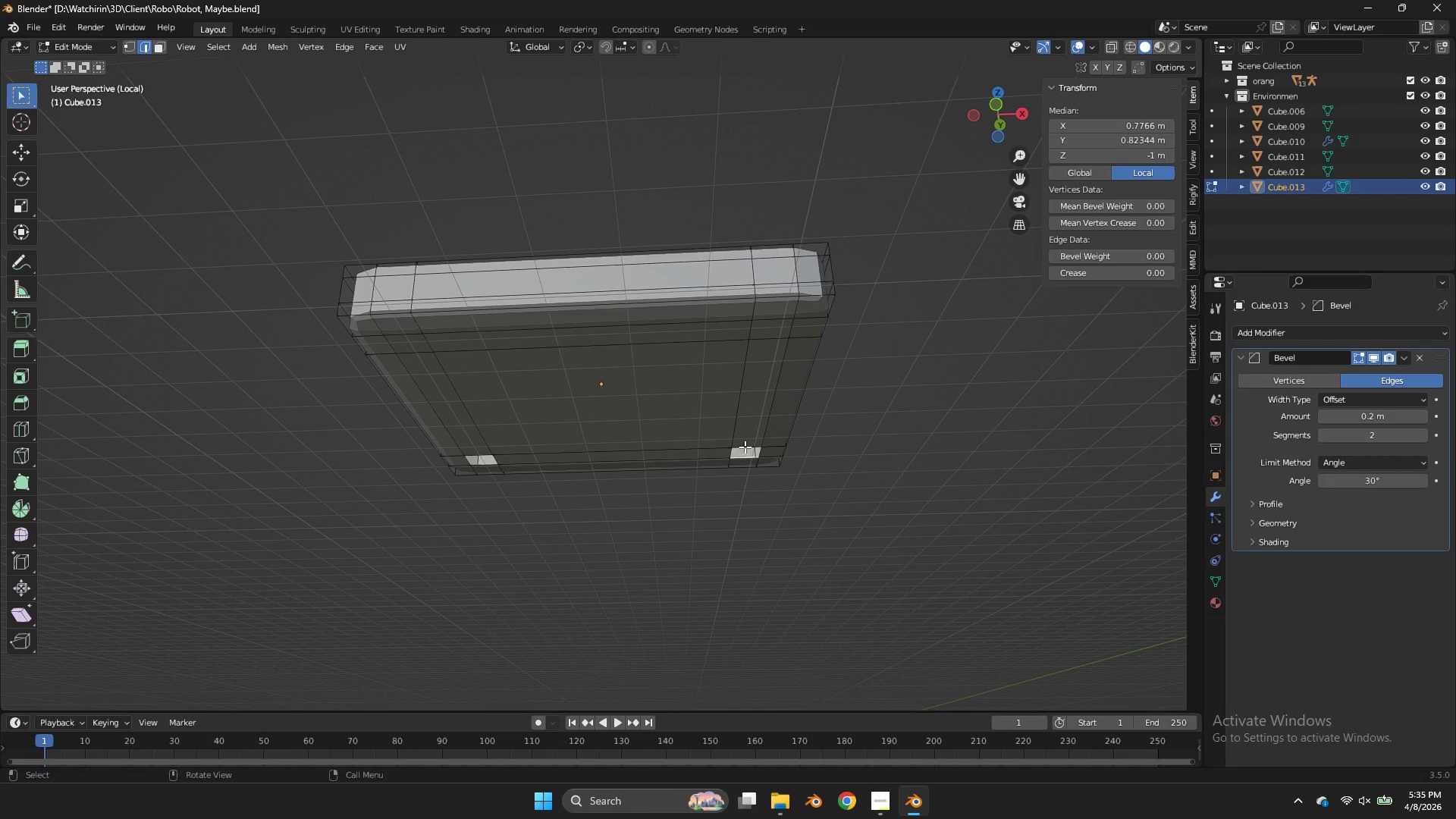 
key(F)
 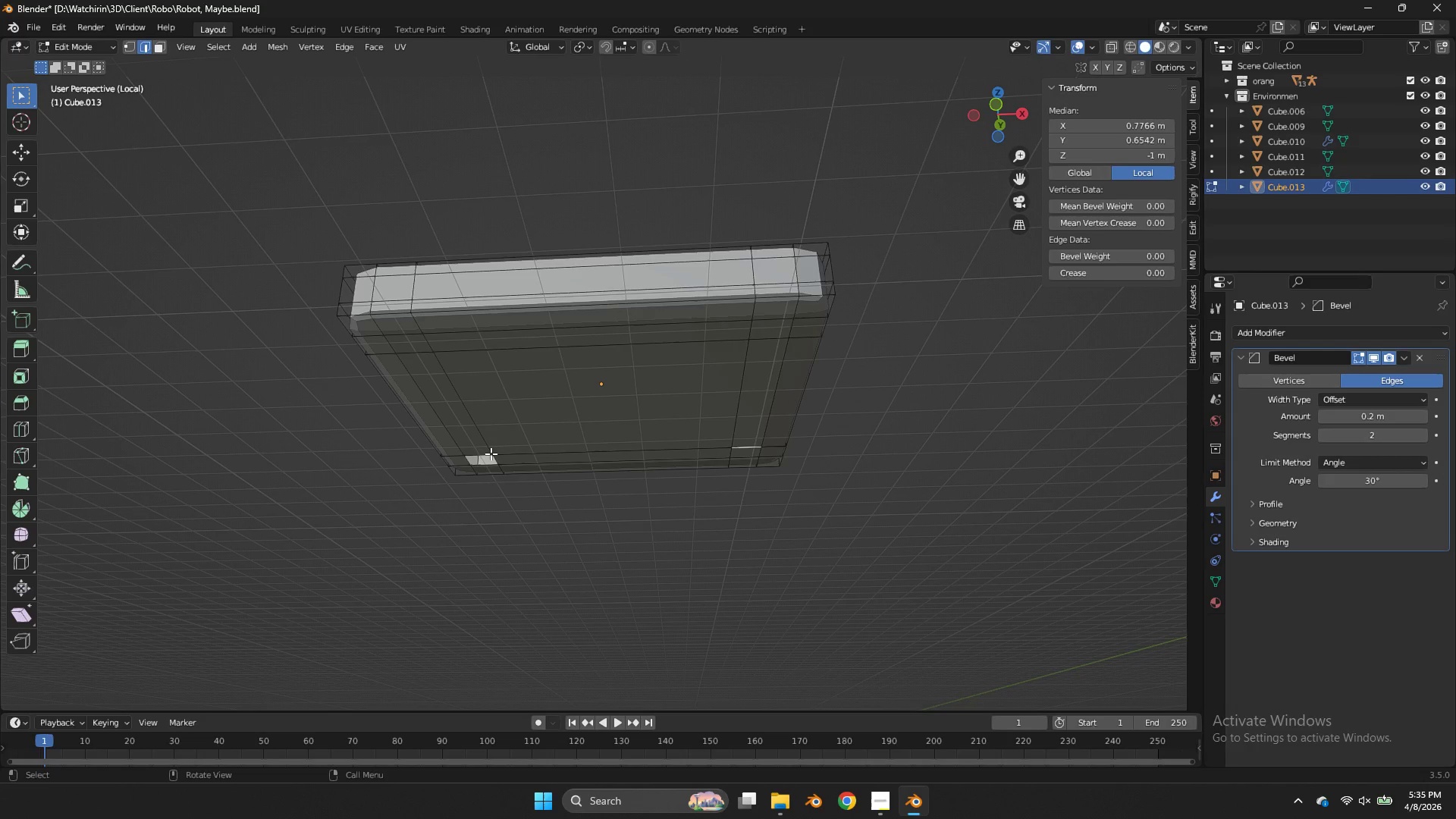 
left_click([485, 457])
 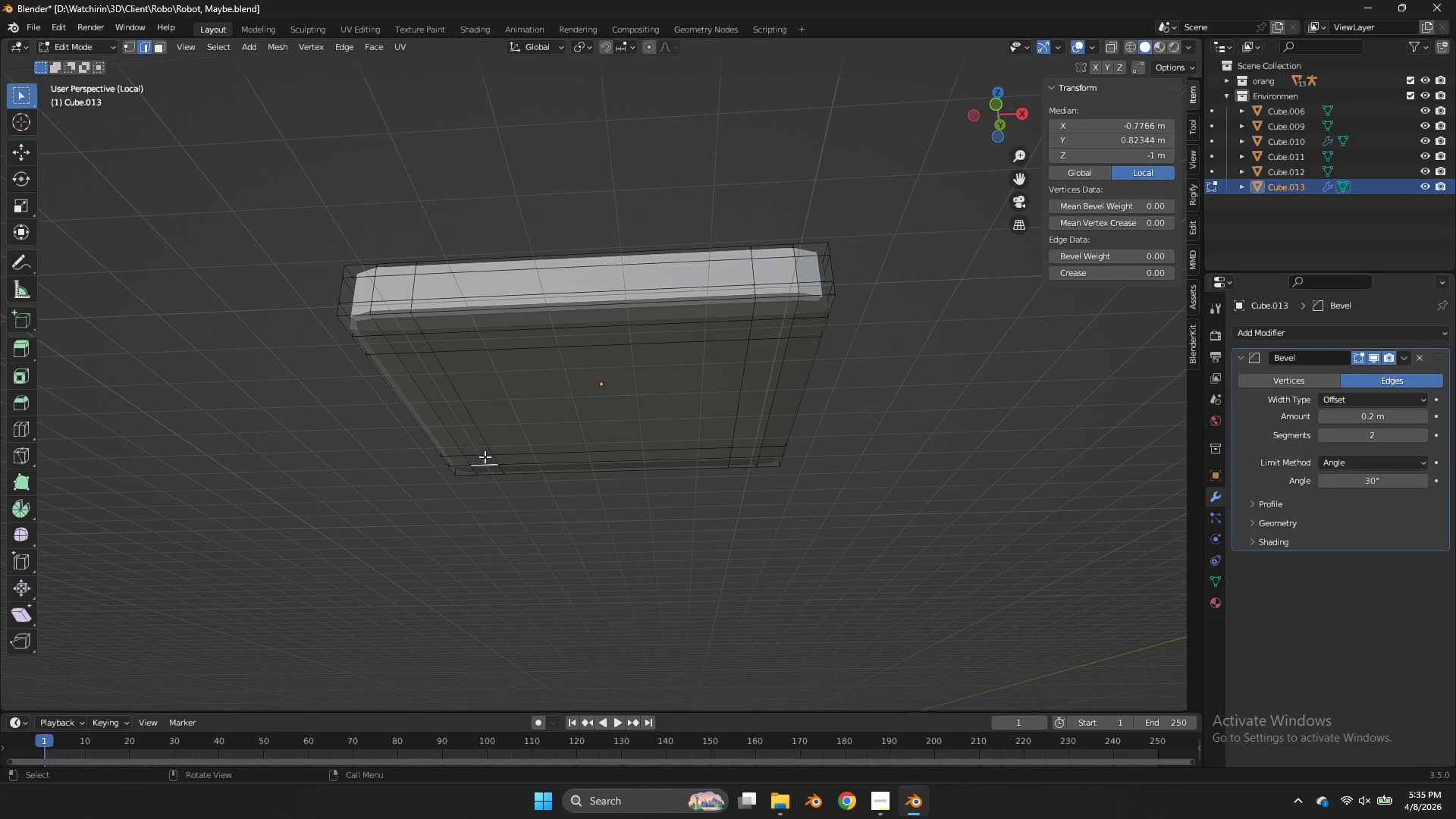 
key(F)
 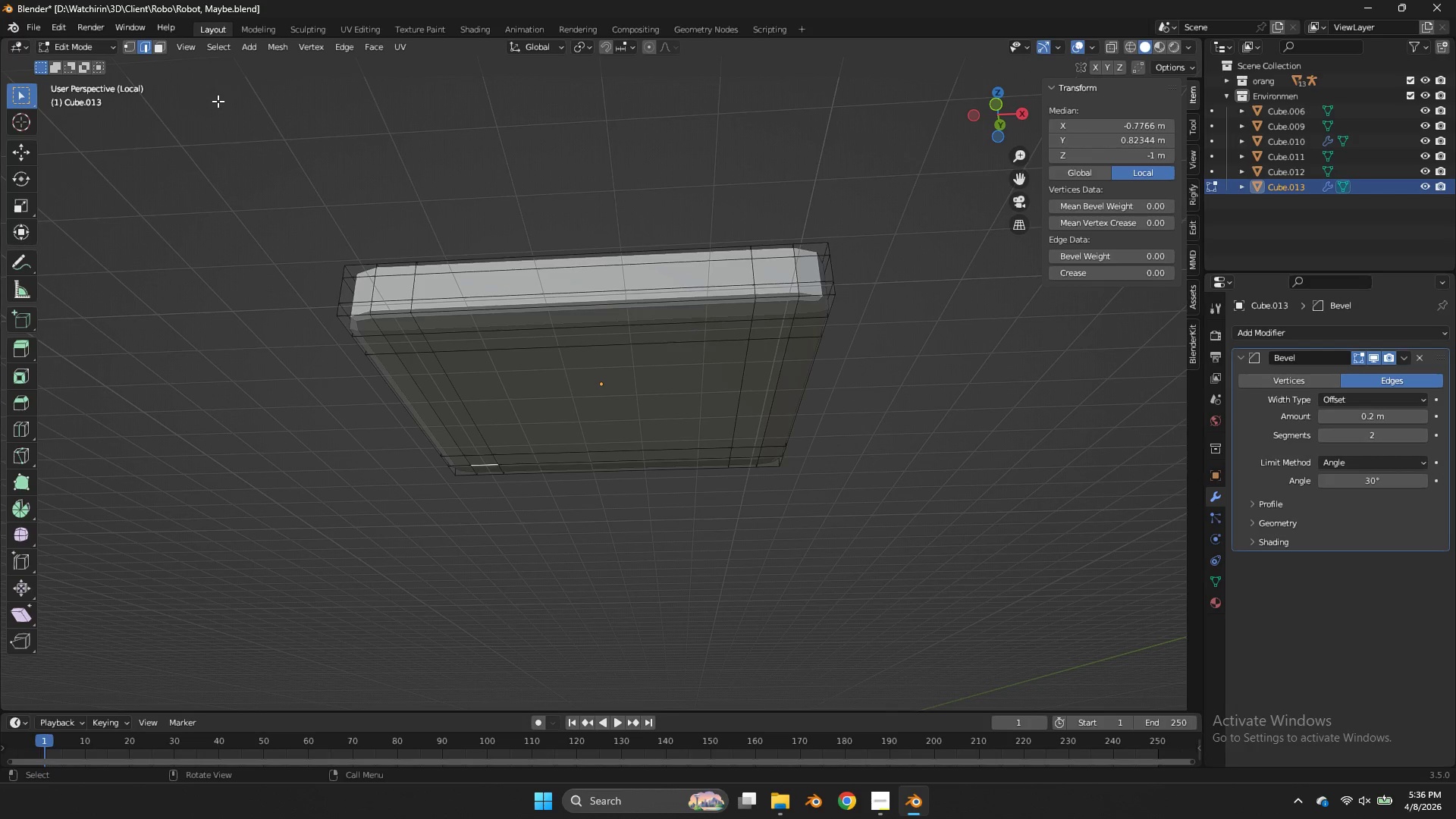 
wait(69.11)
 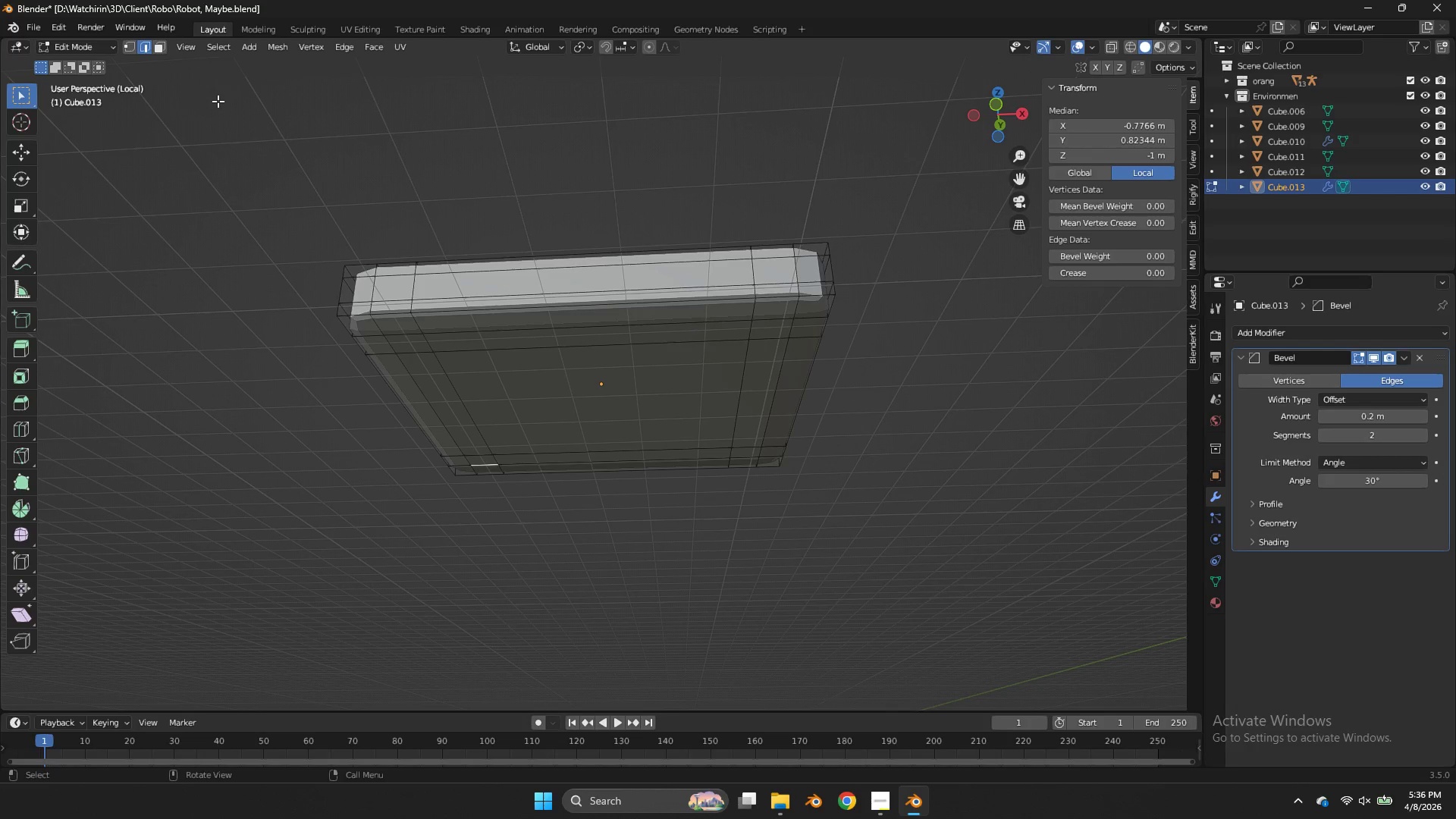 
left_click([818, 299])
 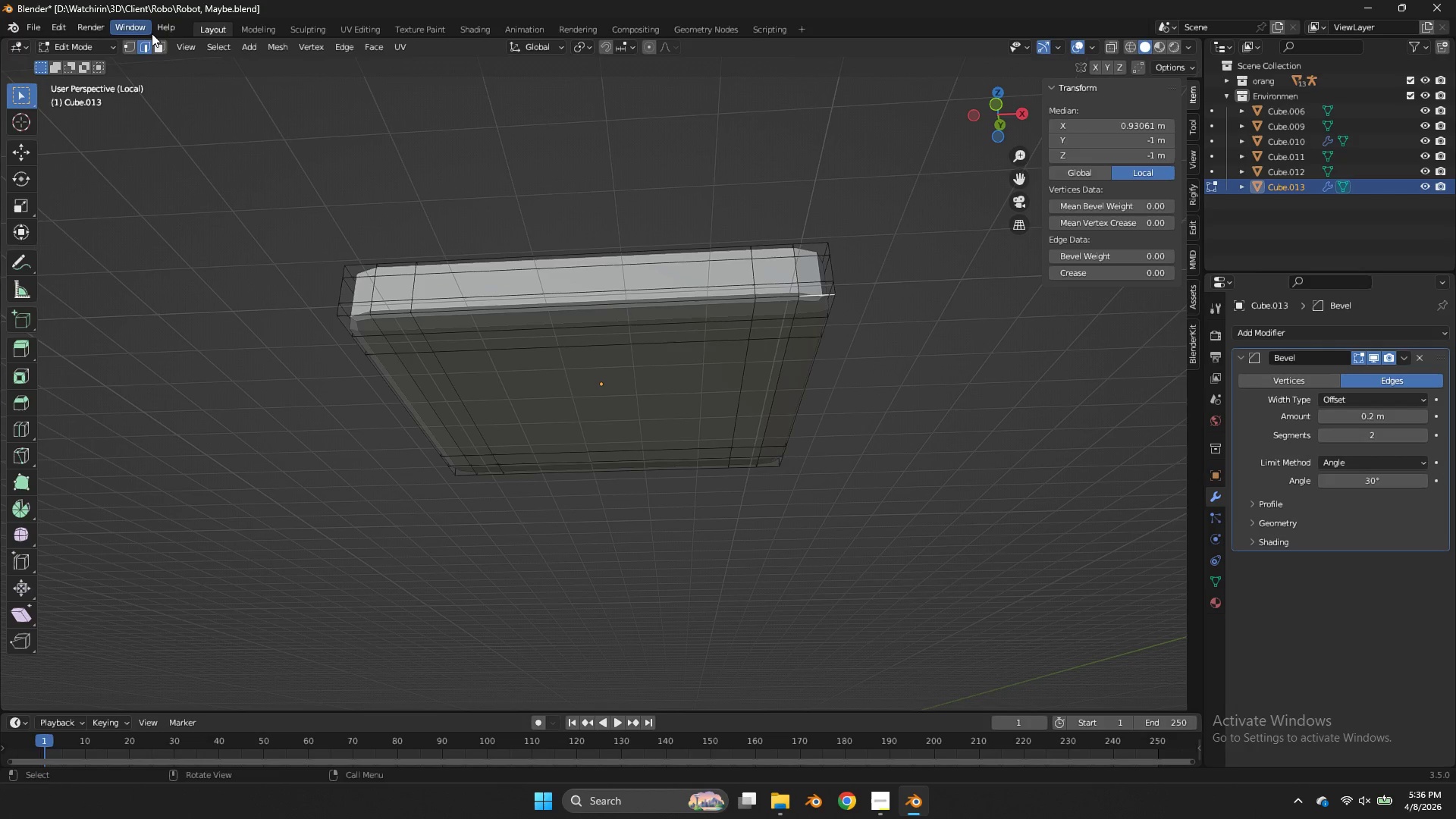 
left_click([158, 42])
 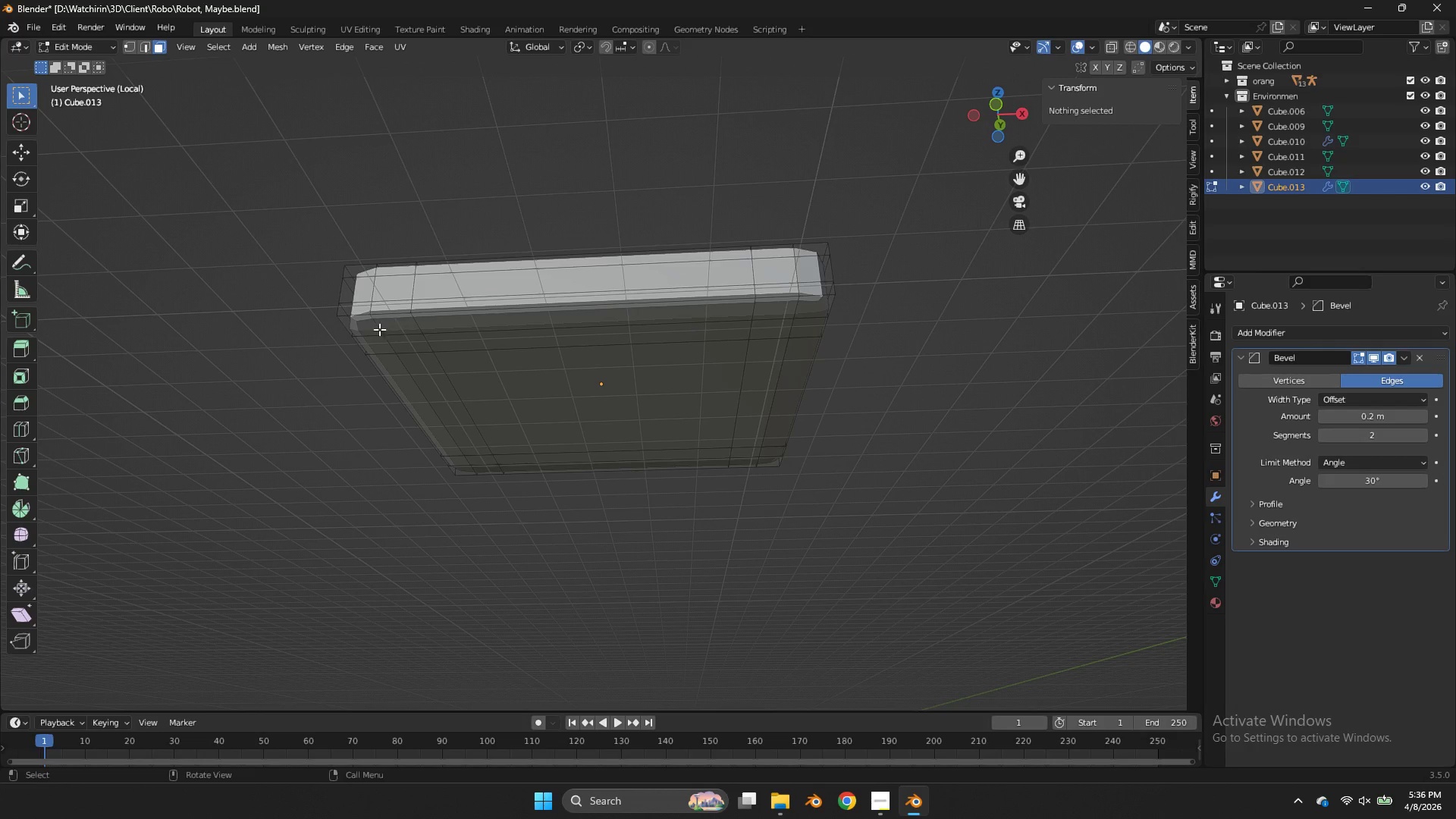 
left_click([360, 326])
 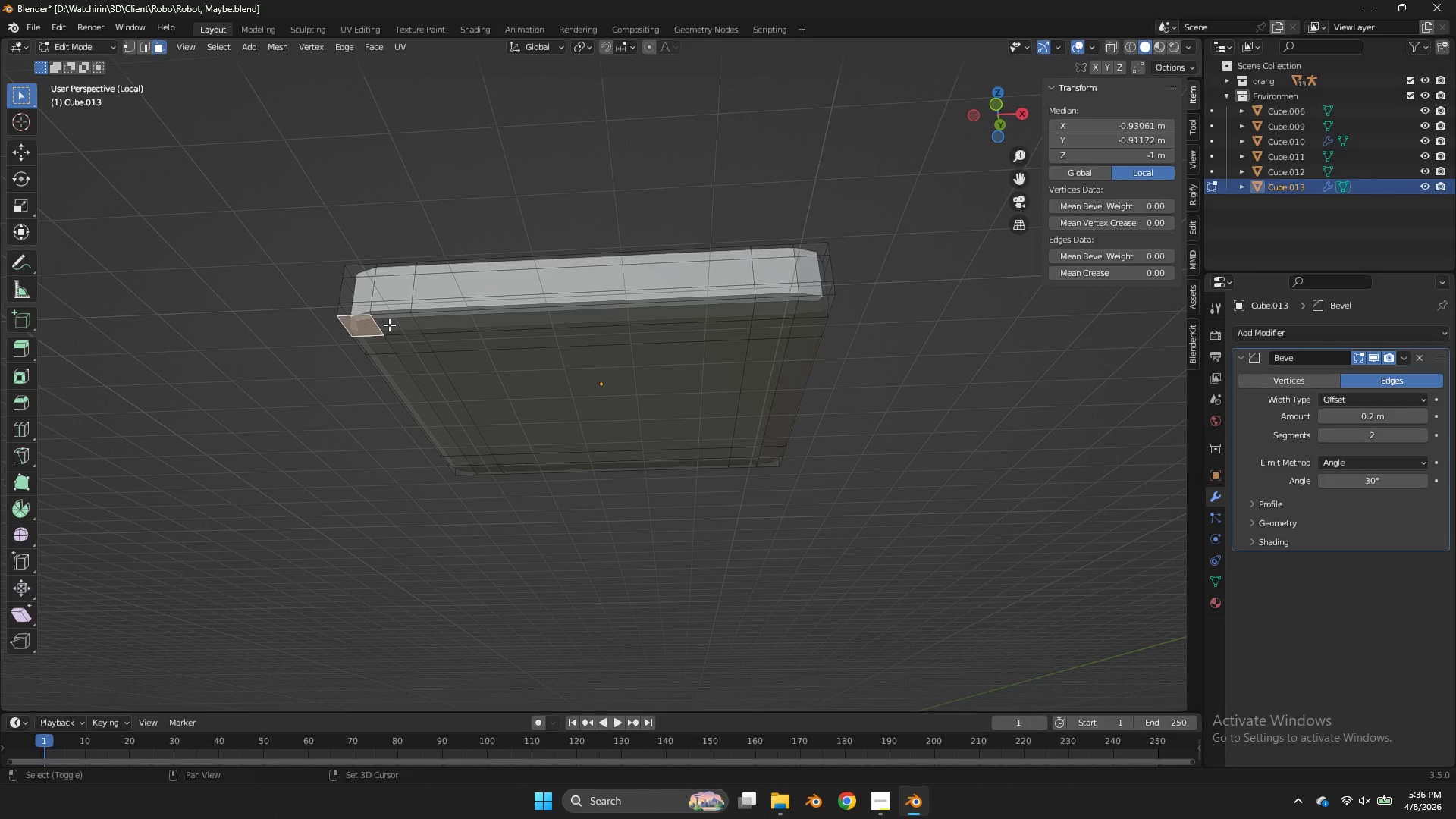 
hold_key(key=ShiftLeft, duration=6.44)
double_click([389, 325])
 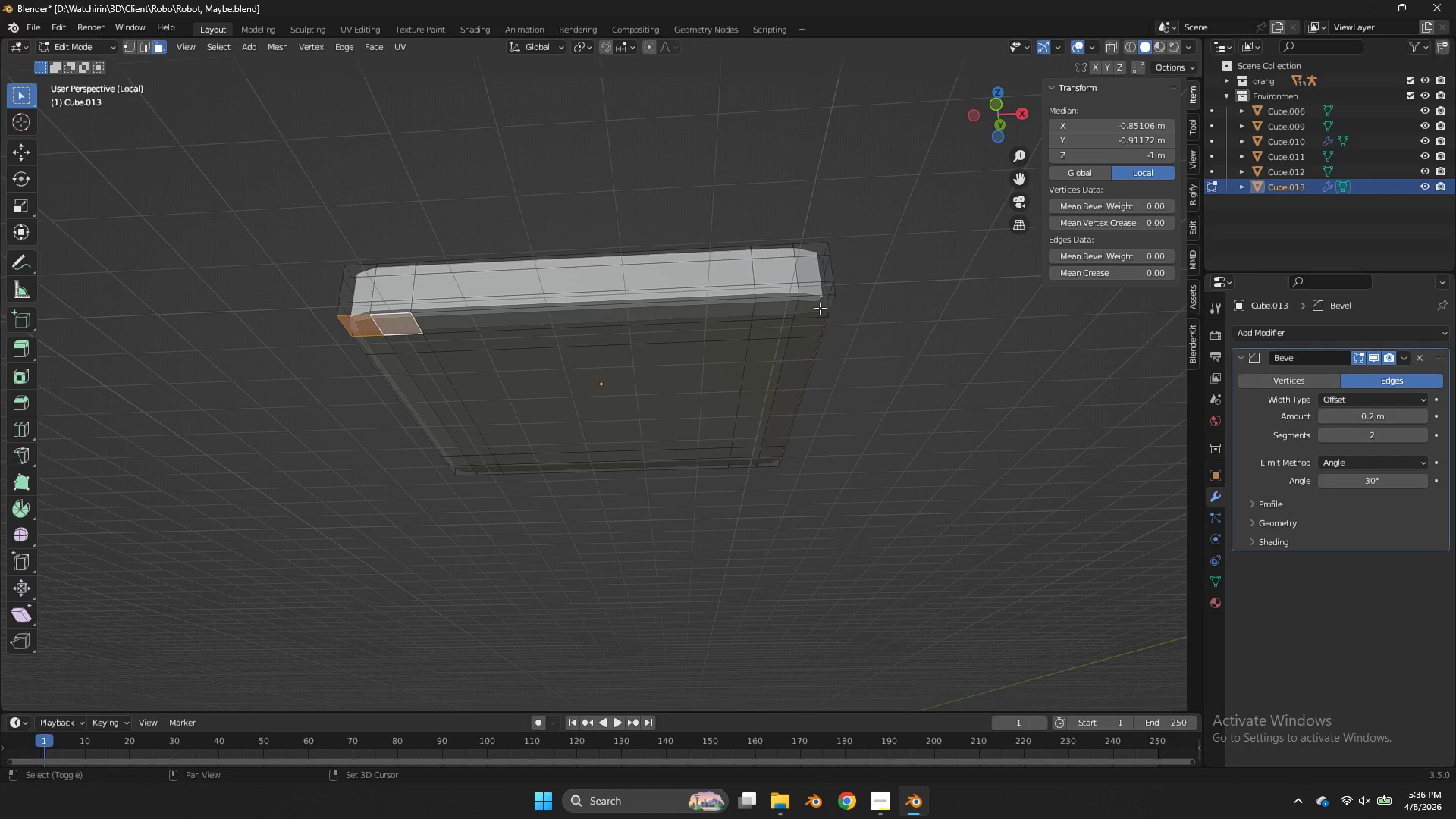 
double_click([817, 328])
 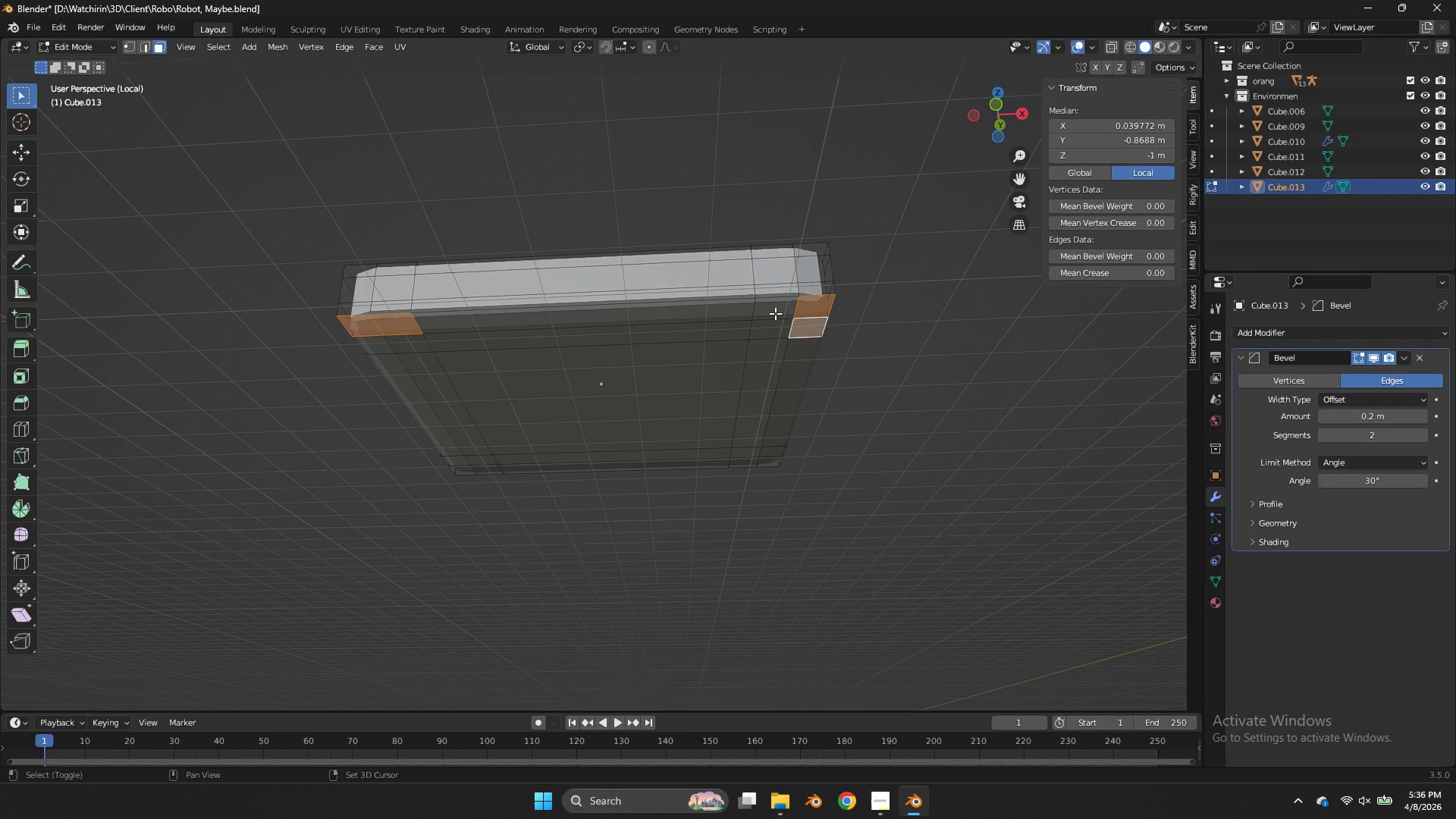 
left_click([775, 313])
 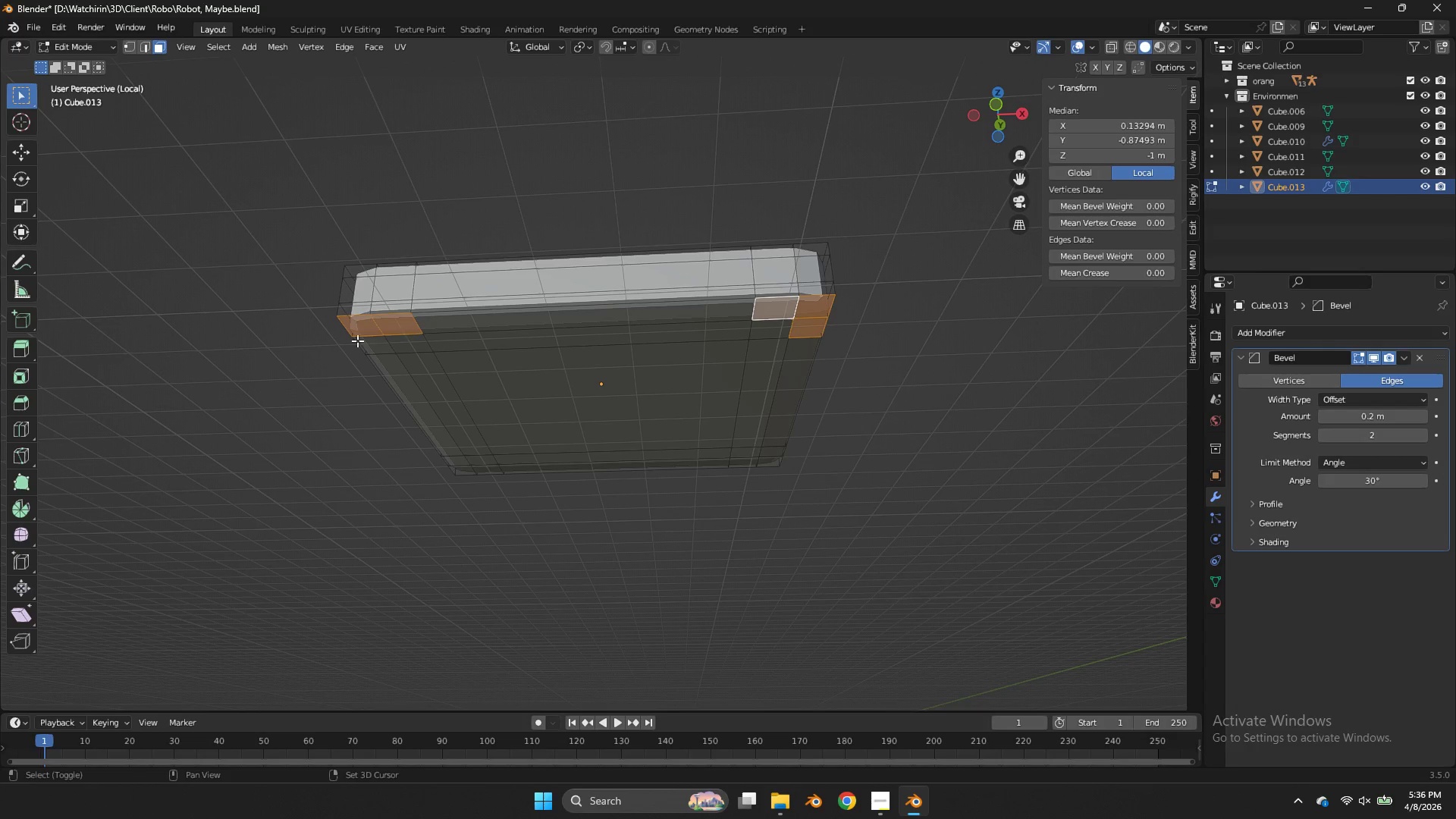 
left_click([357, 340])
 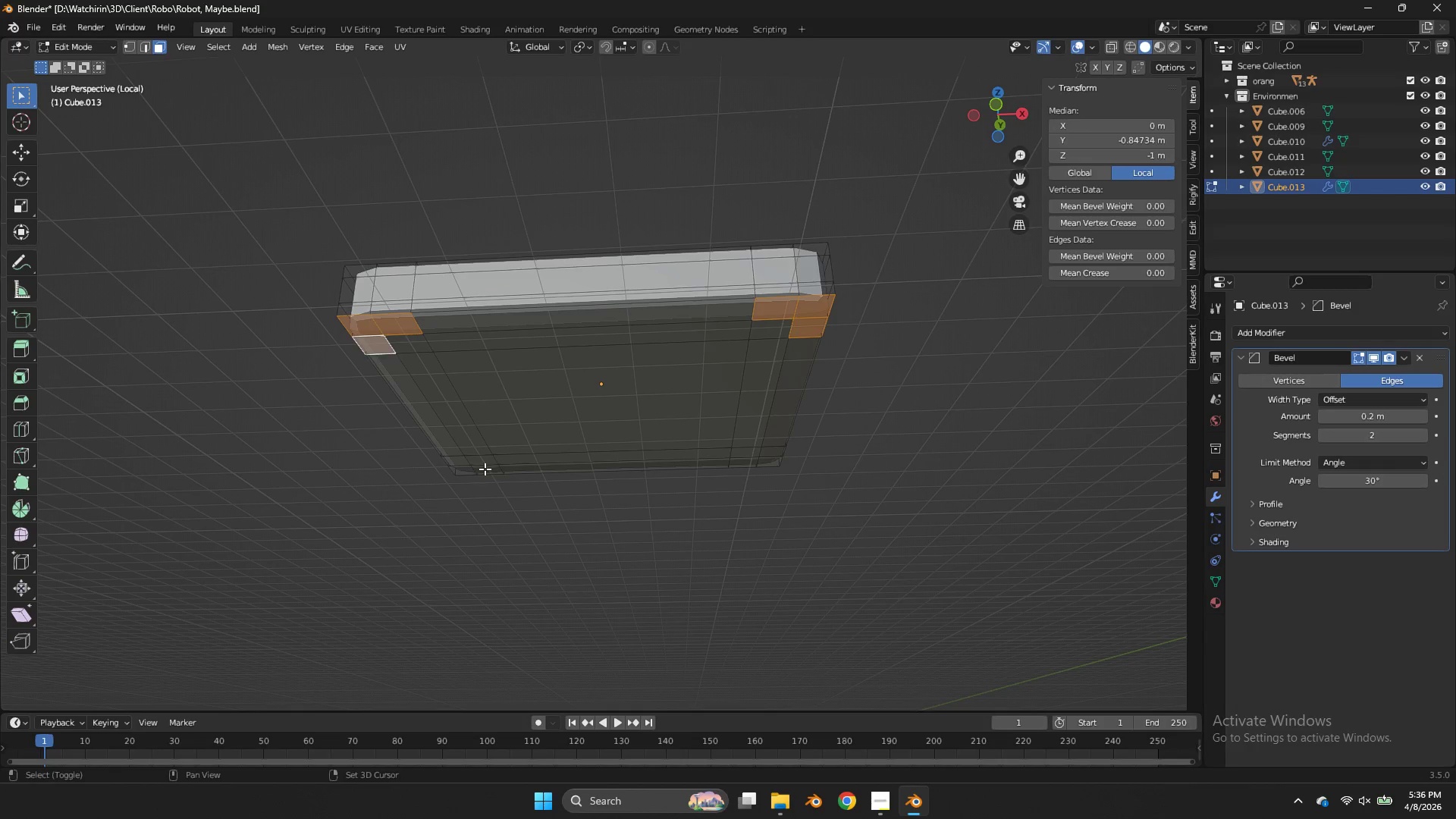 
double_click([468, 468])
 